 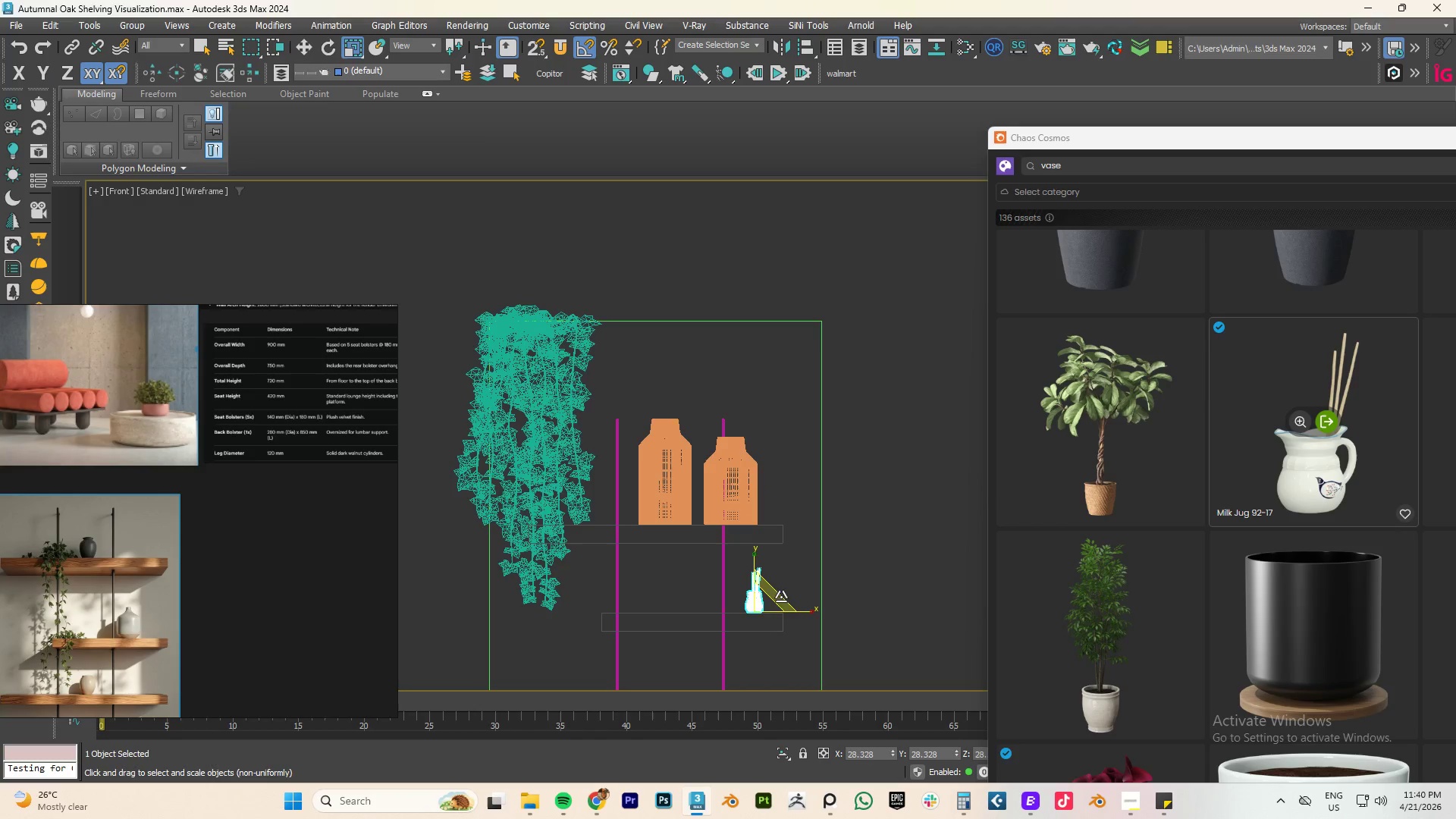 
key(W)
 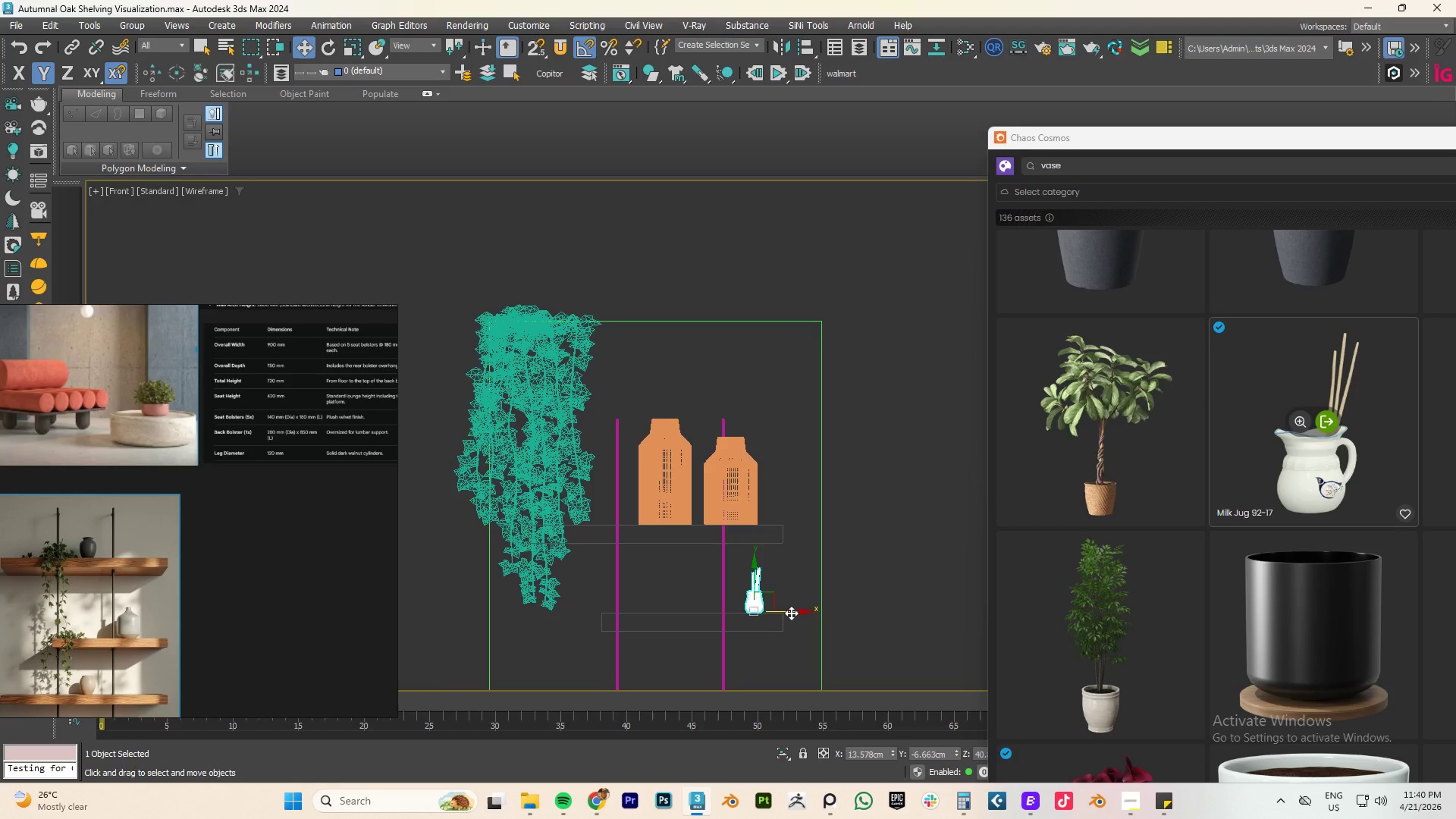 
left_click_drag(start_coordinate=[793, 611], to_coordinate=[783, 611])
 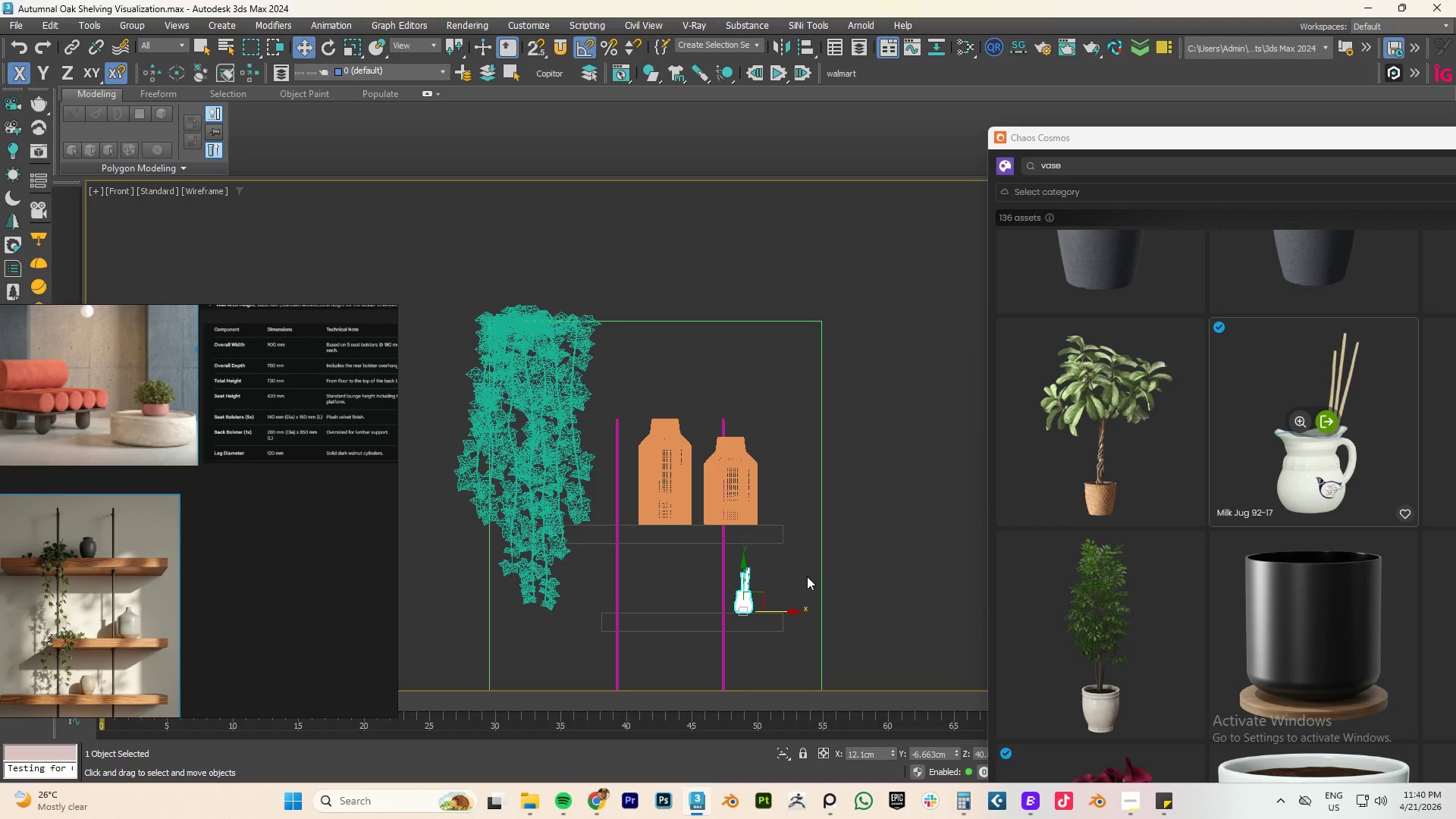 
left_click([807, 576])
 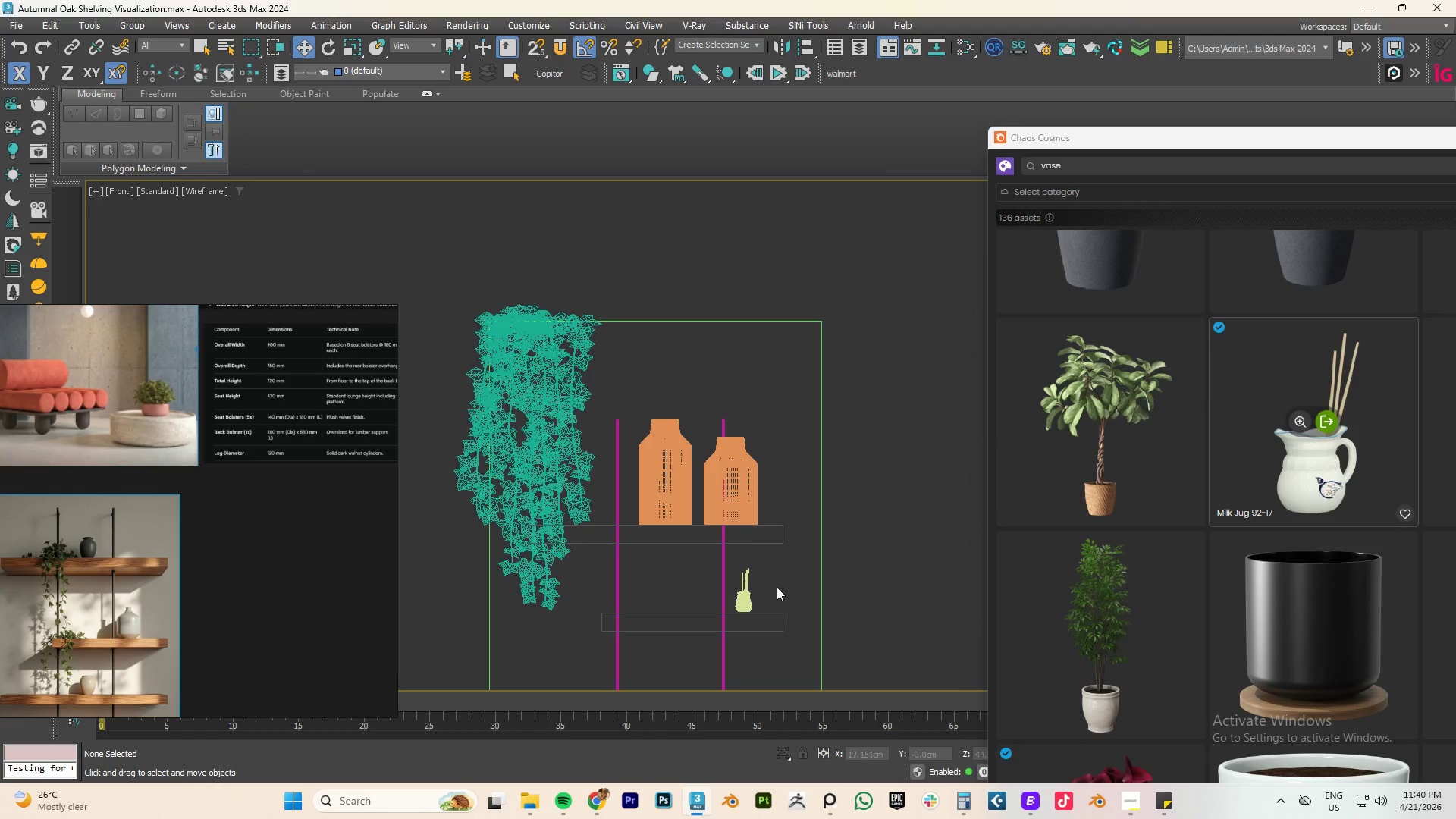 
scroll: coordinate [759, 594], scroll_direction: up, amount: 4.0
 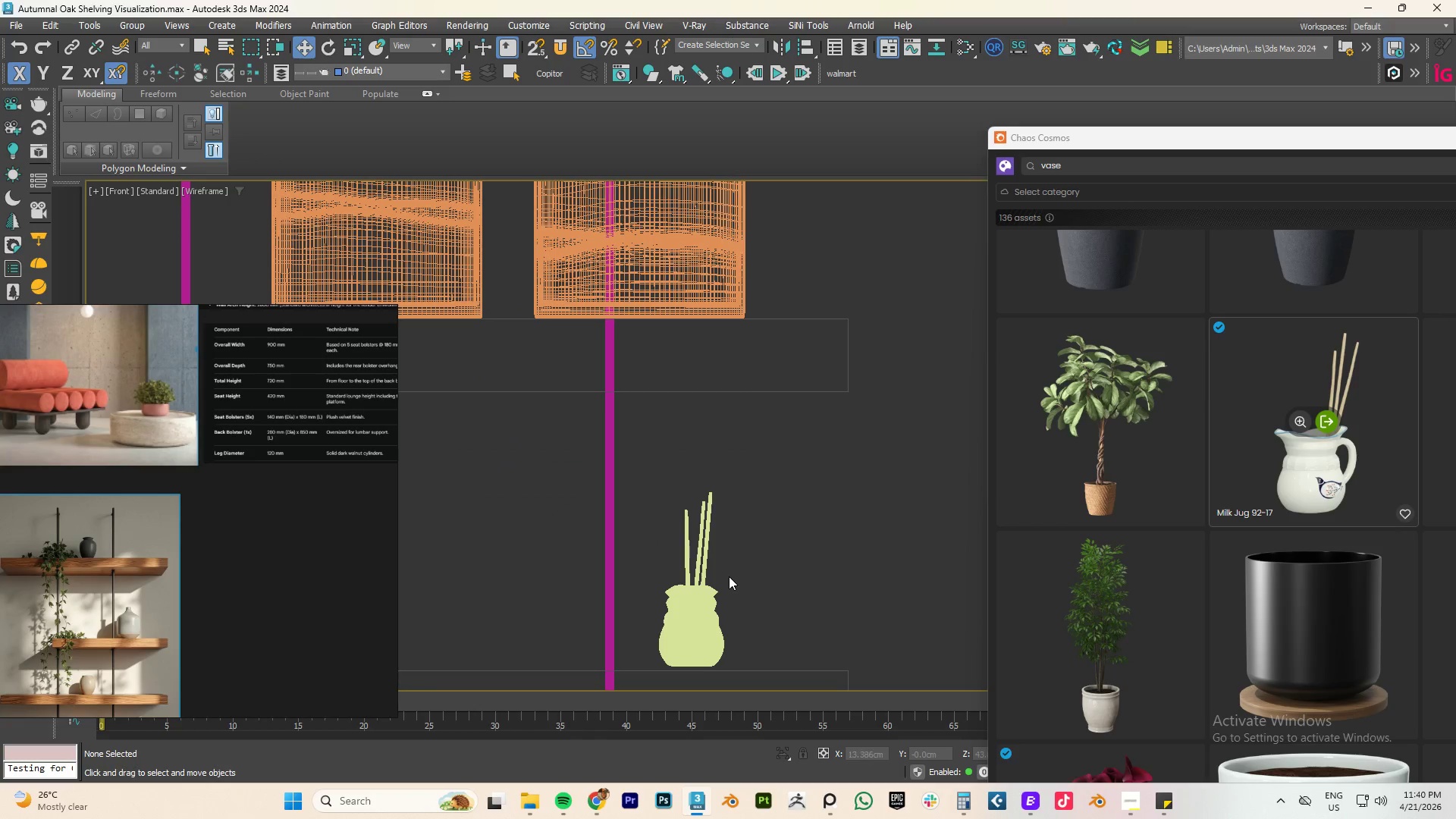 
key(F3)
 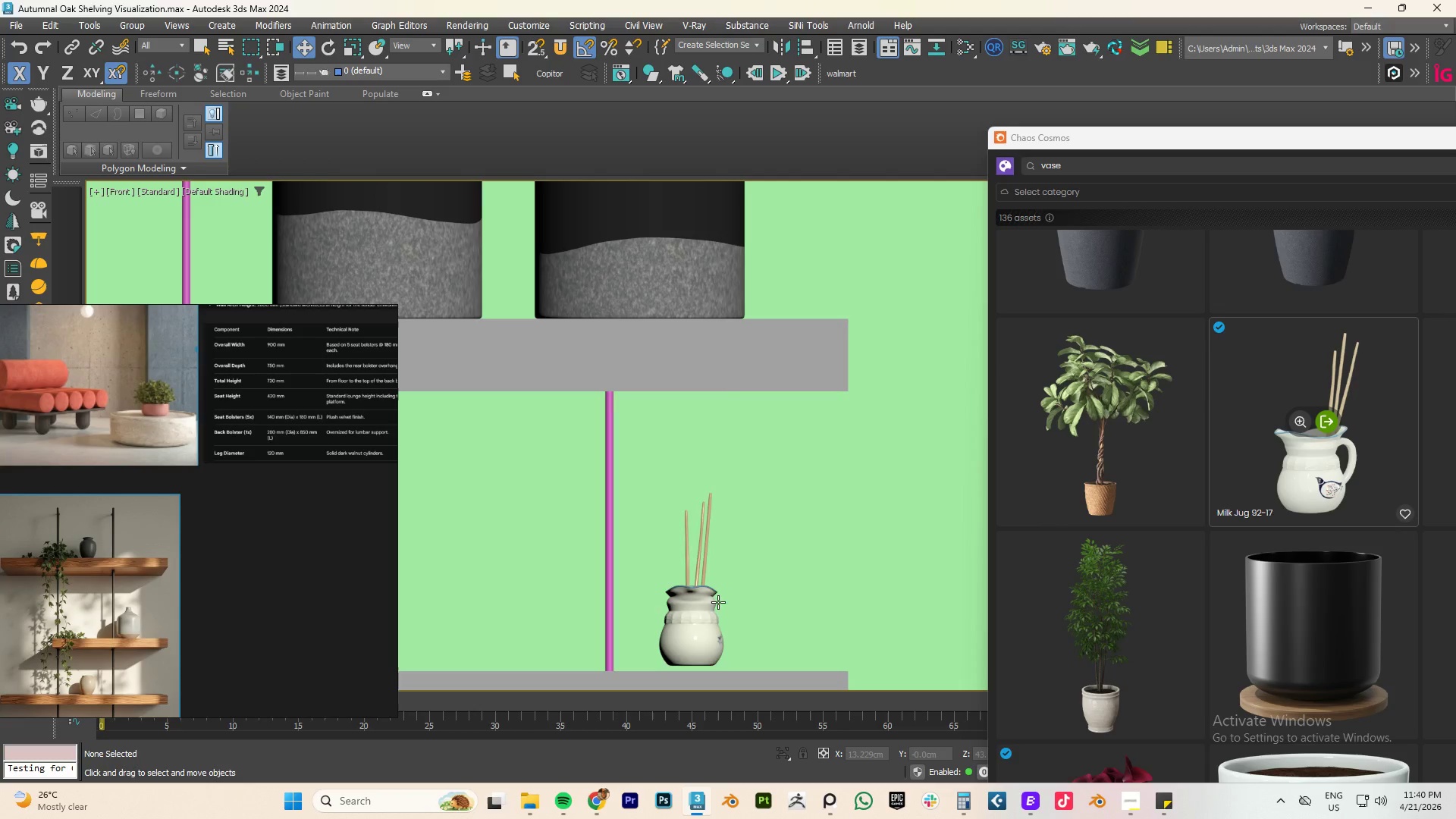 
left_click([700, 620])
 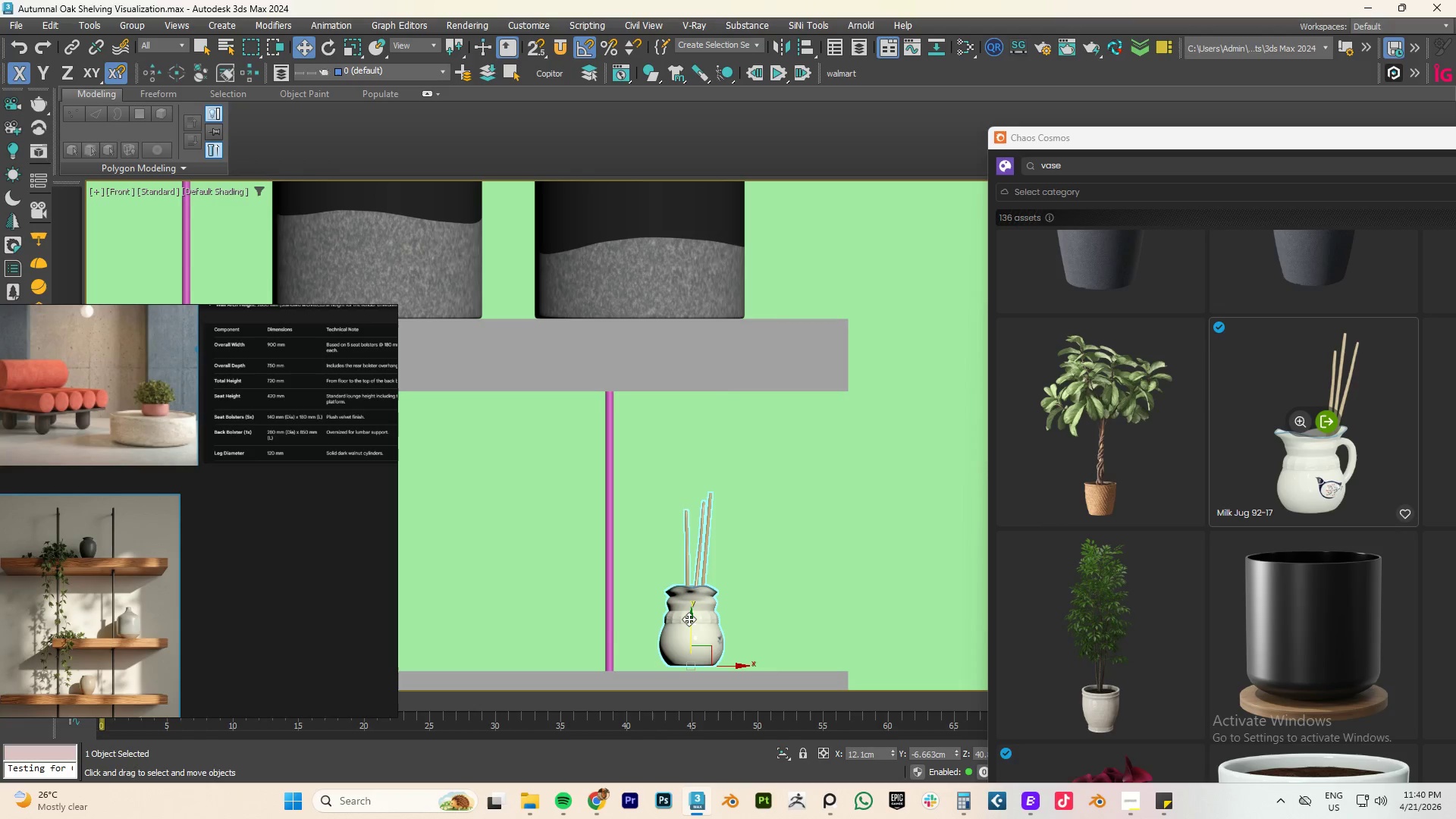 
left_click_drag(start_coordinate=[689, 619], to_coordinate=[691, 625])
 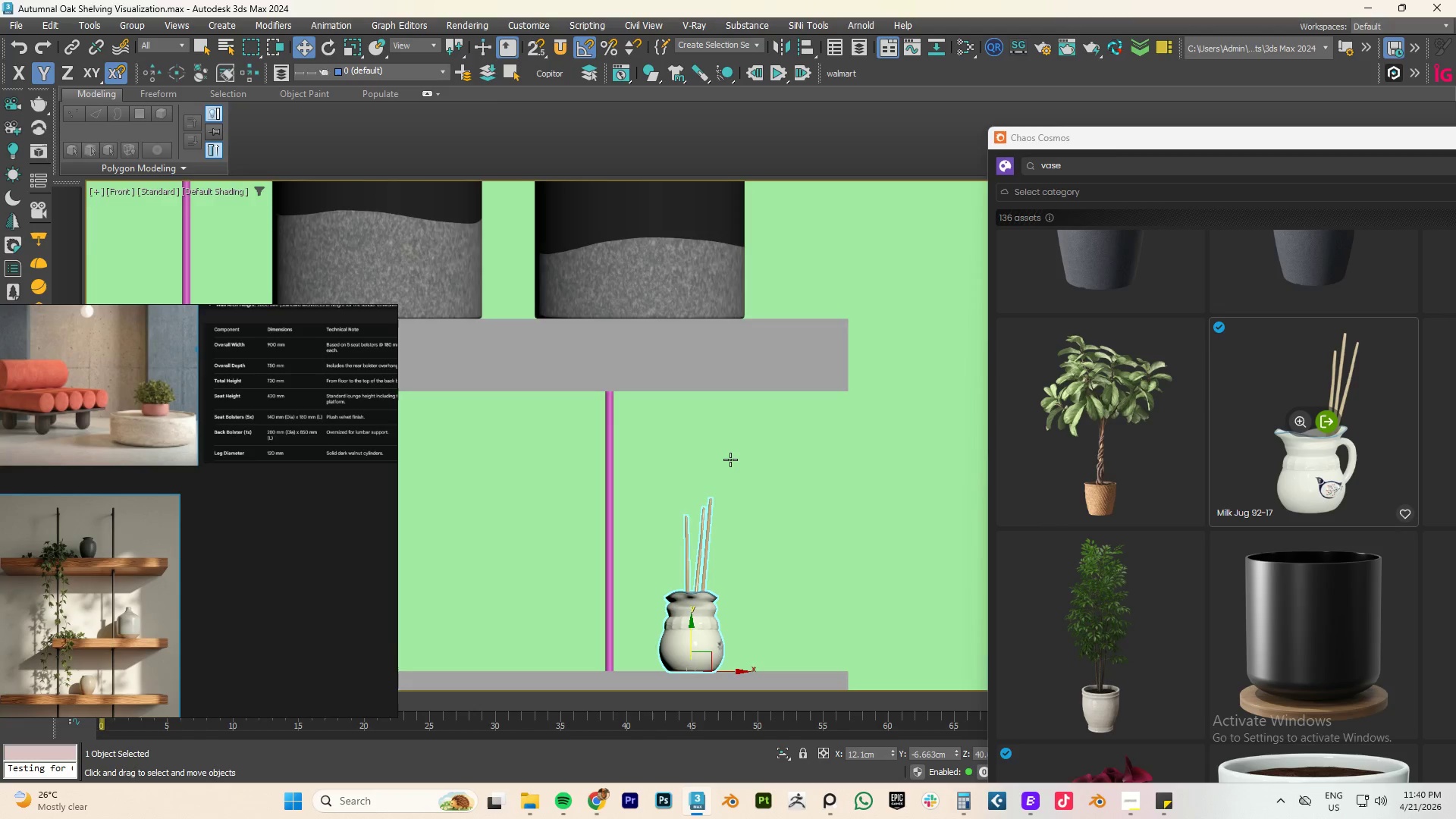 
scroll: coordinate [731, 455], scroll_direction: down, amount: 4.0
 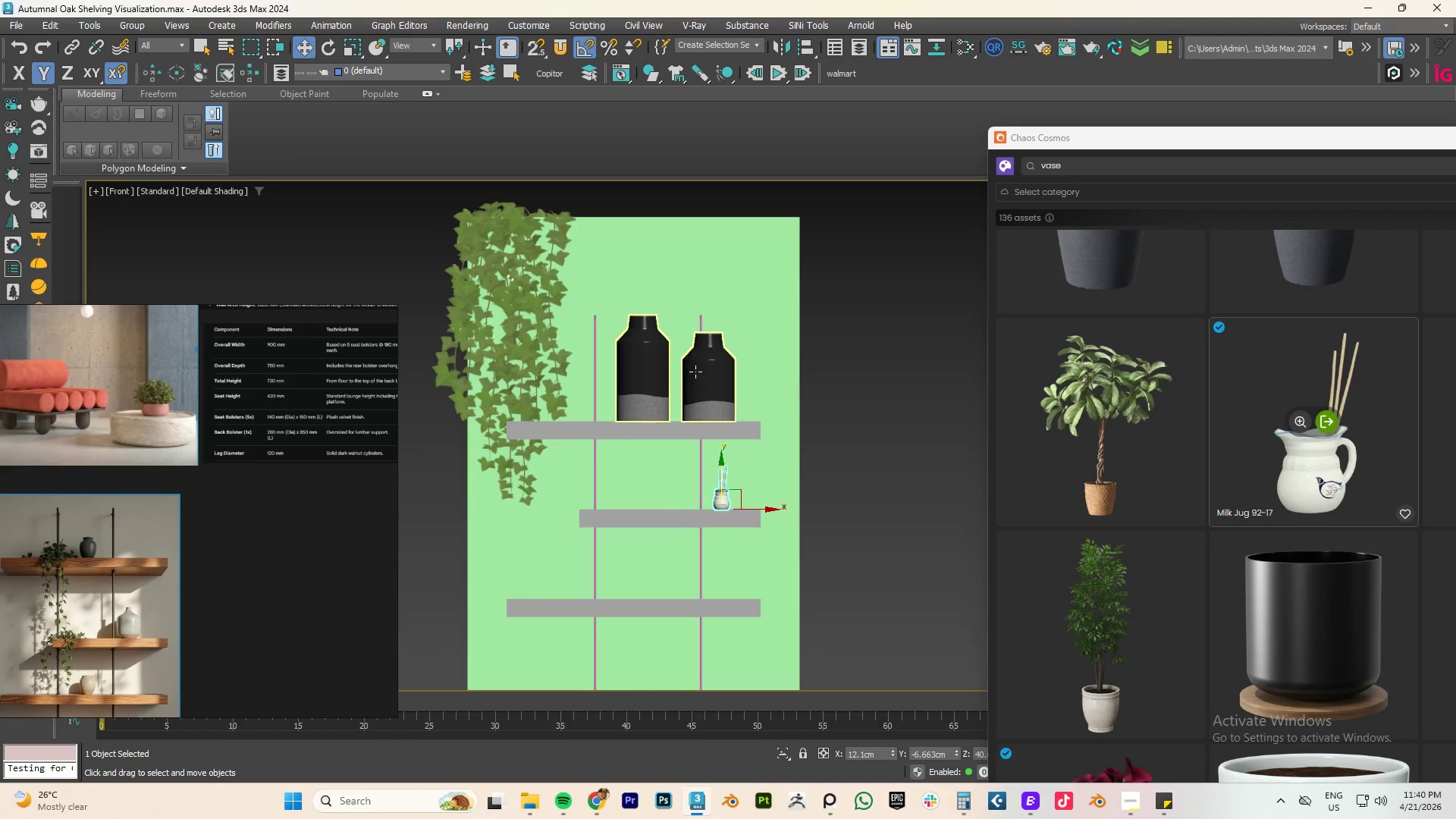 
left_click([698, 370])
 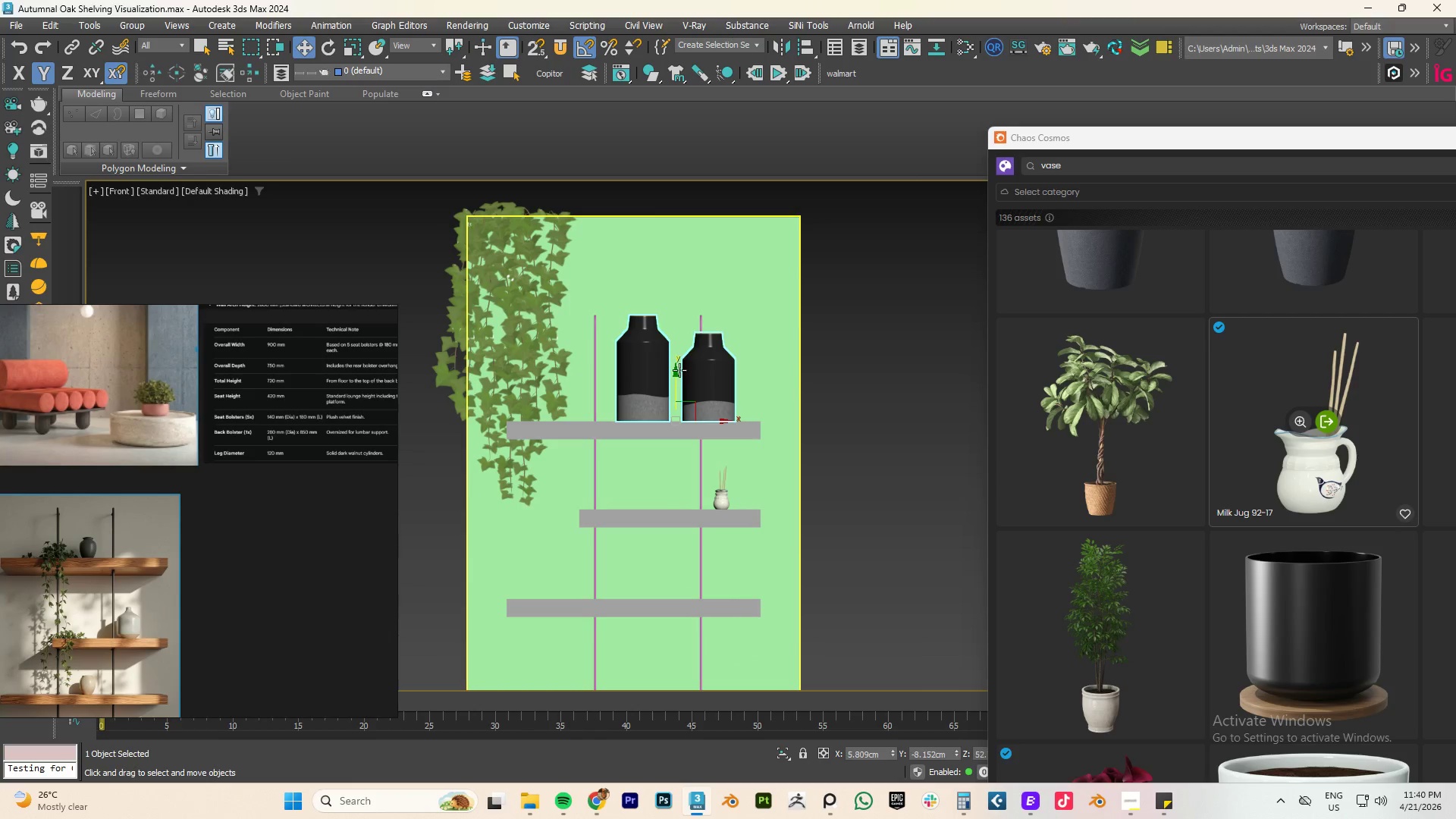 
key(R)
 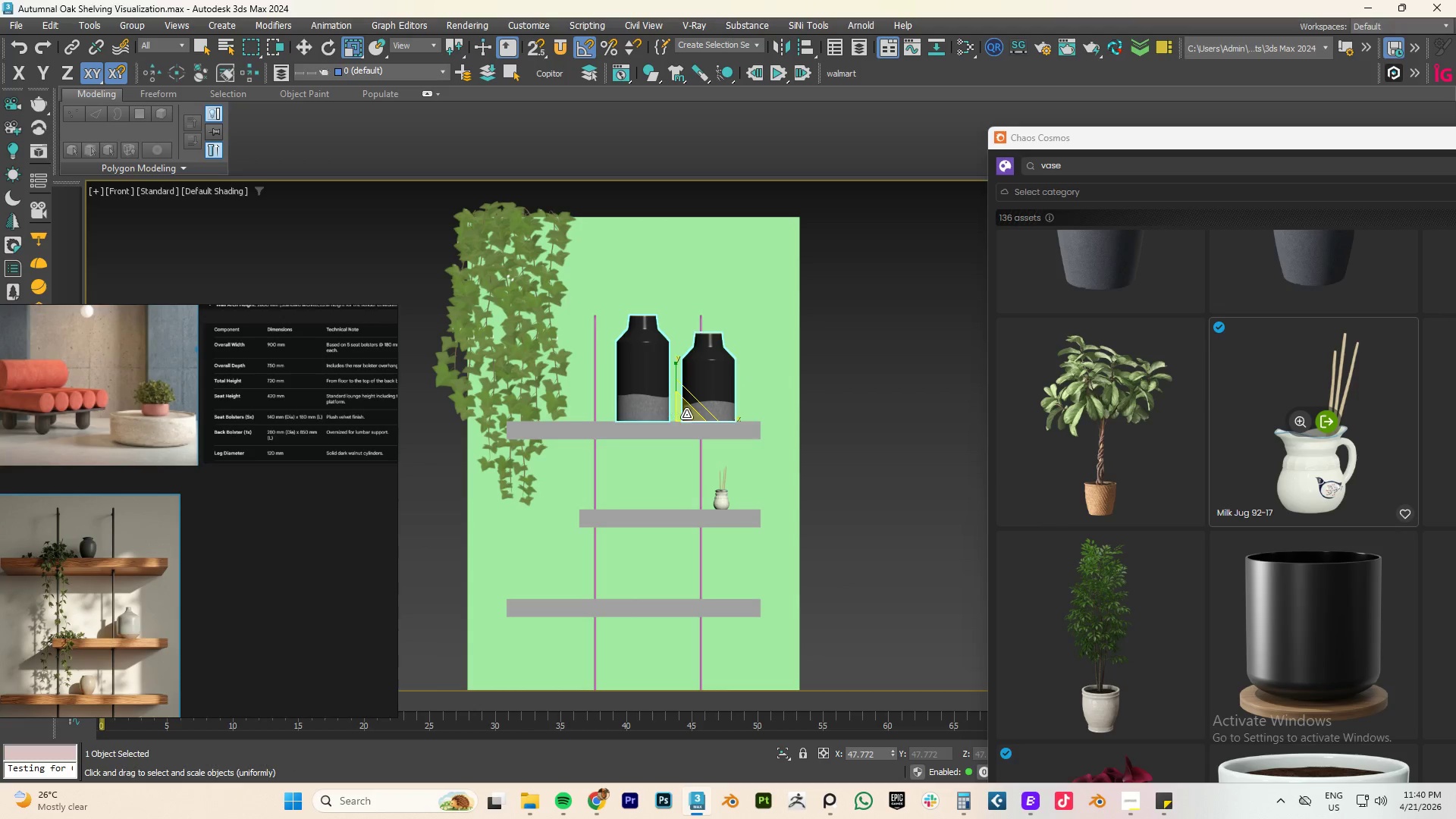 
left_click_drag(start_coordinate=[689, 408], to_coordinate=[654, 455])
 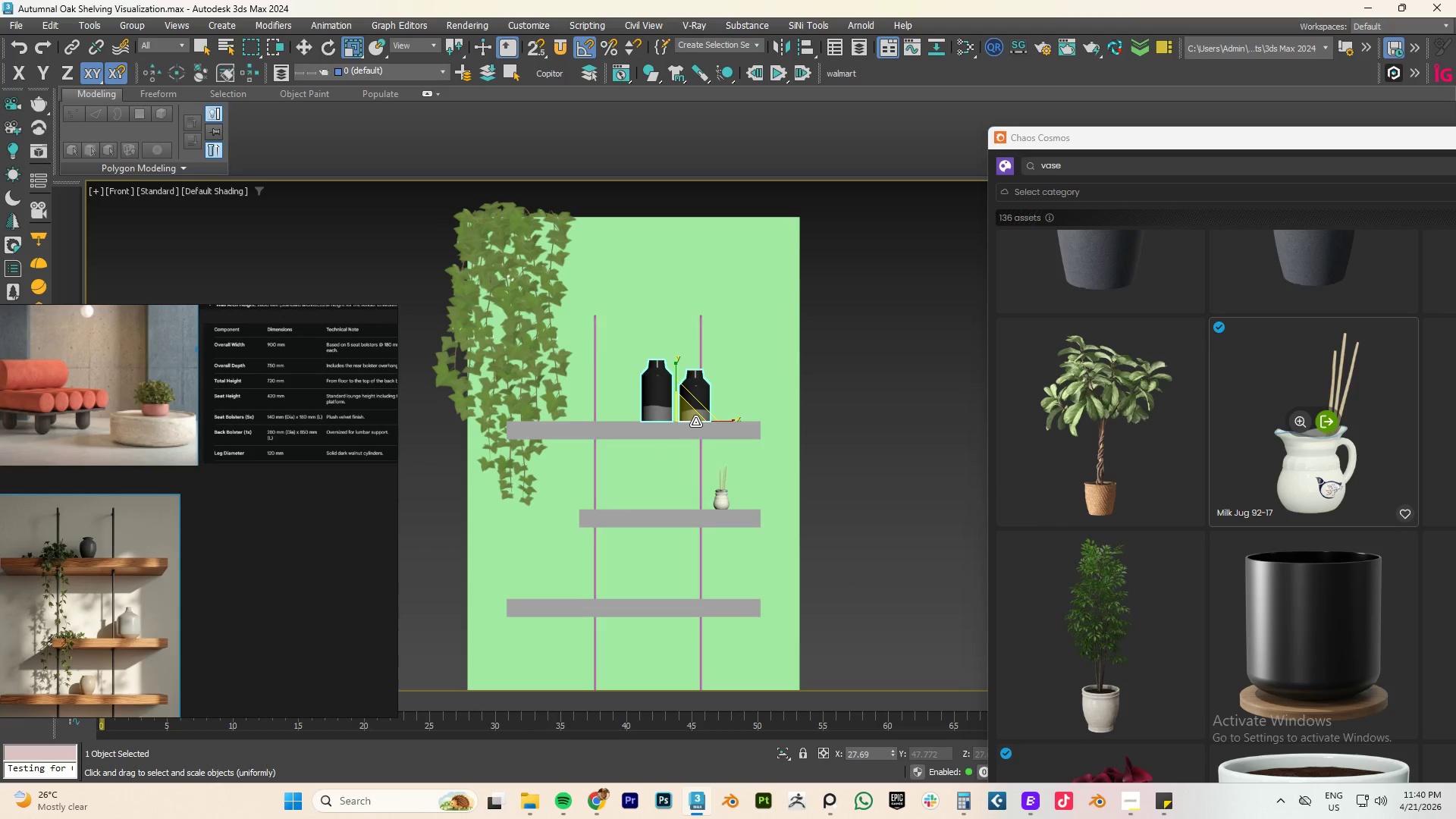 
key(W)
 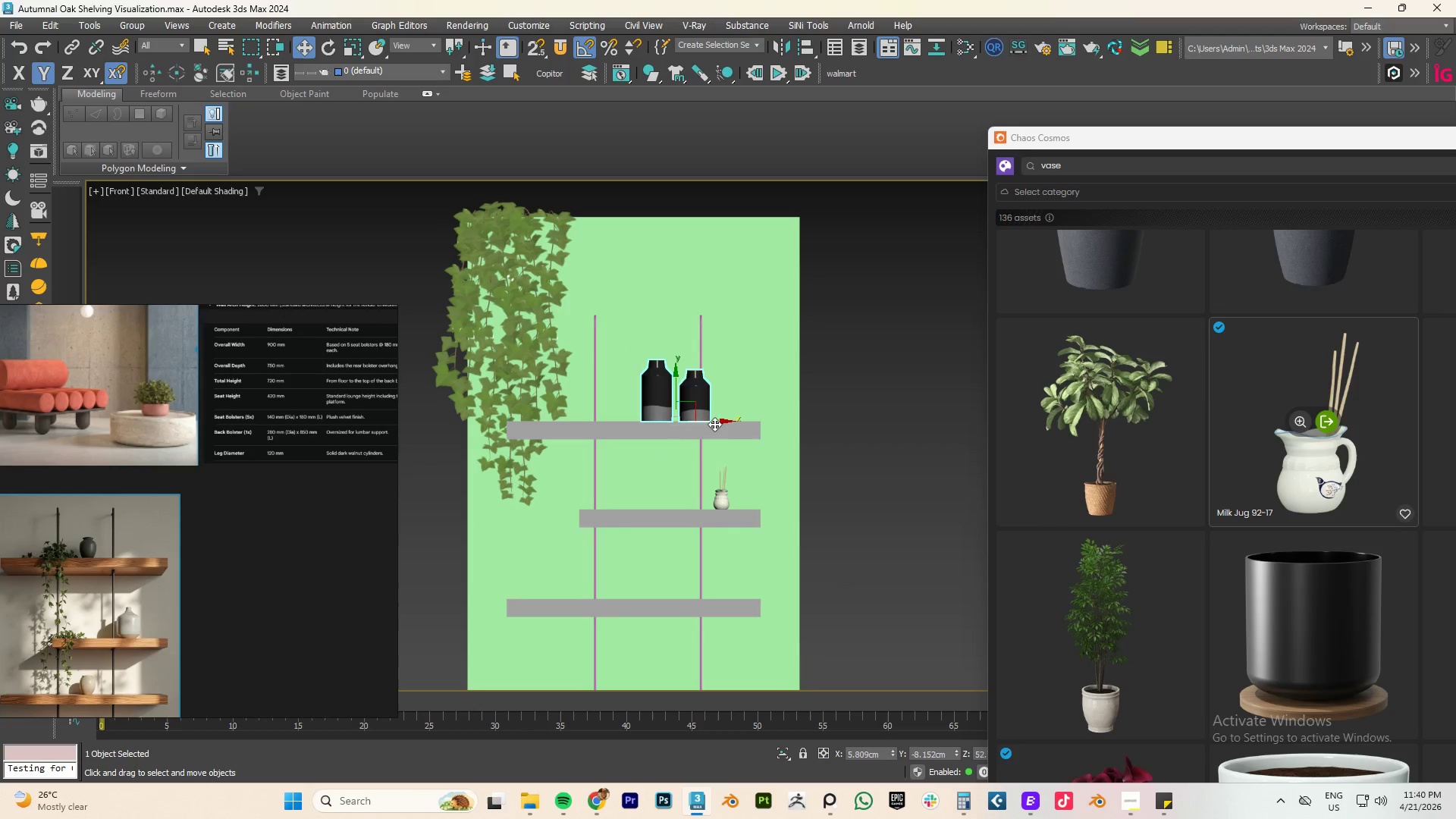 
left_click_drag(start_coordinate=[711, 422], to_coordinate=[683, 425])
 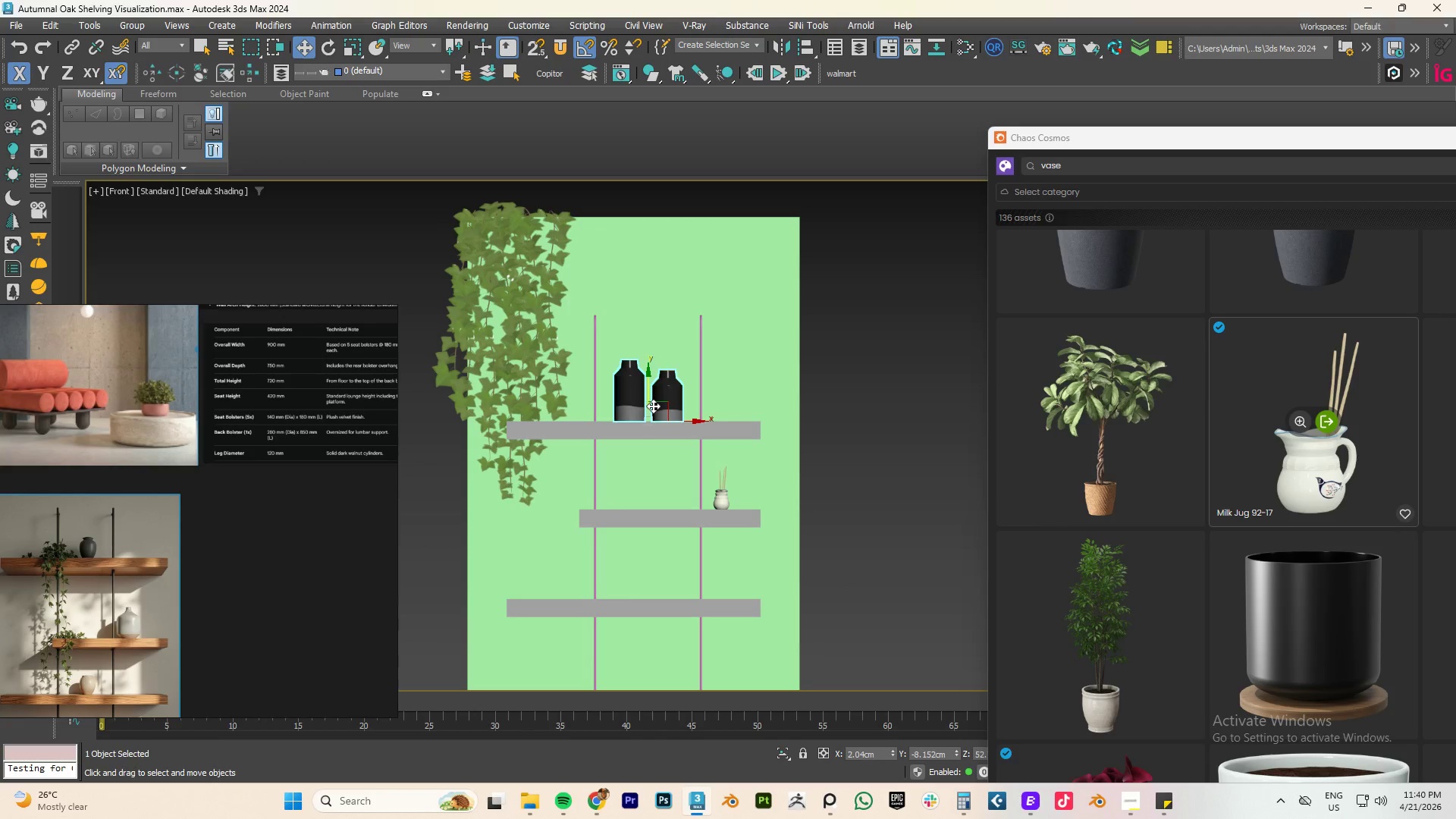 
type(er)
 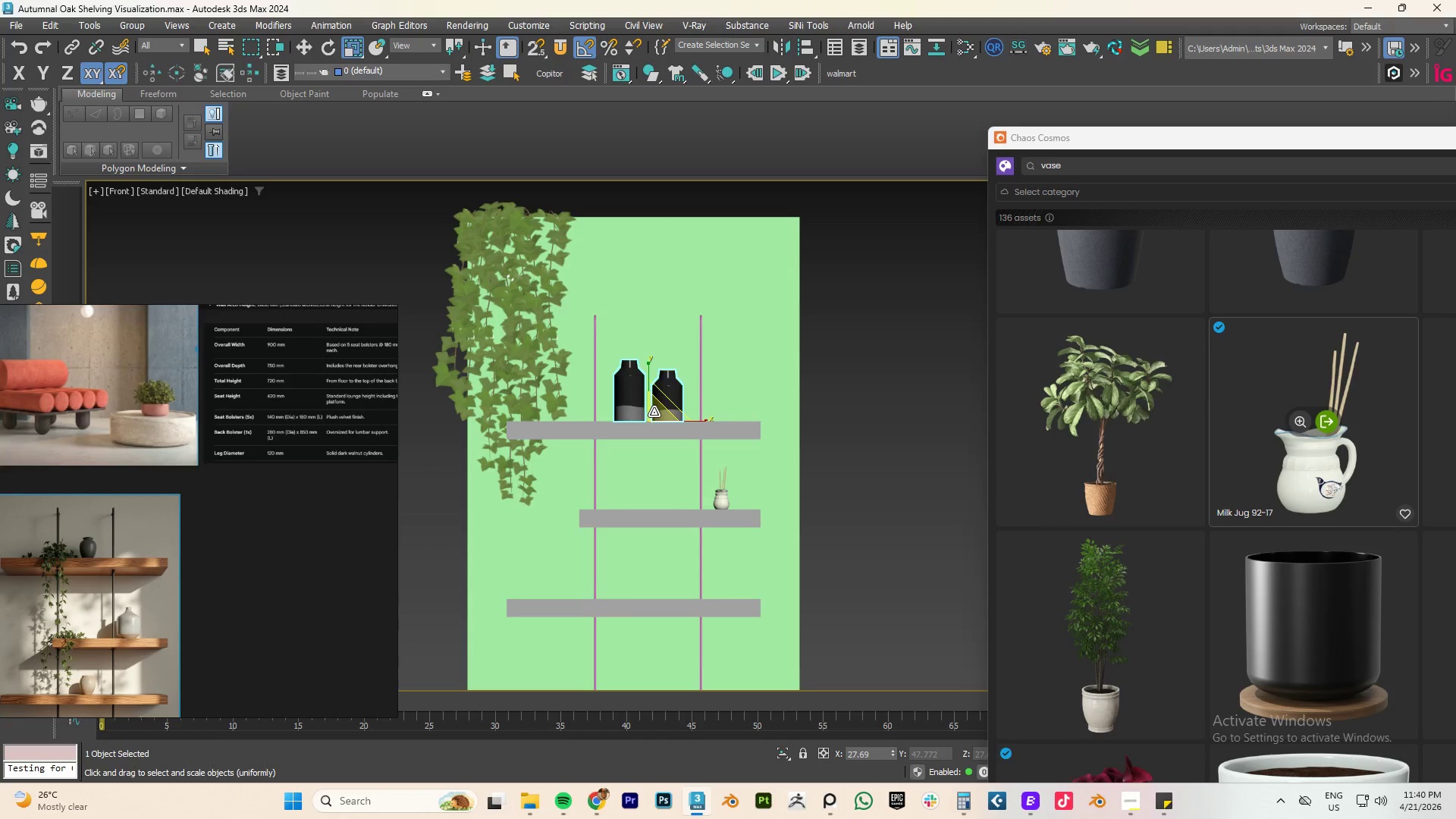 
left_click_drag(start_coordinate=[656, 412], to_coordinate=[651, 419])
 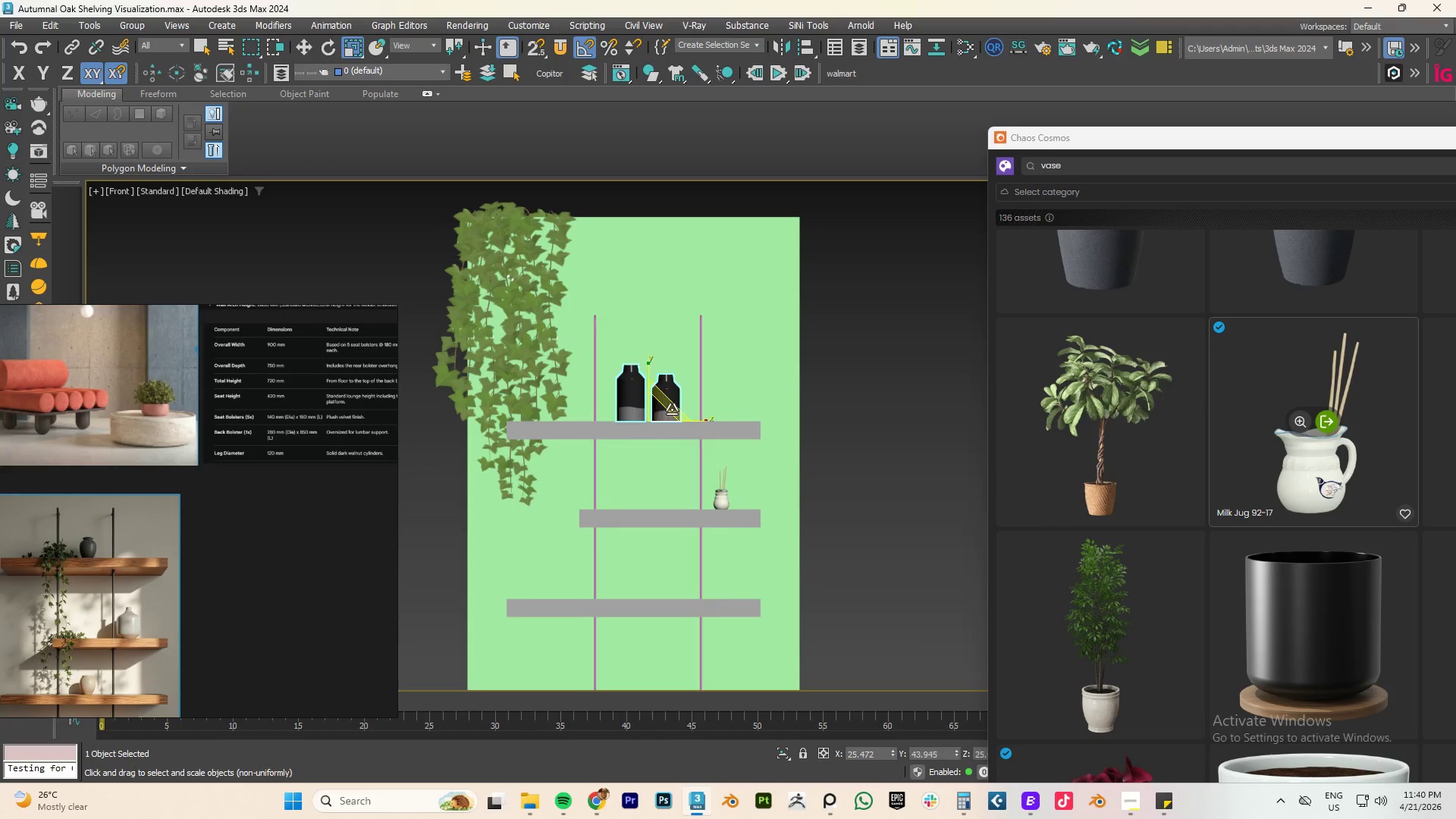 
left_click_drag(start_coordinate=[662, 413], to_coordinate=[657, 419])
 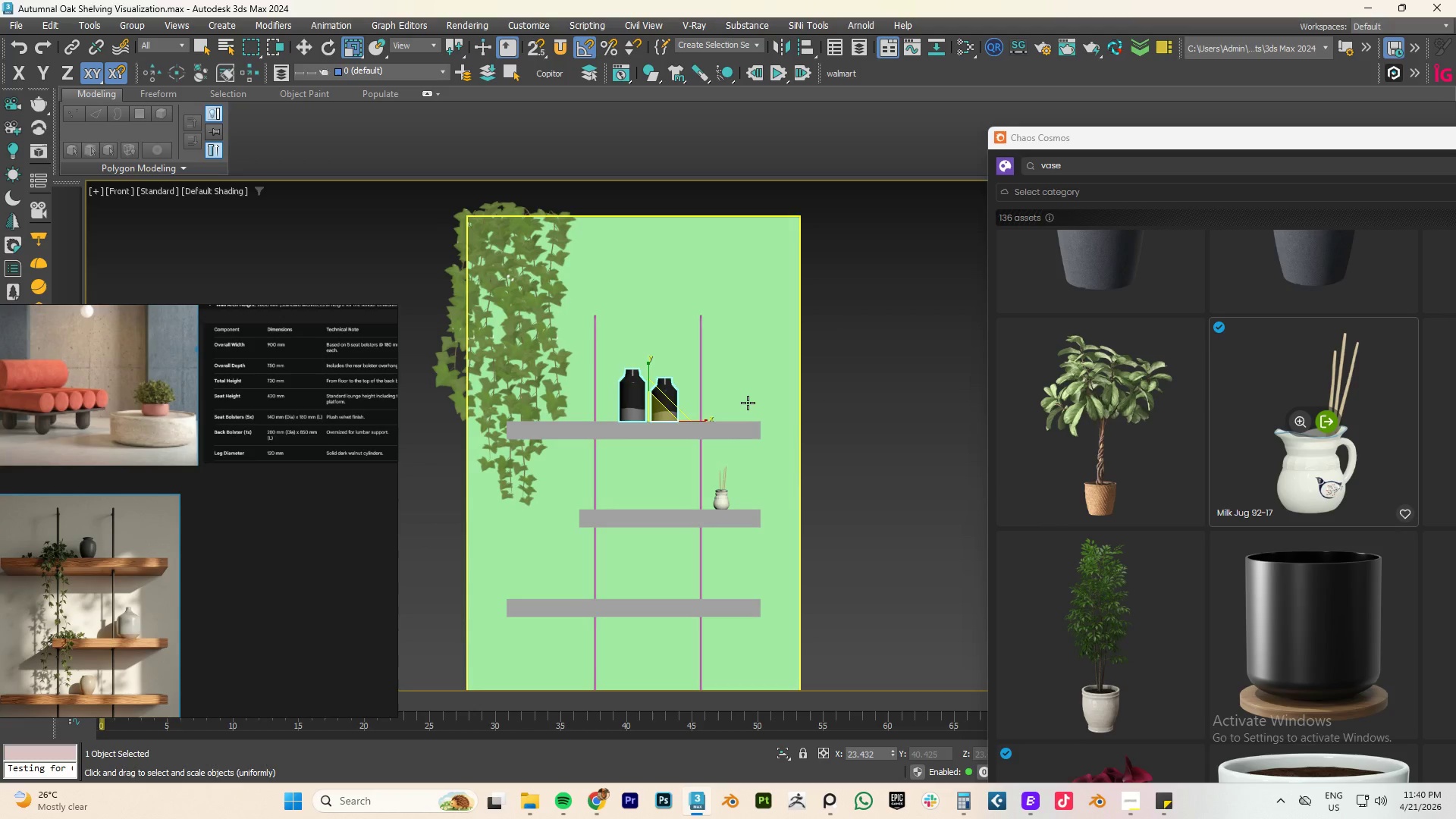 
left_click([748, 403])
 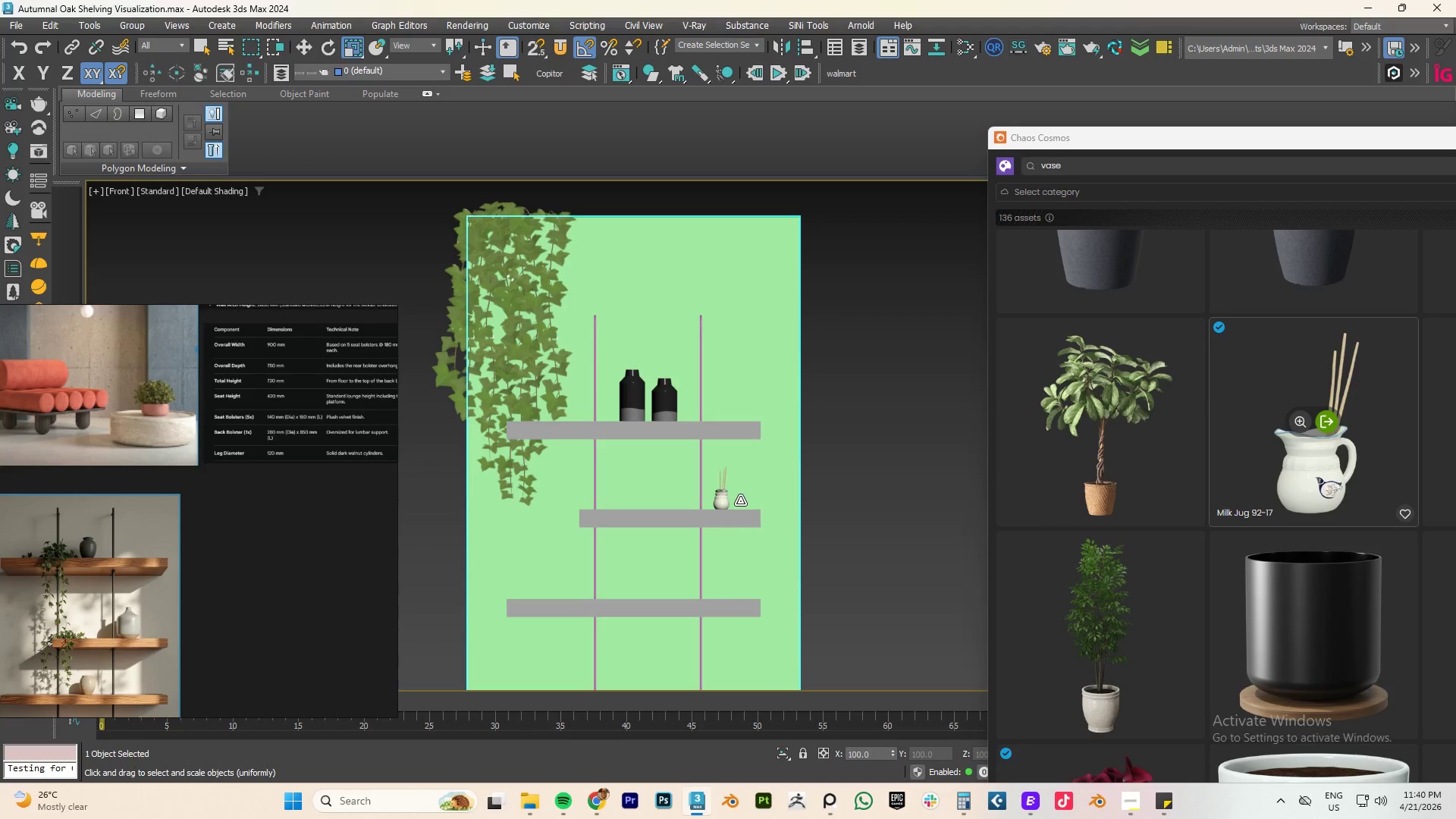 
left_click([724, 500])
 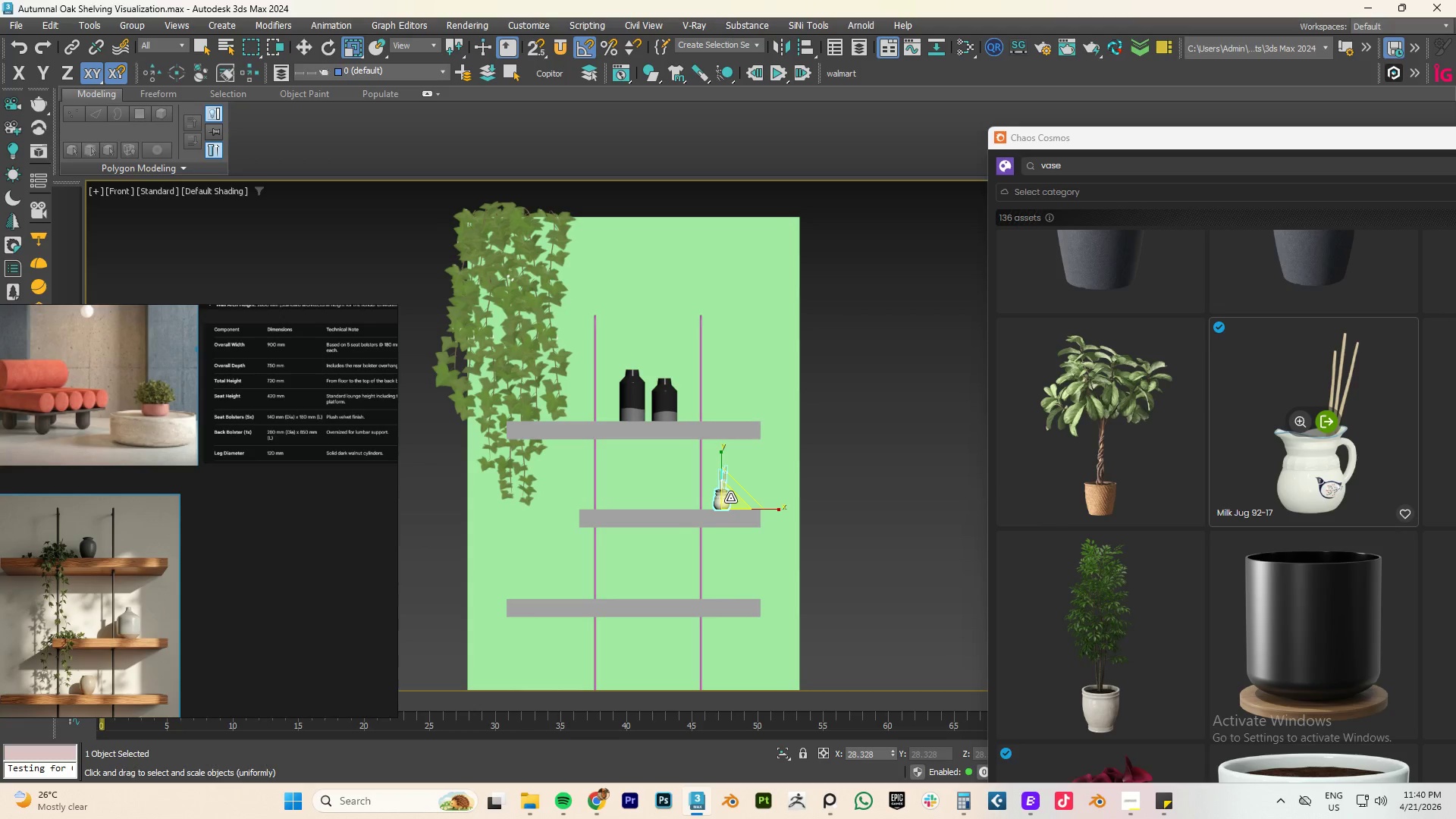 
left_click_drag(start_coordinate=[730, 498], to_coordinate=[758, 475])
 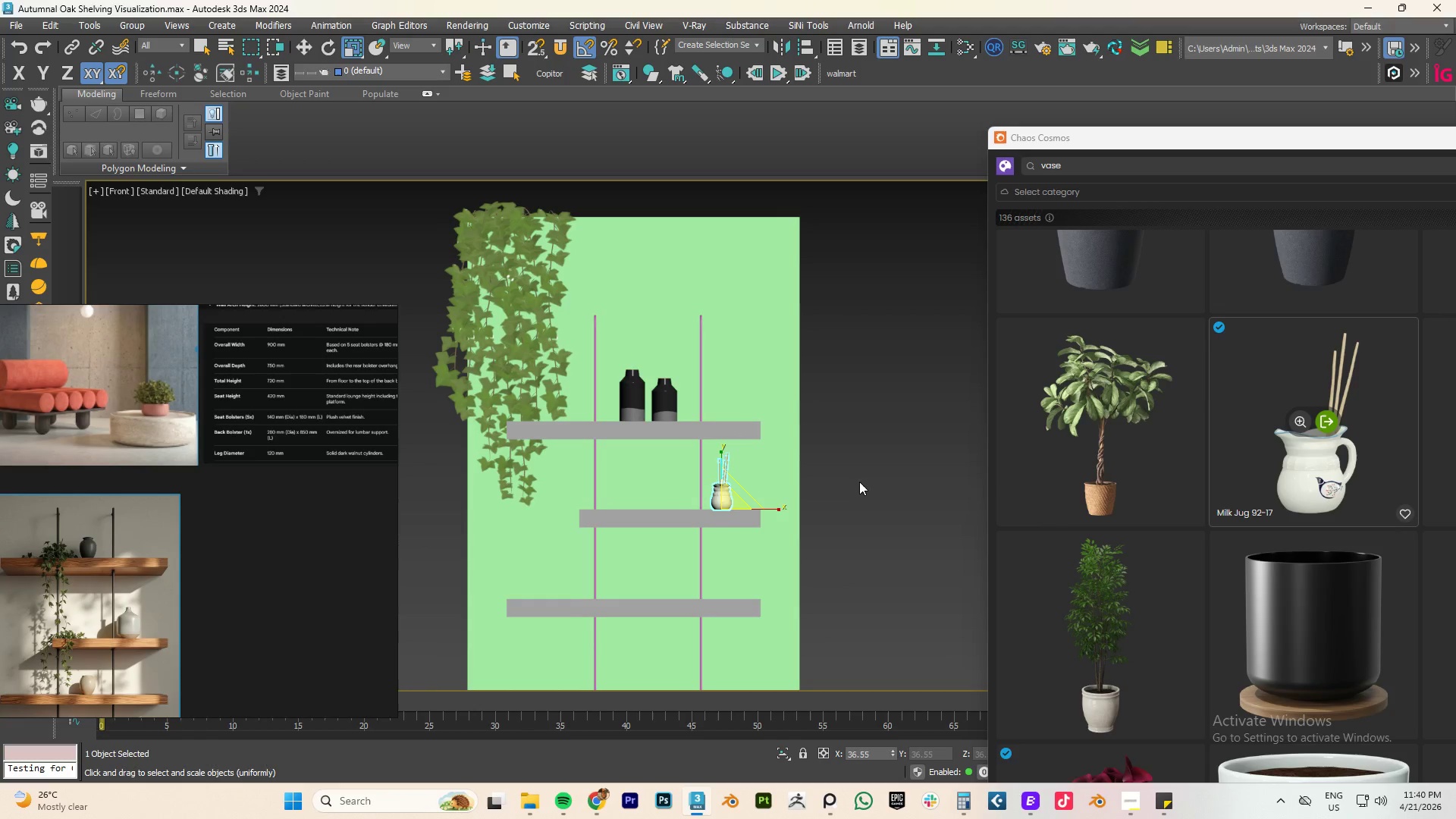 
left_click([861, 477])
 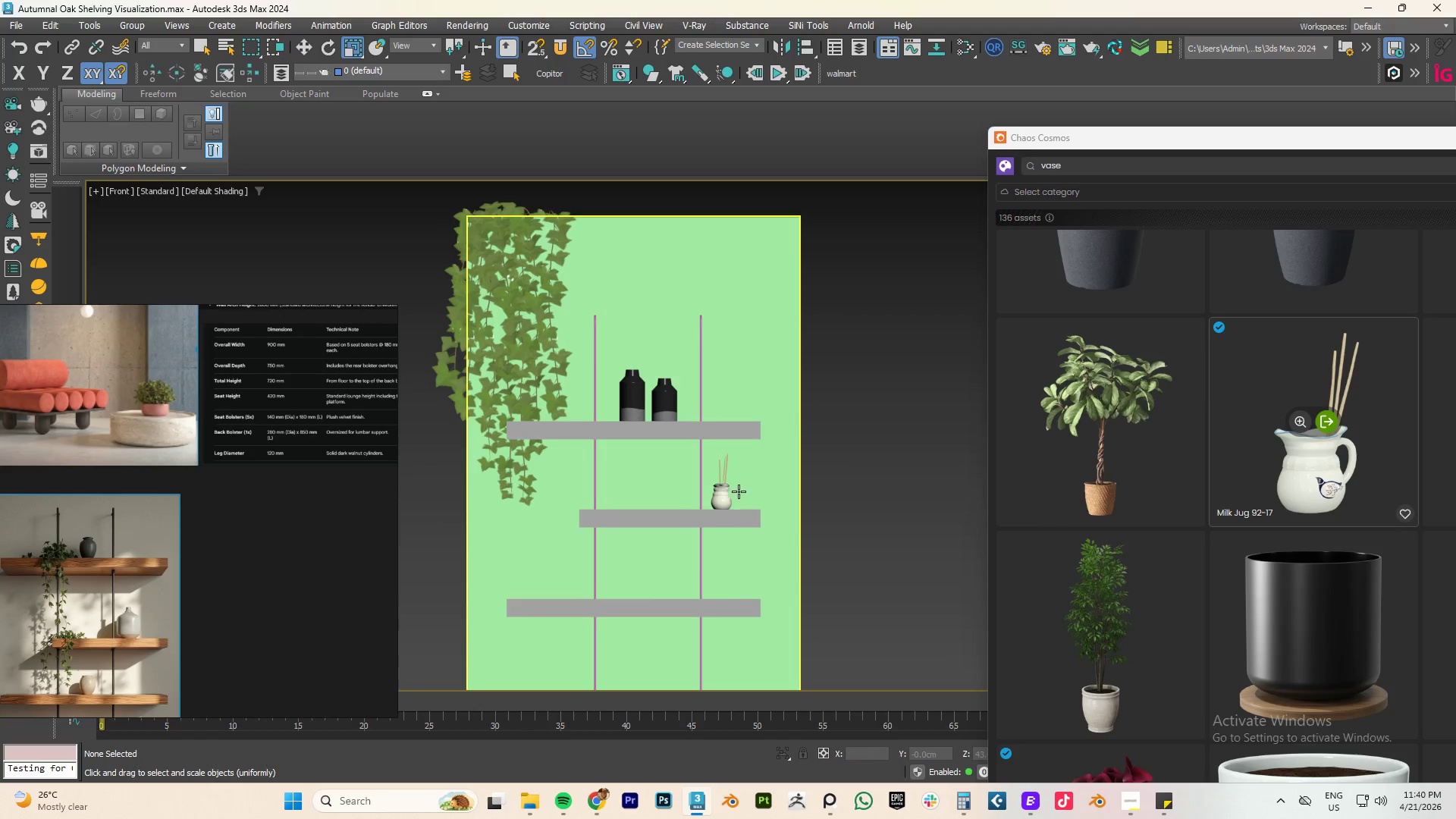 
key(W)
 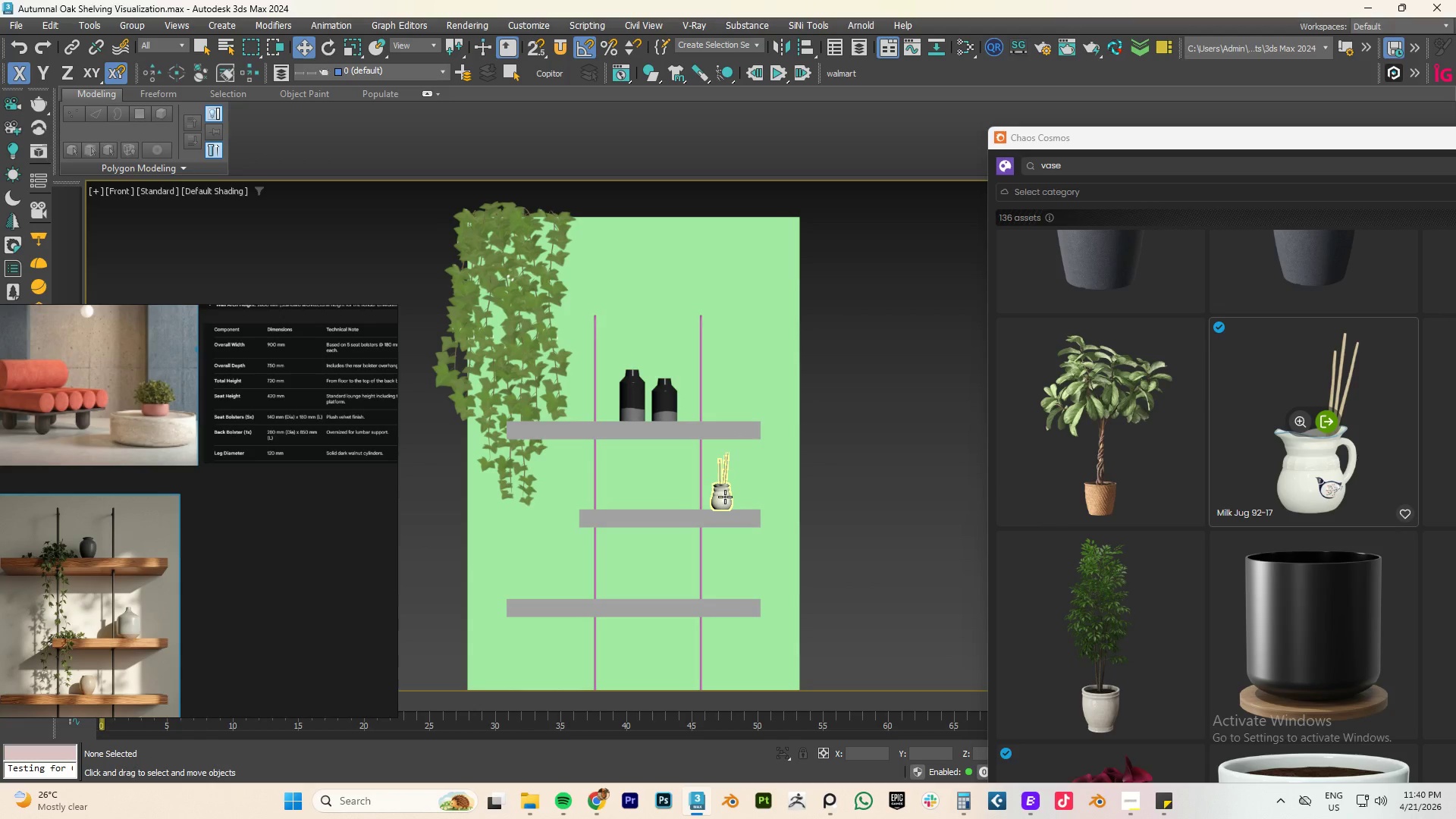 
left_click([725, 497])
 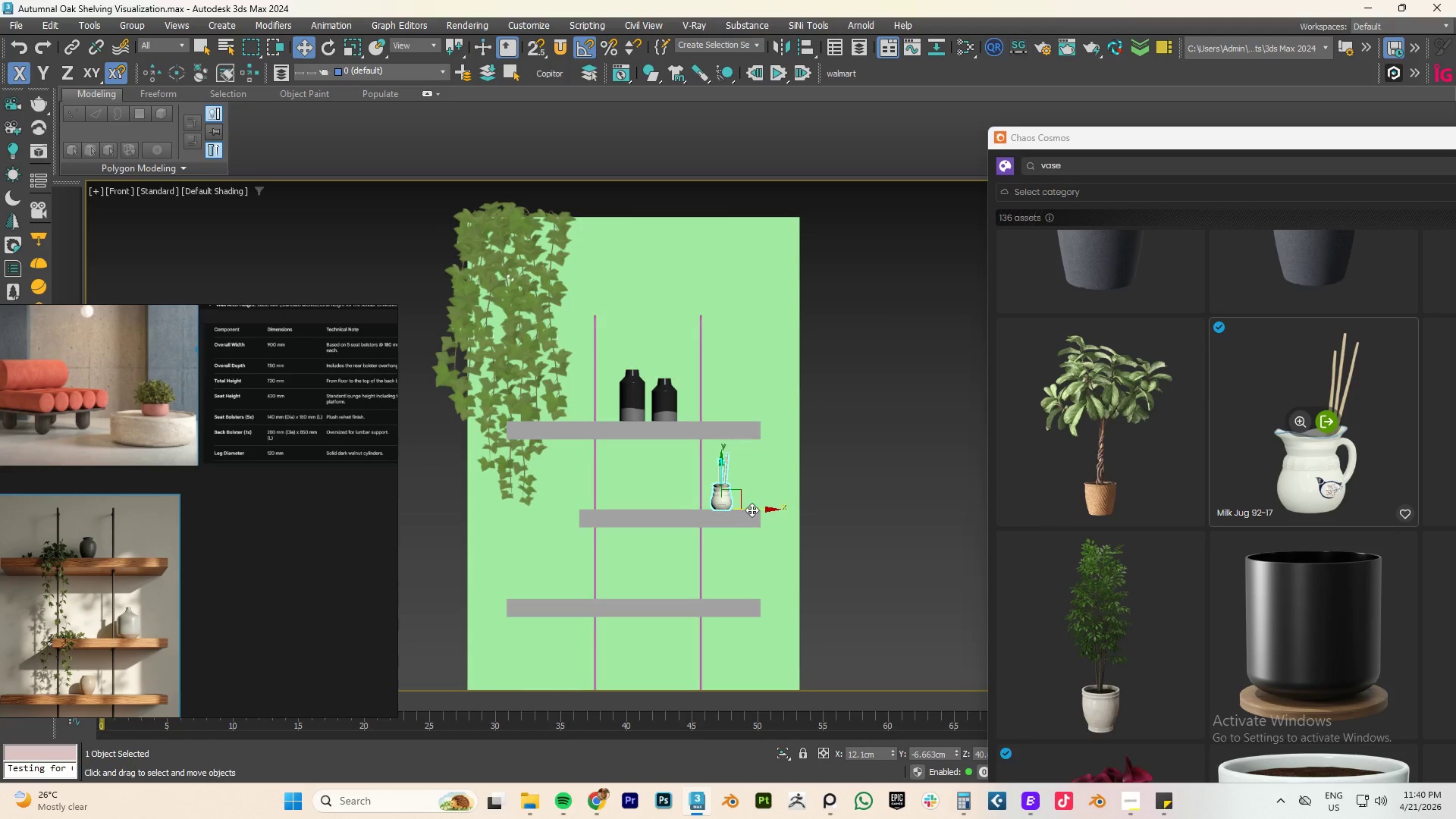 
left_click_drag(start_coordinate=[752, 510], to_coordinate=[745, 510])
 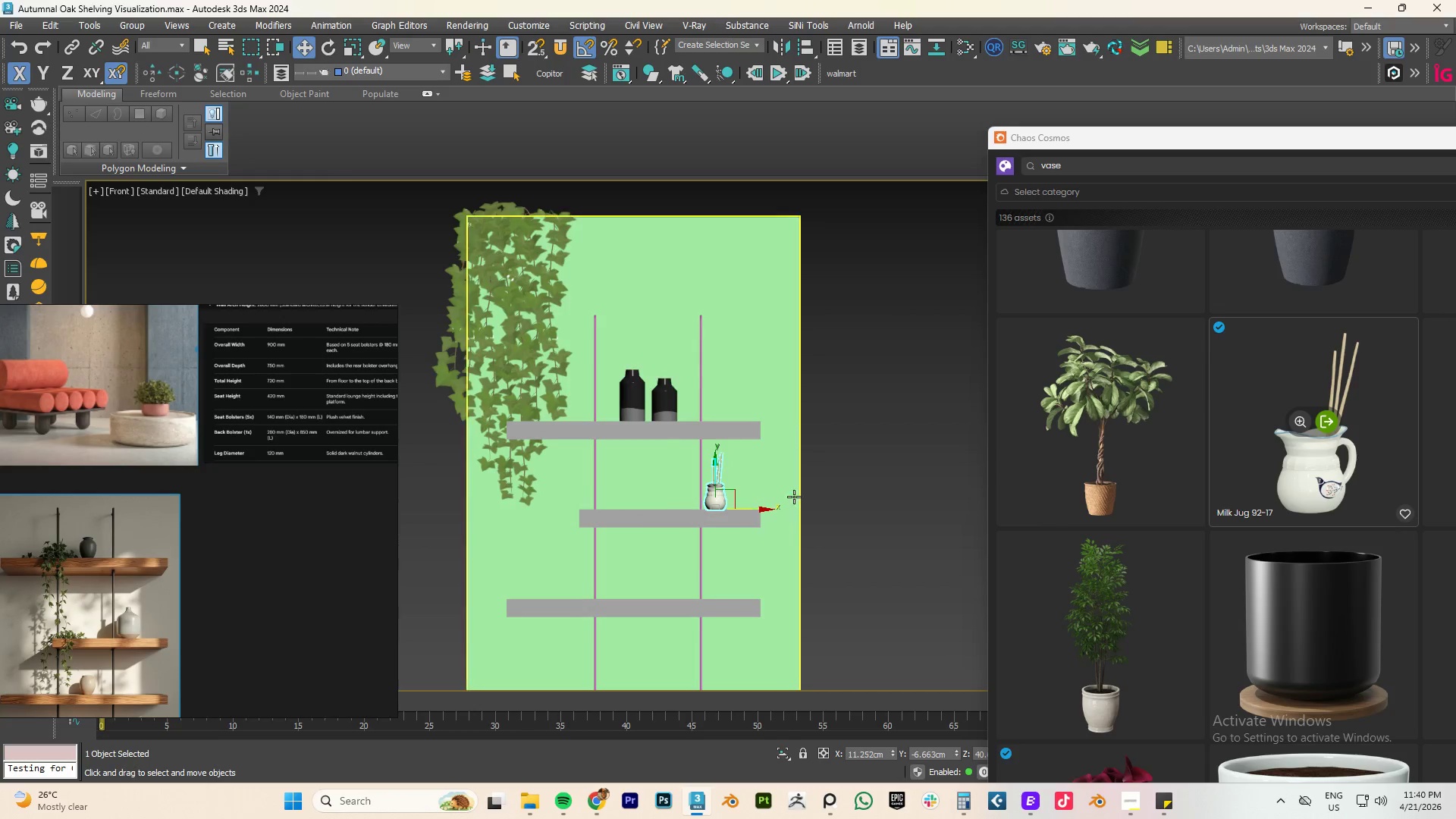 
scroll: coordinate [103, 636], scroll_direction: down, amount: 5.0
 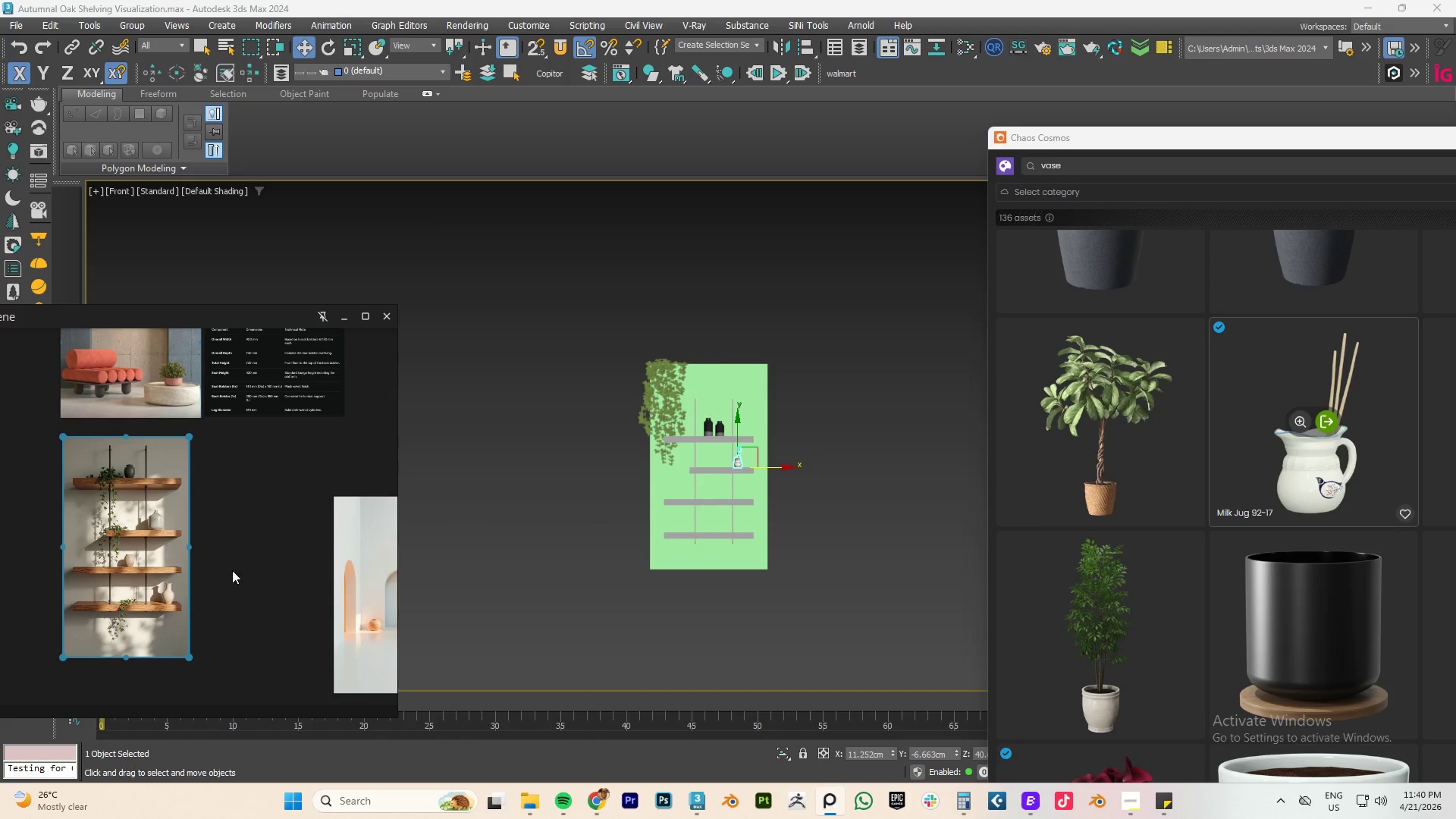 
mouse_move([1219, 585])
 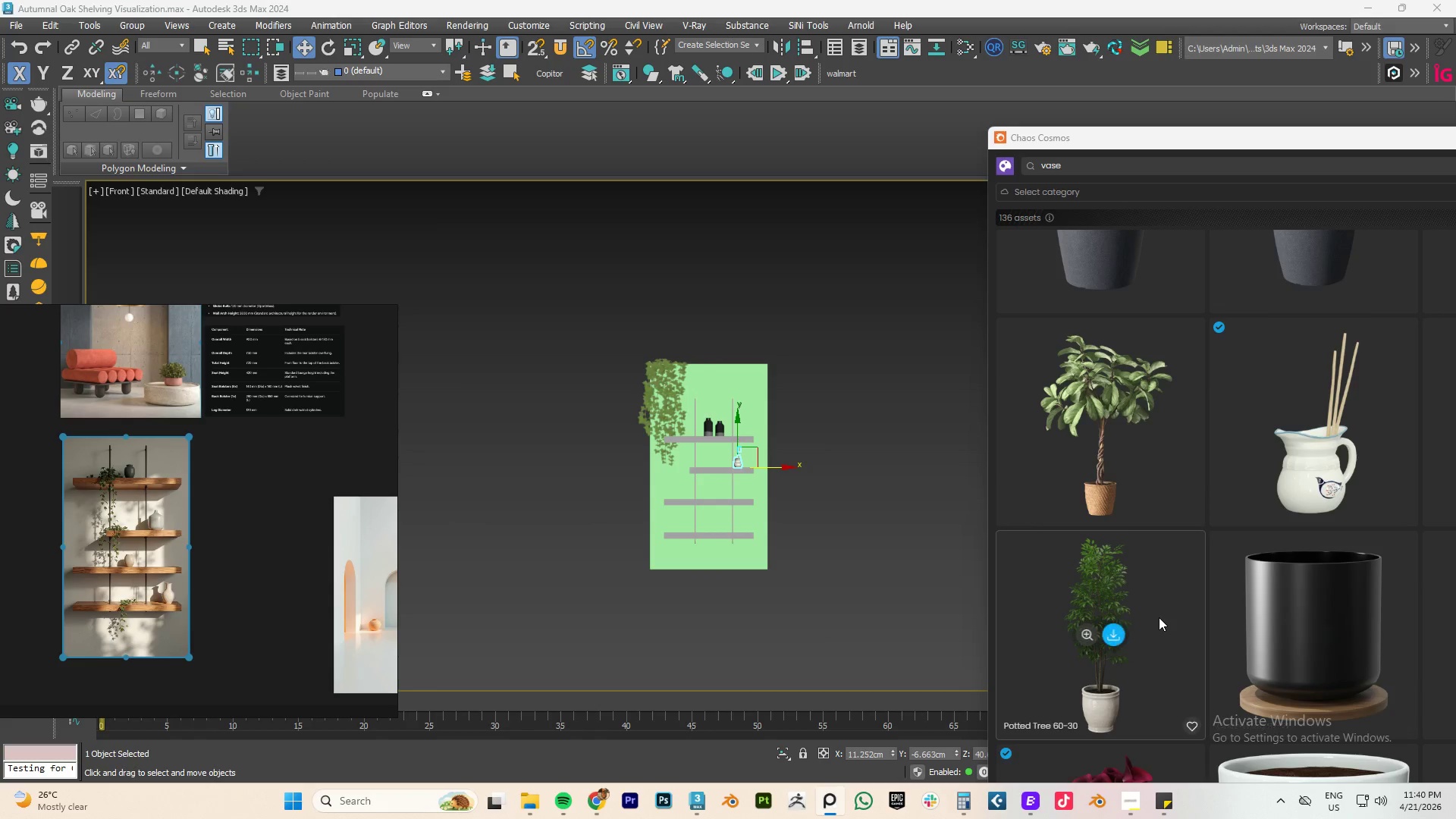 
scroll: coordinate [1178, 522], scroll_direction: down, amount: 8.0
 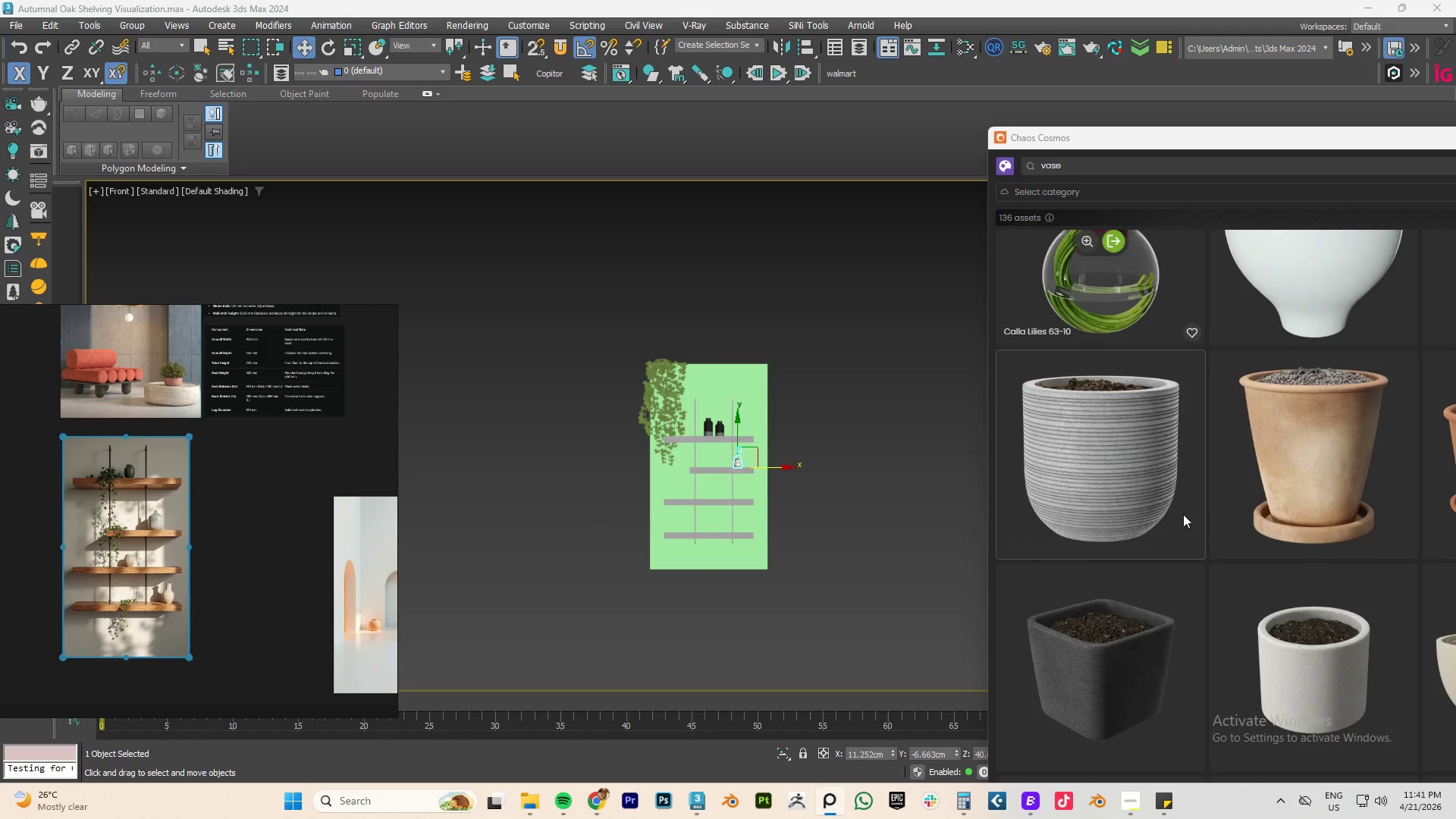 
scroll: coordinate [1183, 514], scroll_direction: up, amount: 3.0
 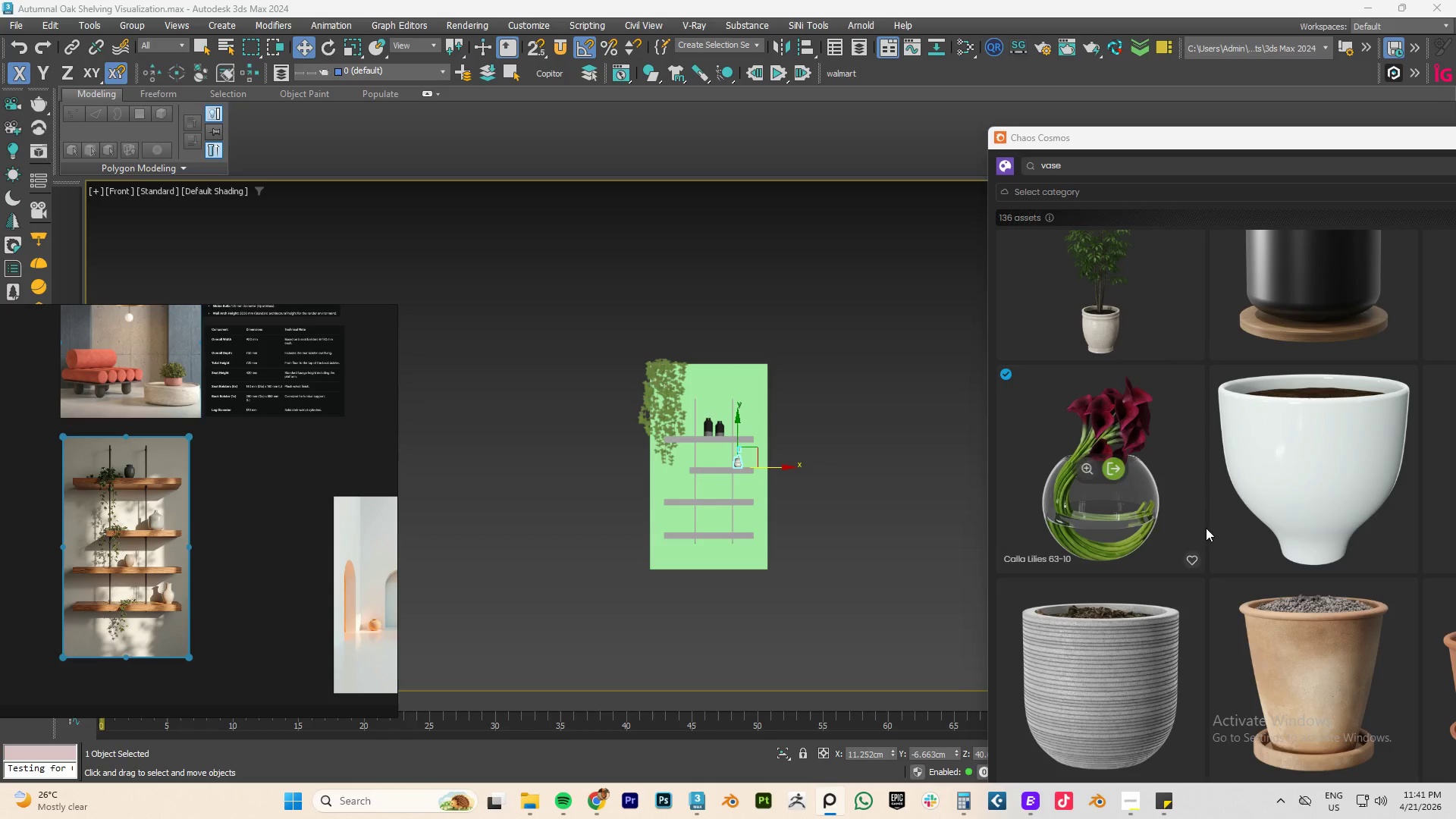 
scroll: coordinate [1216, 523], scroll_direction: down, amount: 3.0
 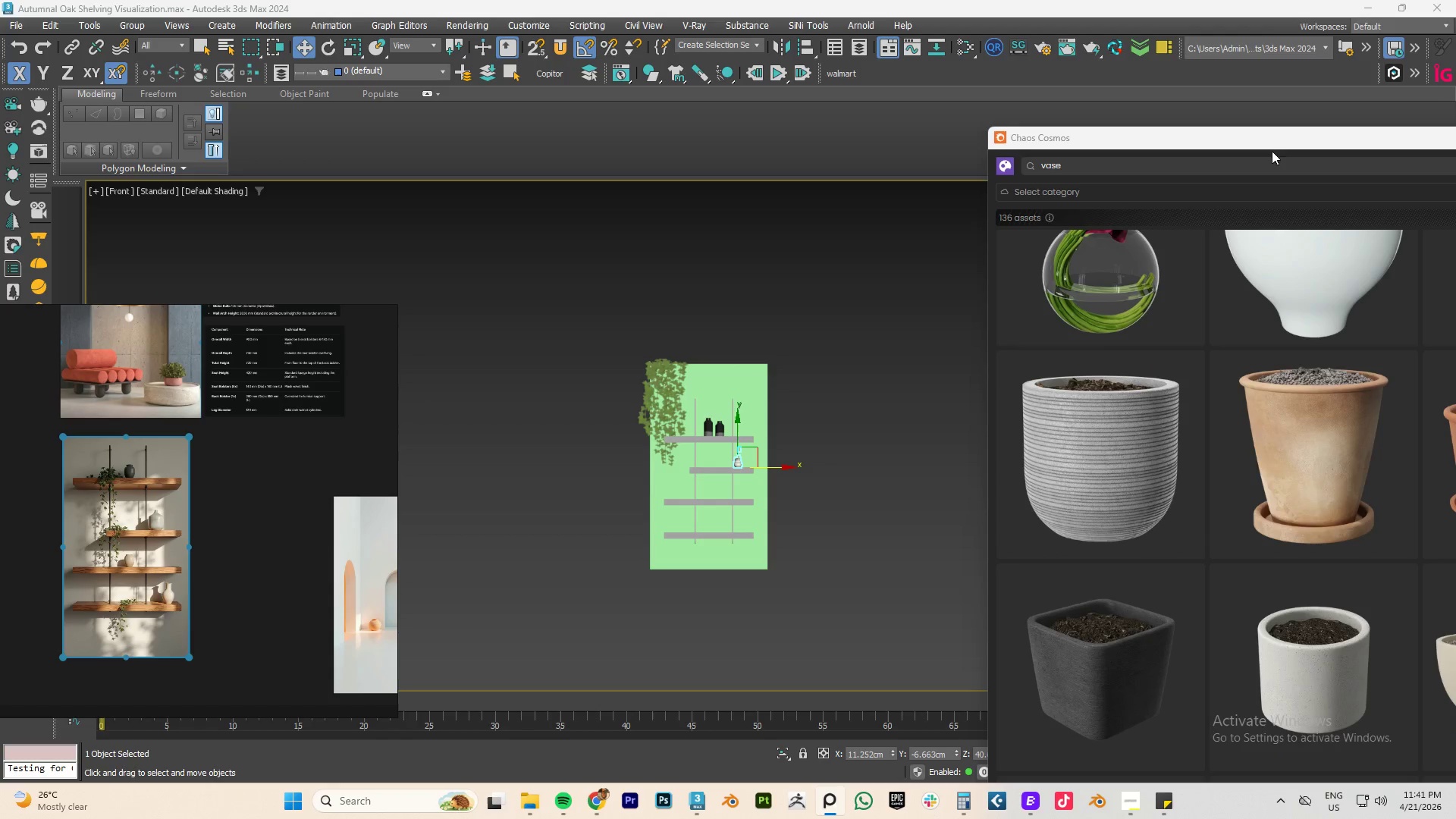 
left_click_drag(start_coordinate=[1272, 141], to_coordinate=[959, 94])
 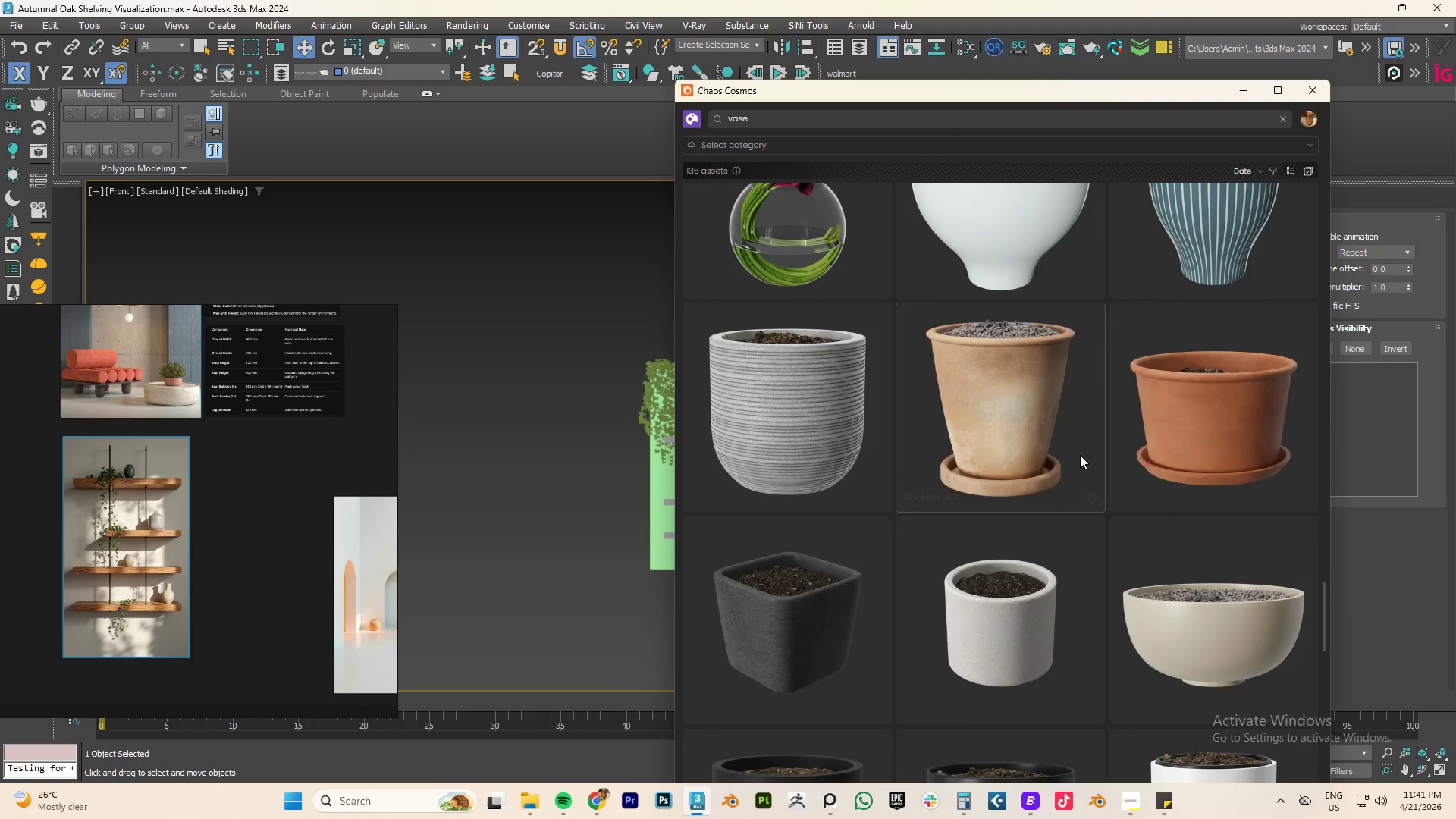 
scroll: coordinate [1088, 497], scroll_direction: up, amount: 25.0
 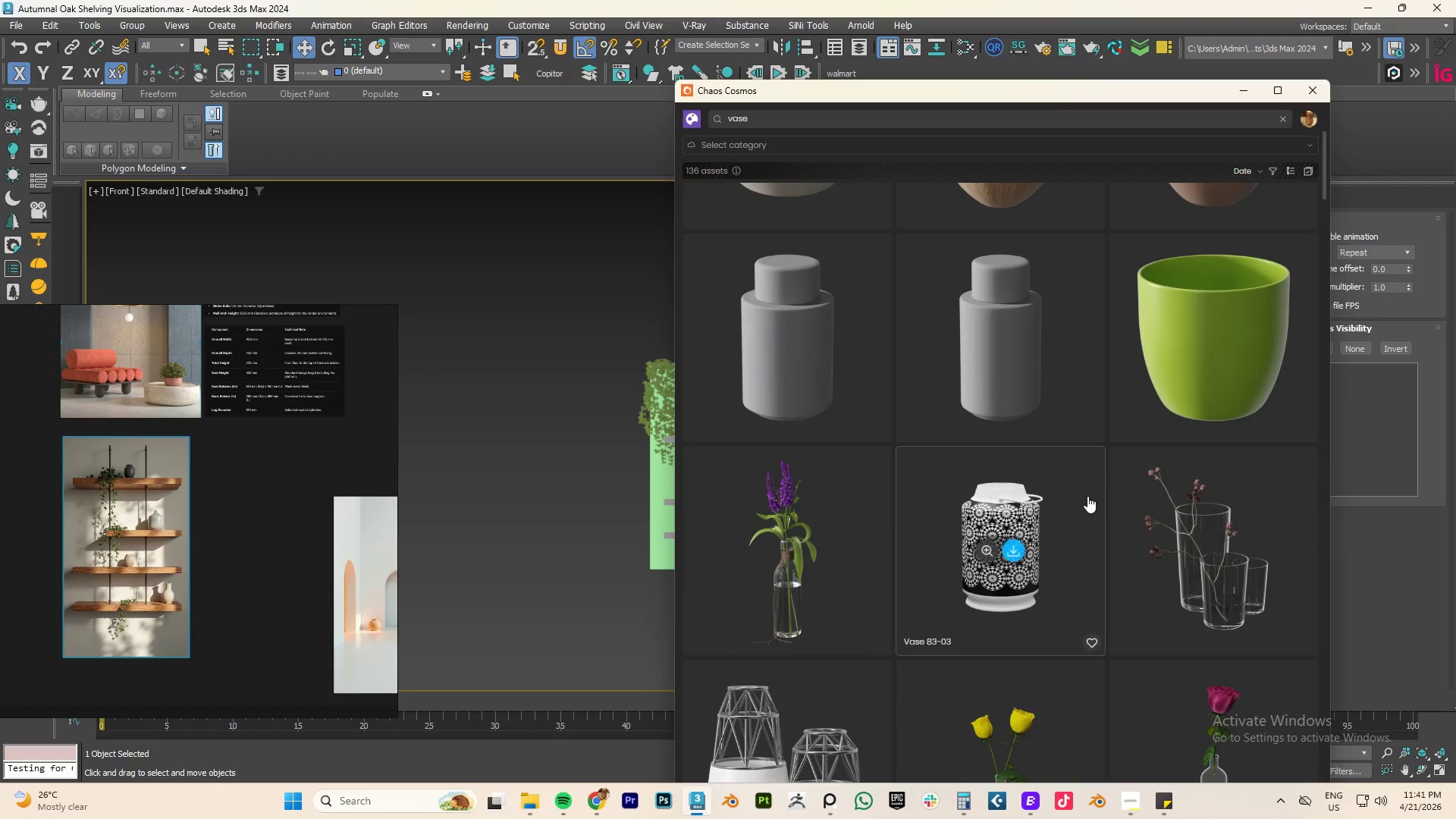 
scroll: coordinate [1087, 495], scroll_direction: up, amount: 5.0
 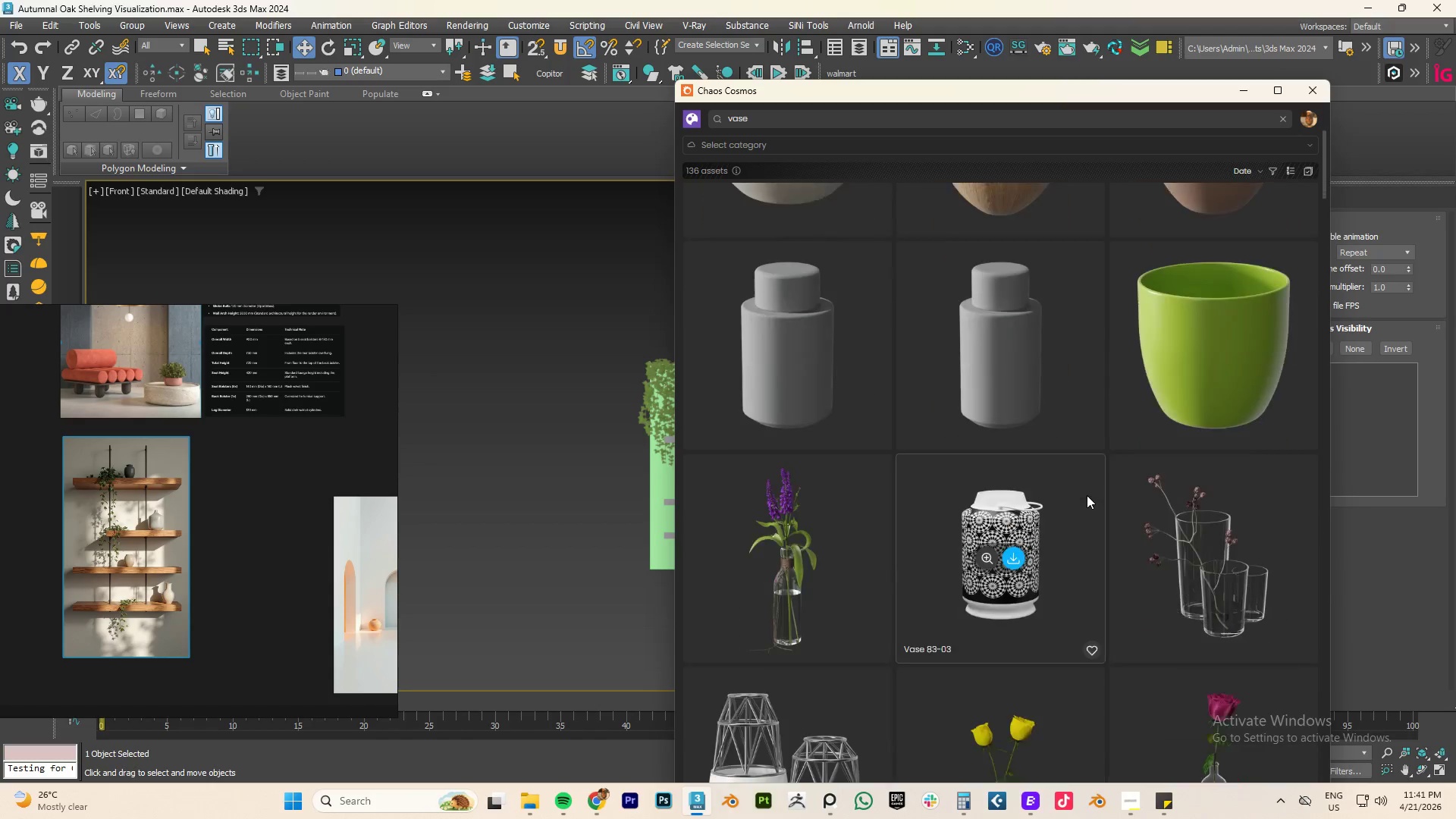 
scroll: coordinate [1029, 538], scroll_direction: down, amount: 3.0
 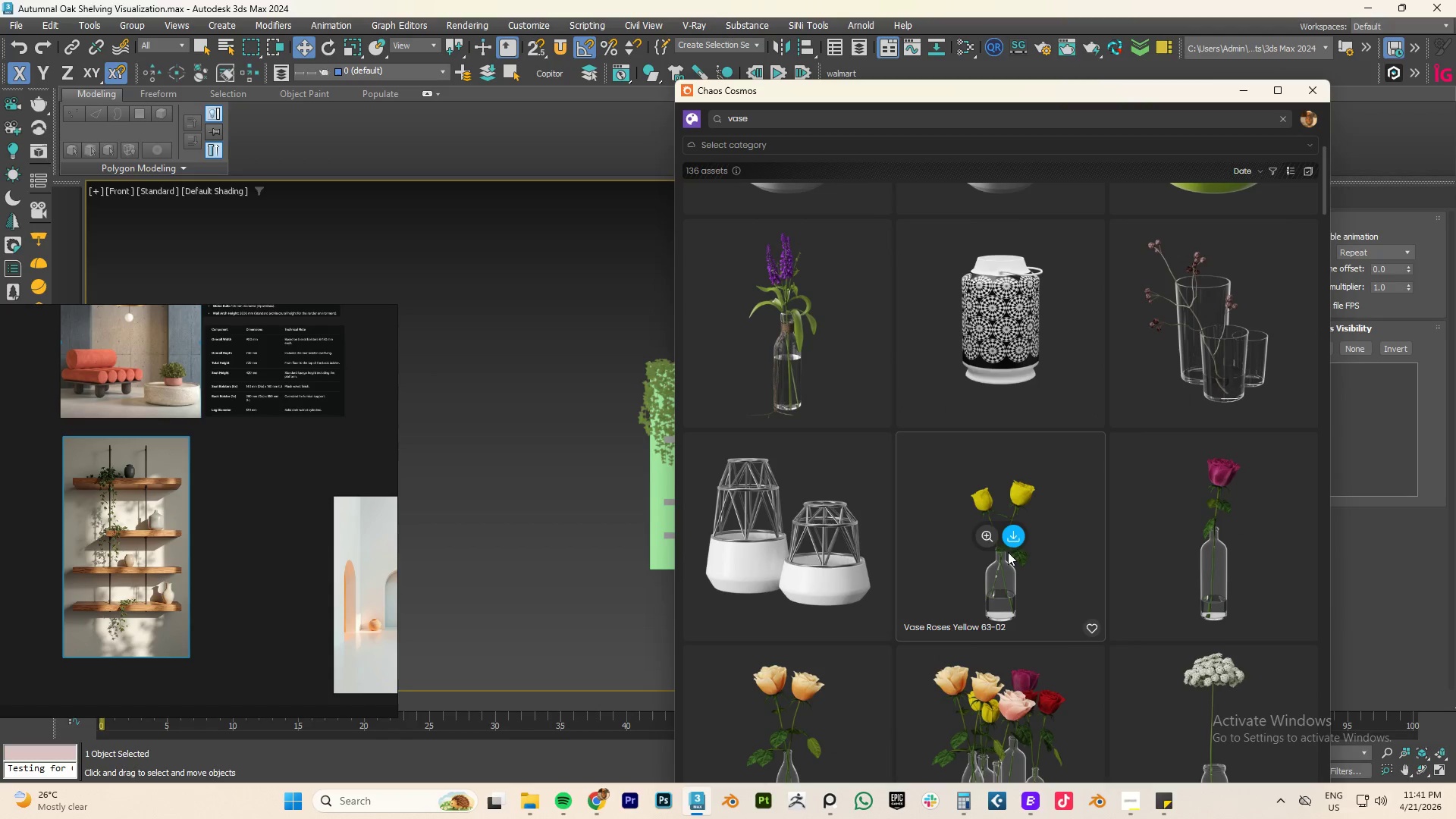 
left_click([1013, 538])
 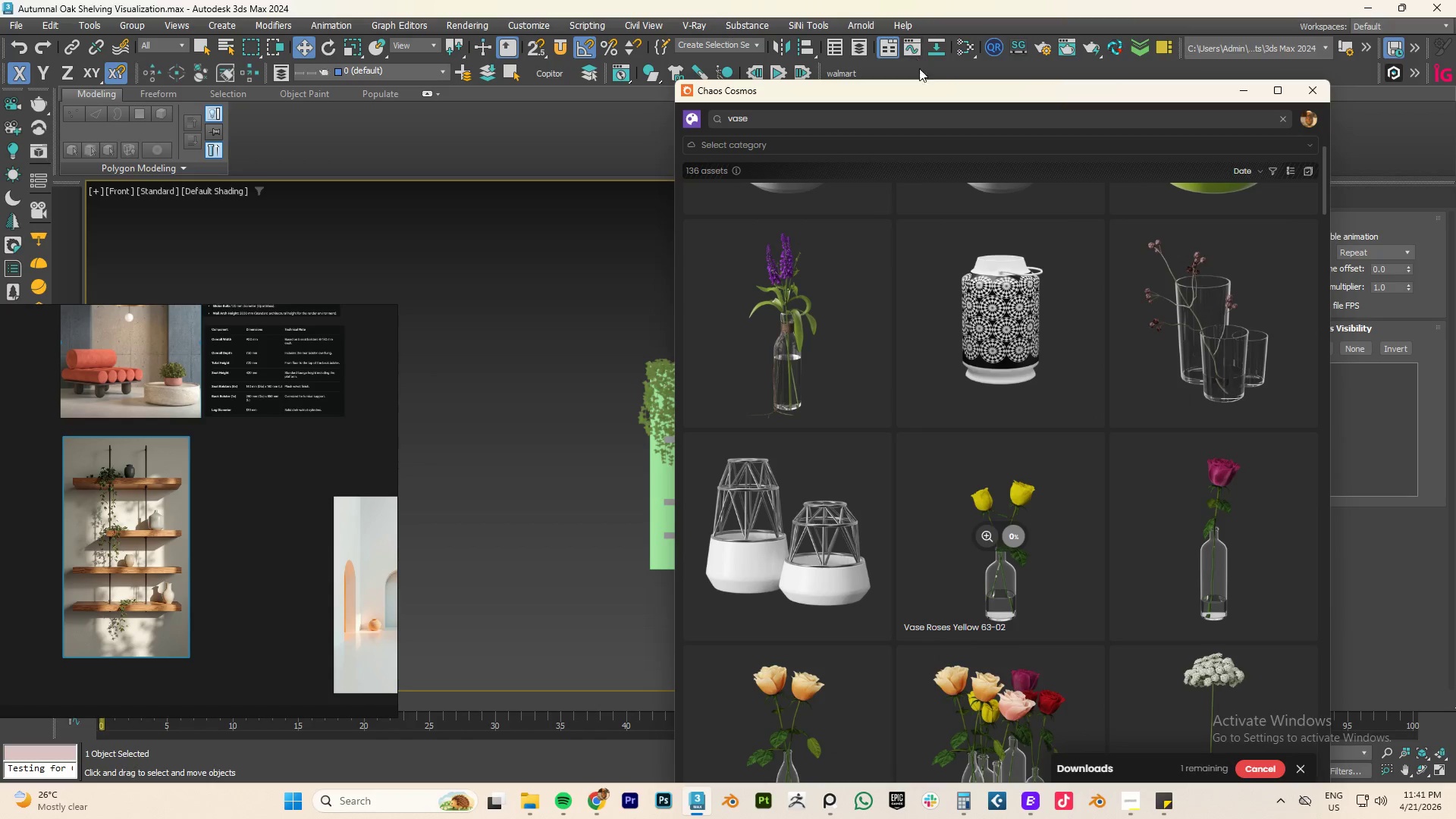 
left_click_drag(start_coordinate=[943, 98], to_coordinate=[1152, 97])
 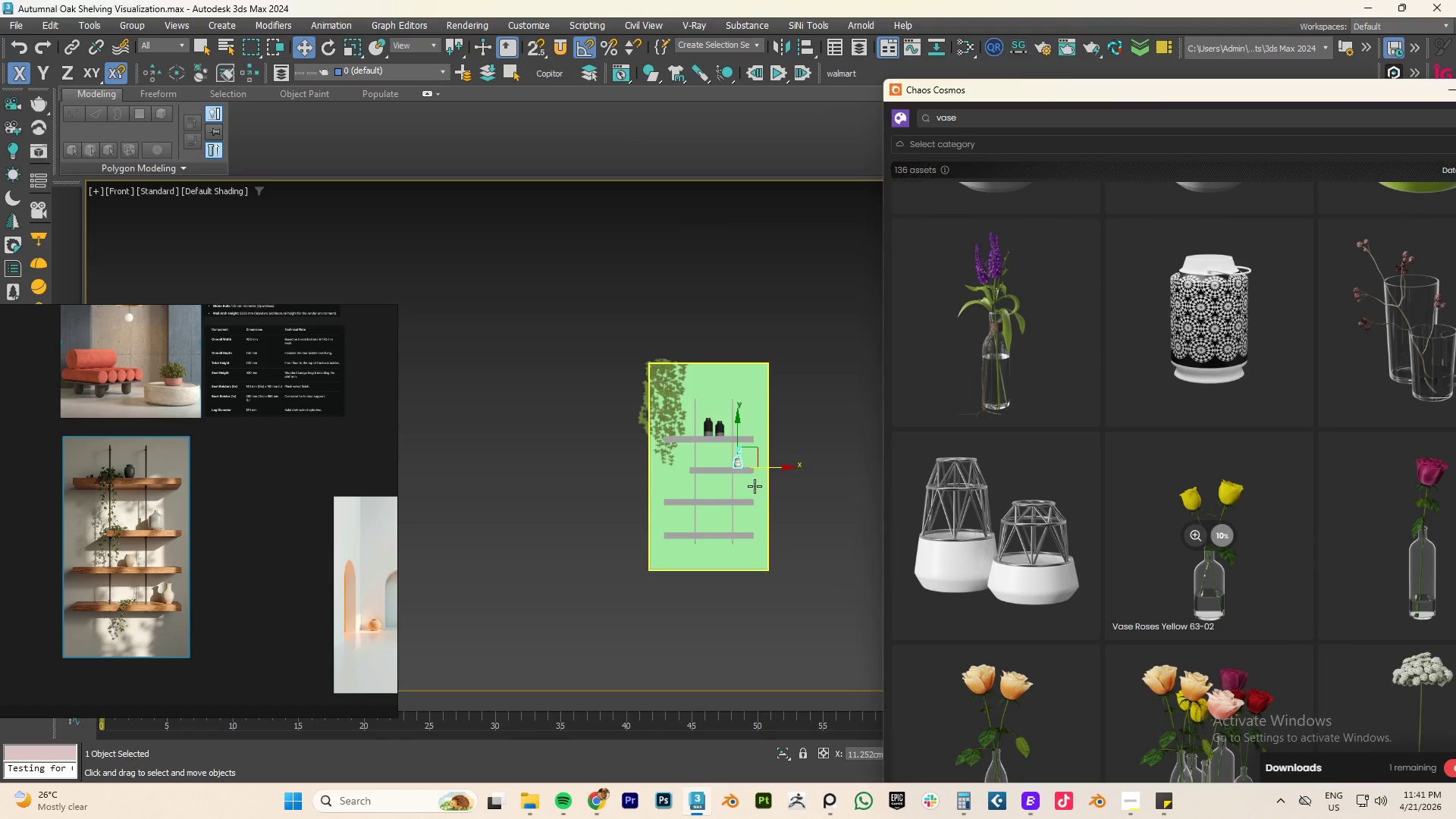 
scroll: coordinate [704, 494], scroll_direction: up, amount: 2.0
 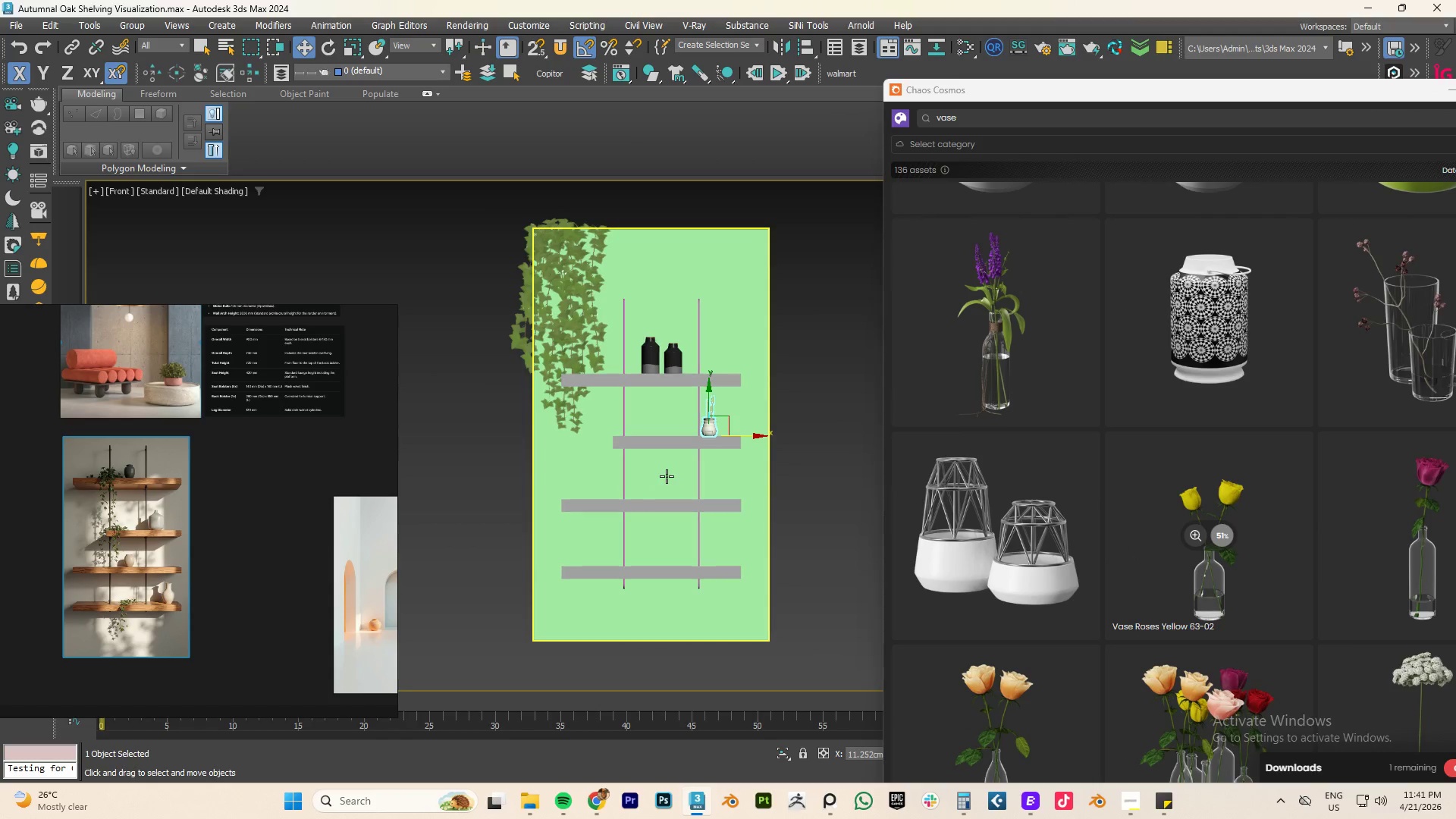 
type(tz)
 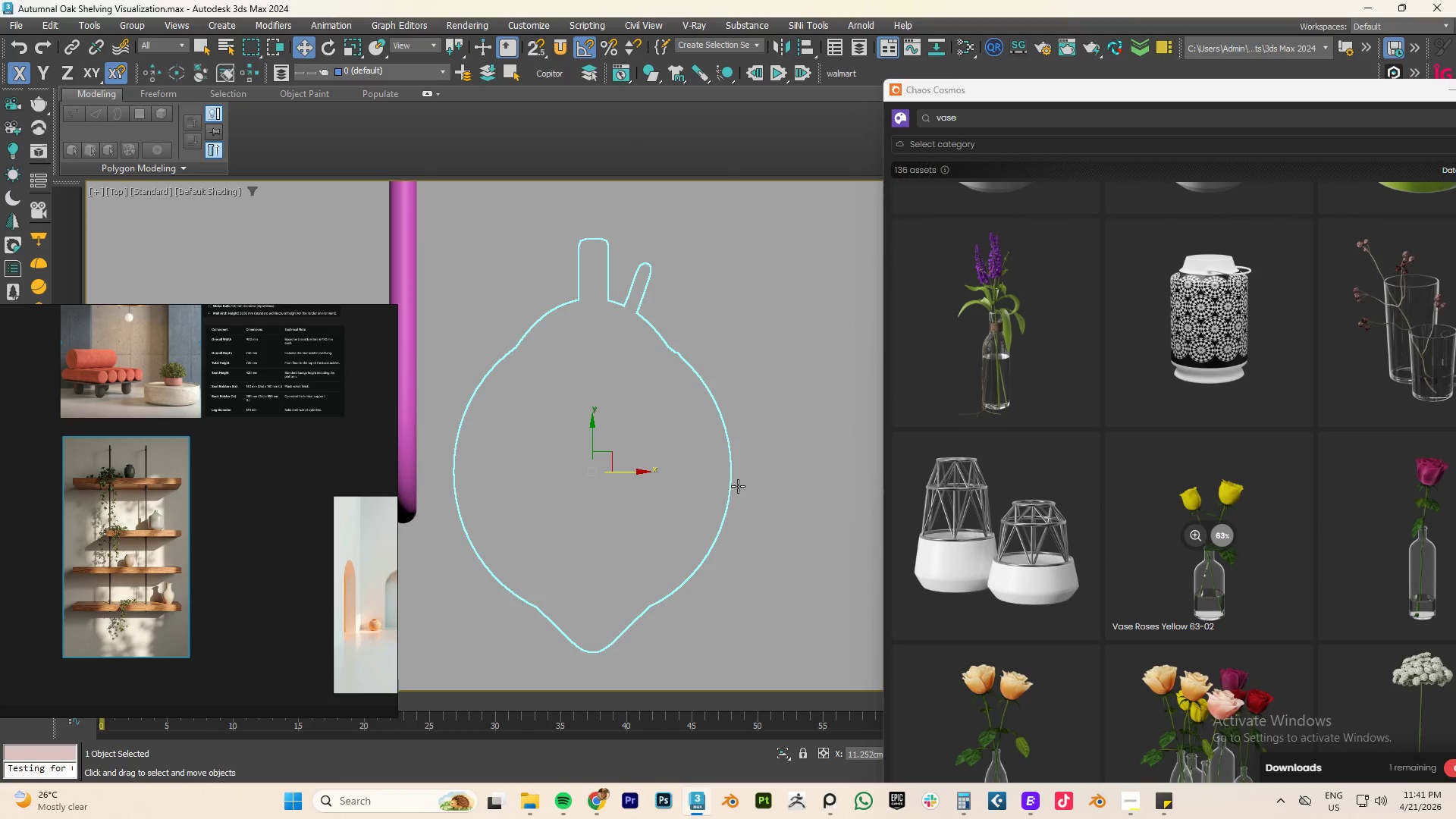 
scroll: coordinate [709, 470], scroll_direction: down, amount: 4.0
 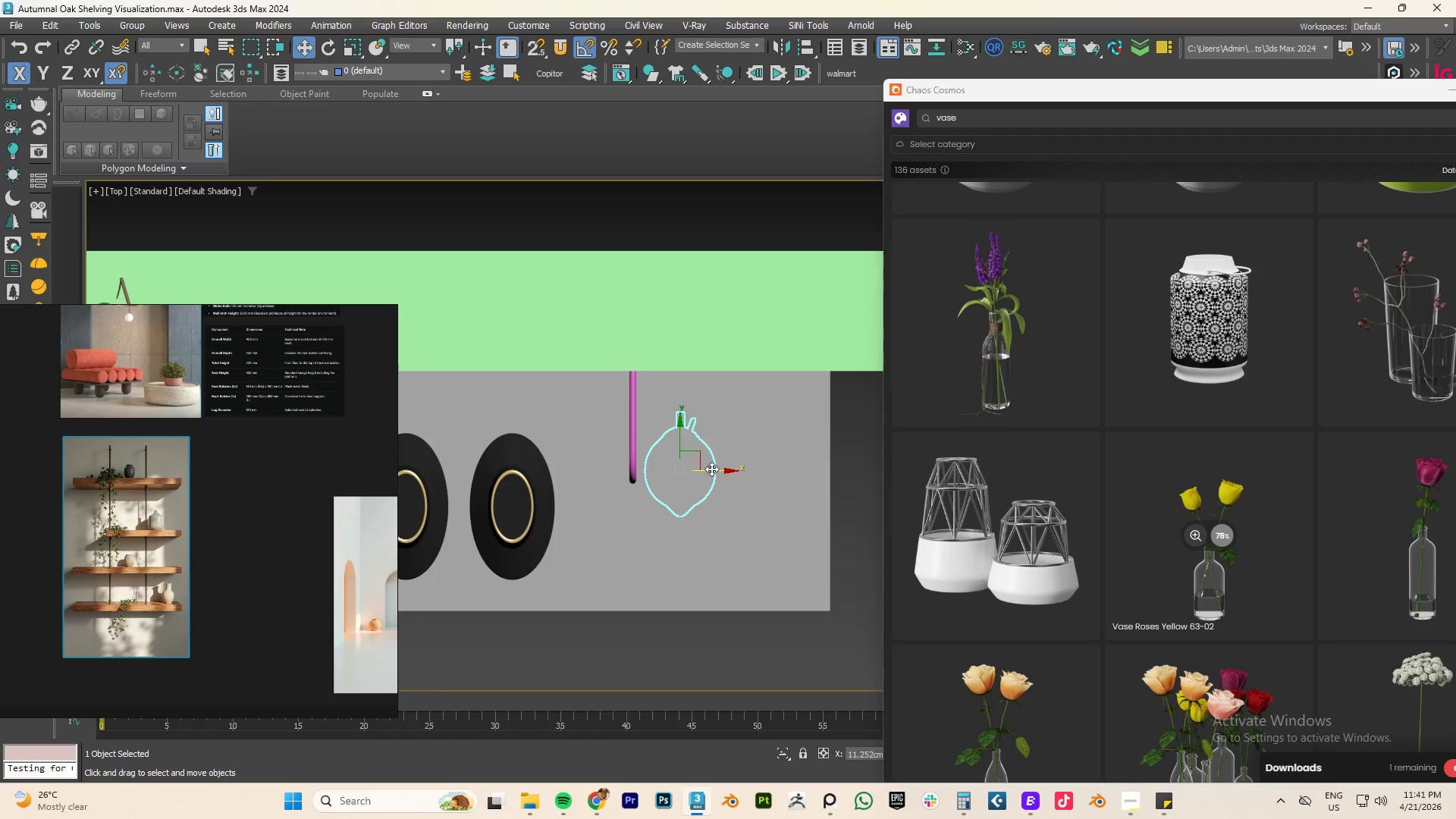 
hold_key(key=AltLeft, duration=1.27)
 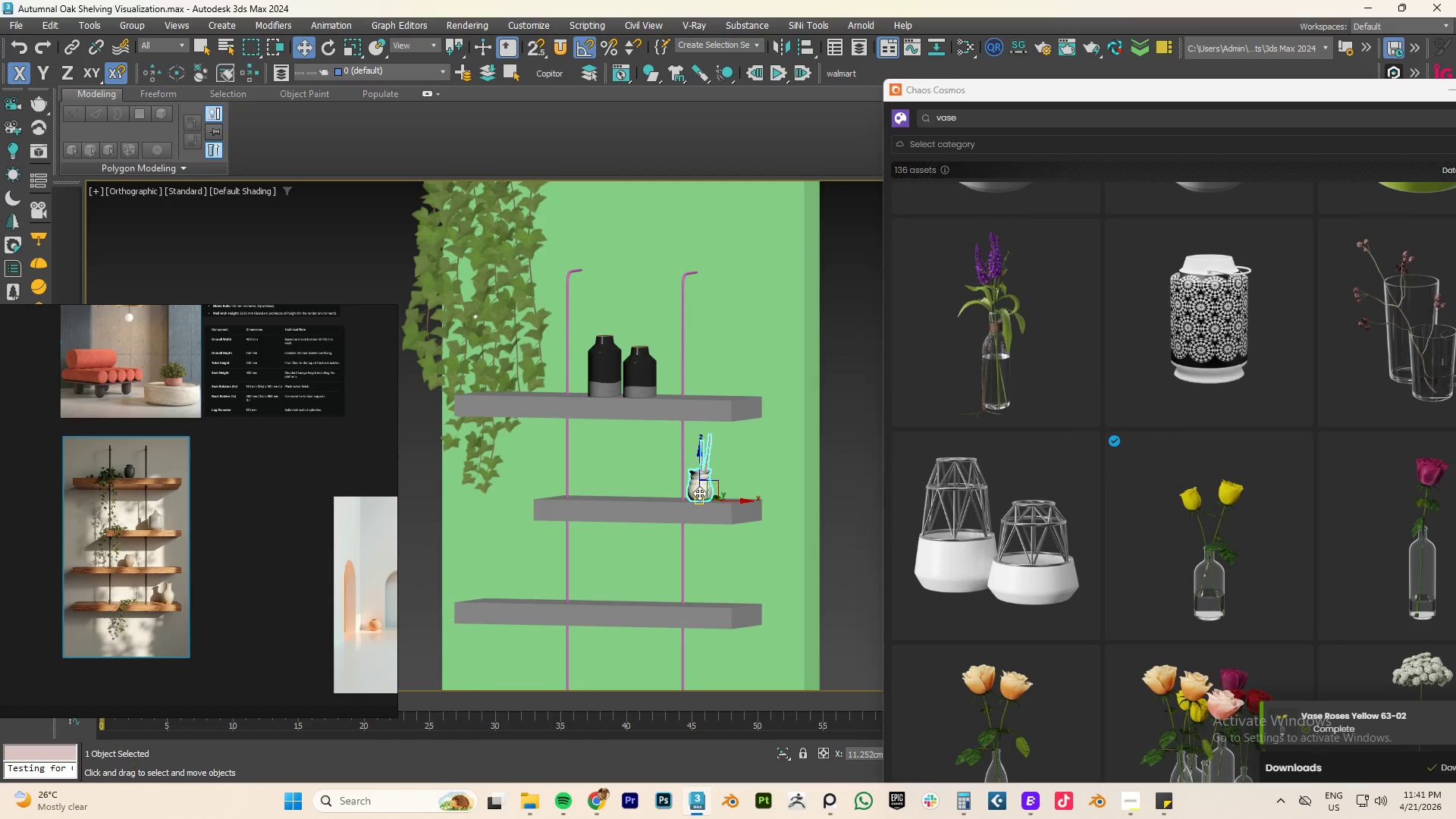 
scroll: coordinate [711, 469], scroll_direction: down, amount: 3.0
 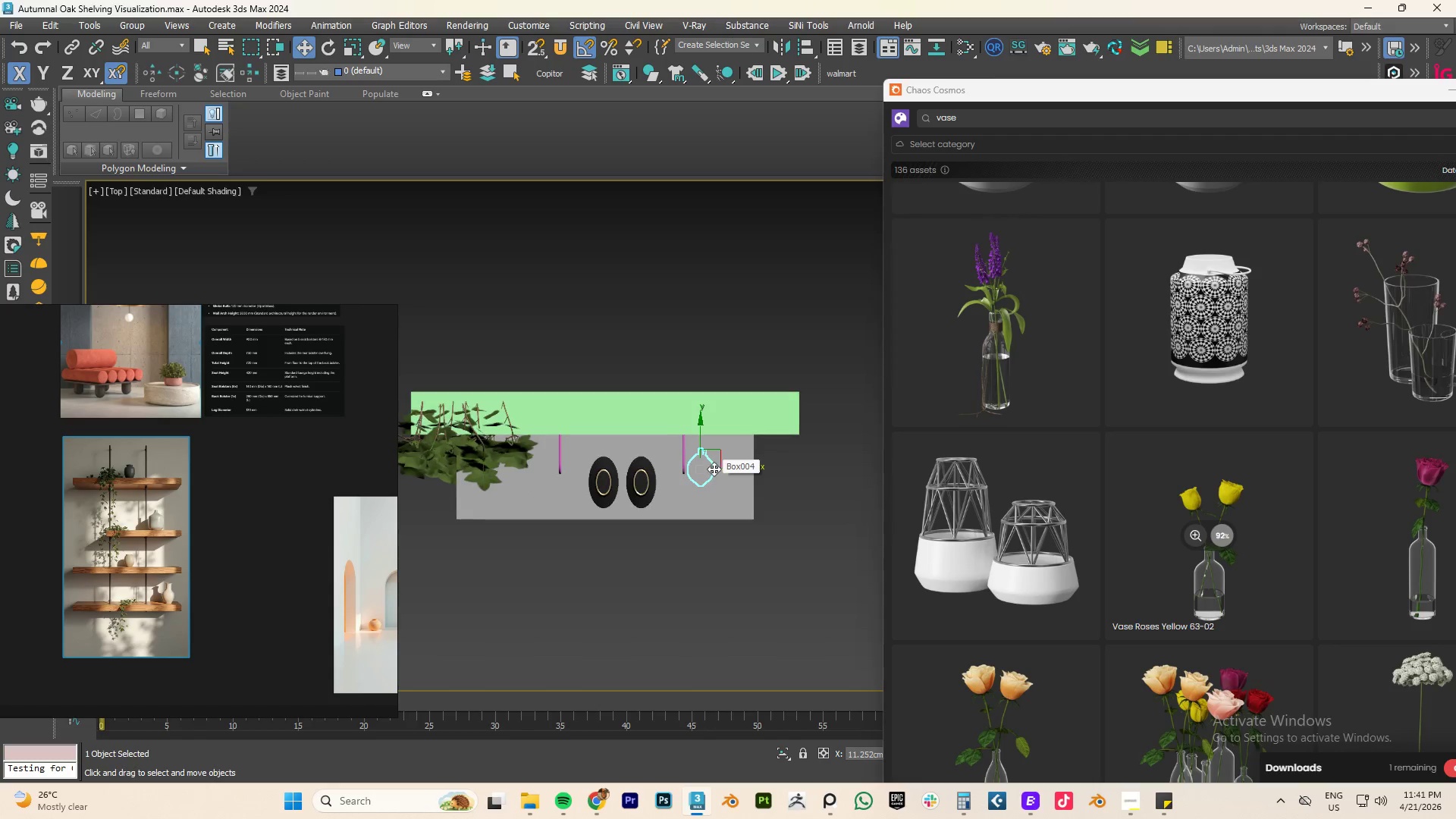 
left_click([698, 489])
 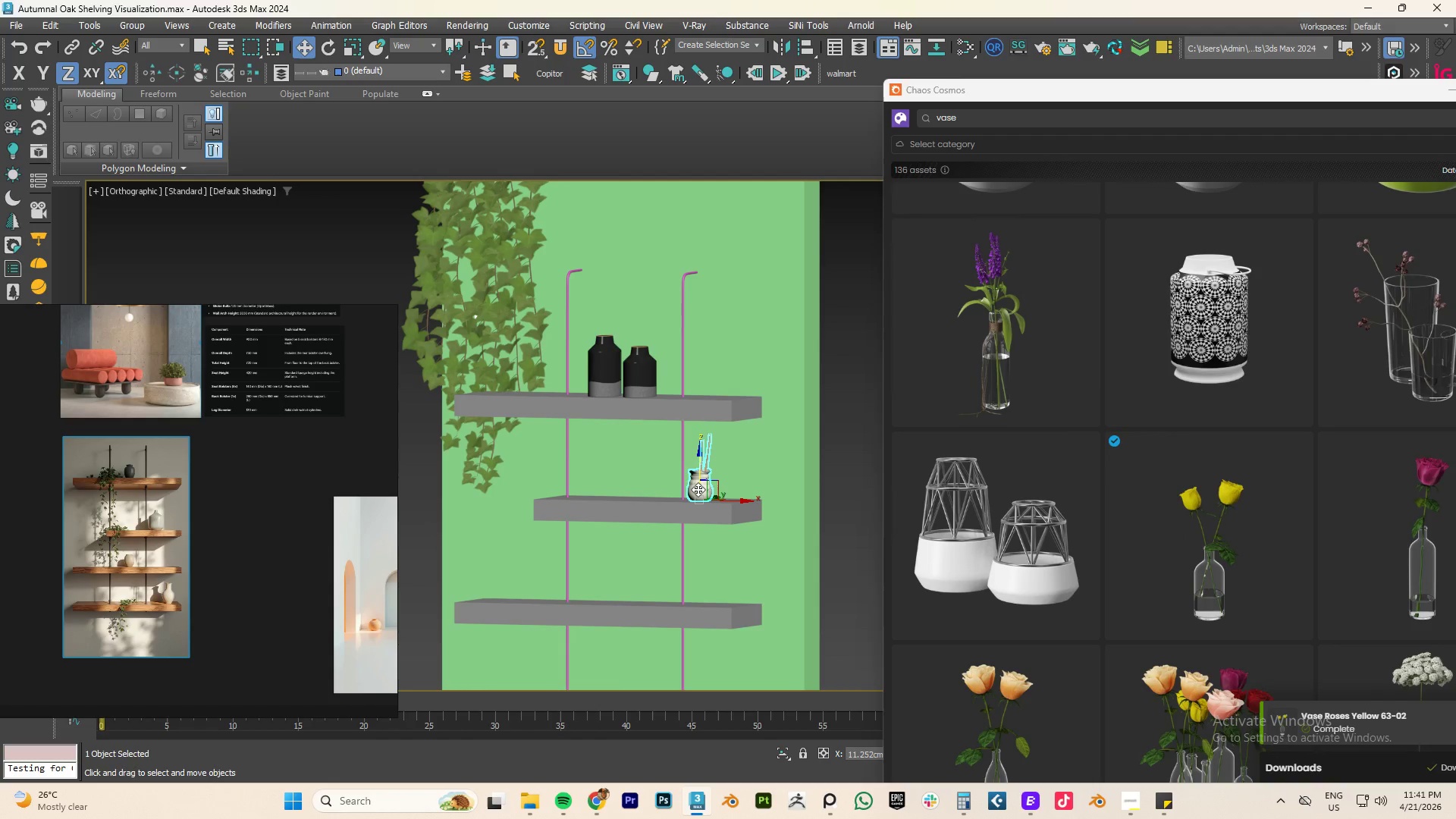 
type(eaa)
 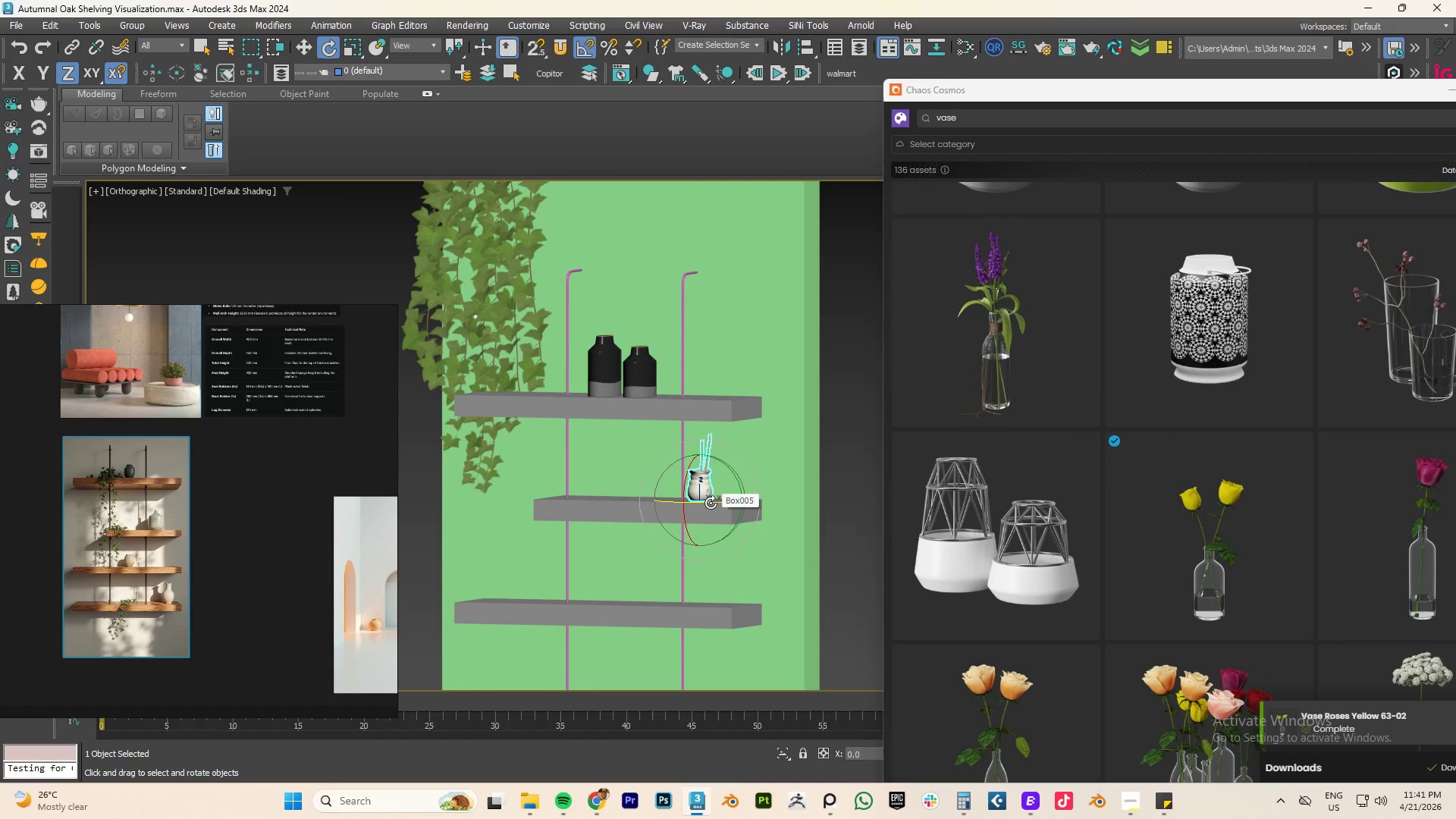 
left_click_drag(start_coordinate=[711, 503], to_coordinate=[642, 504])
 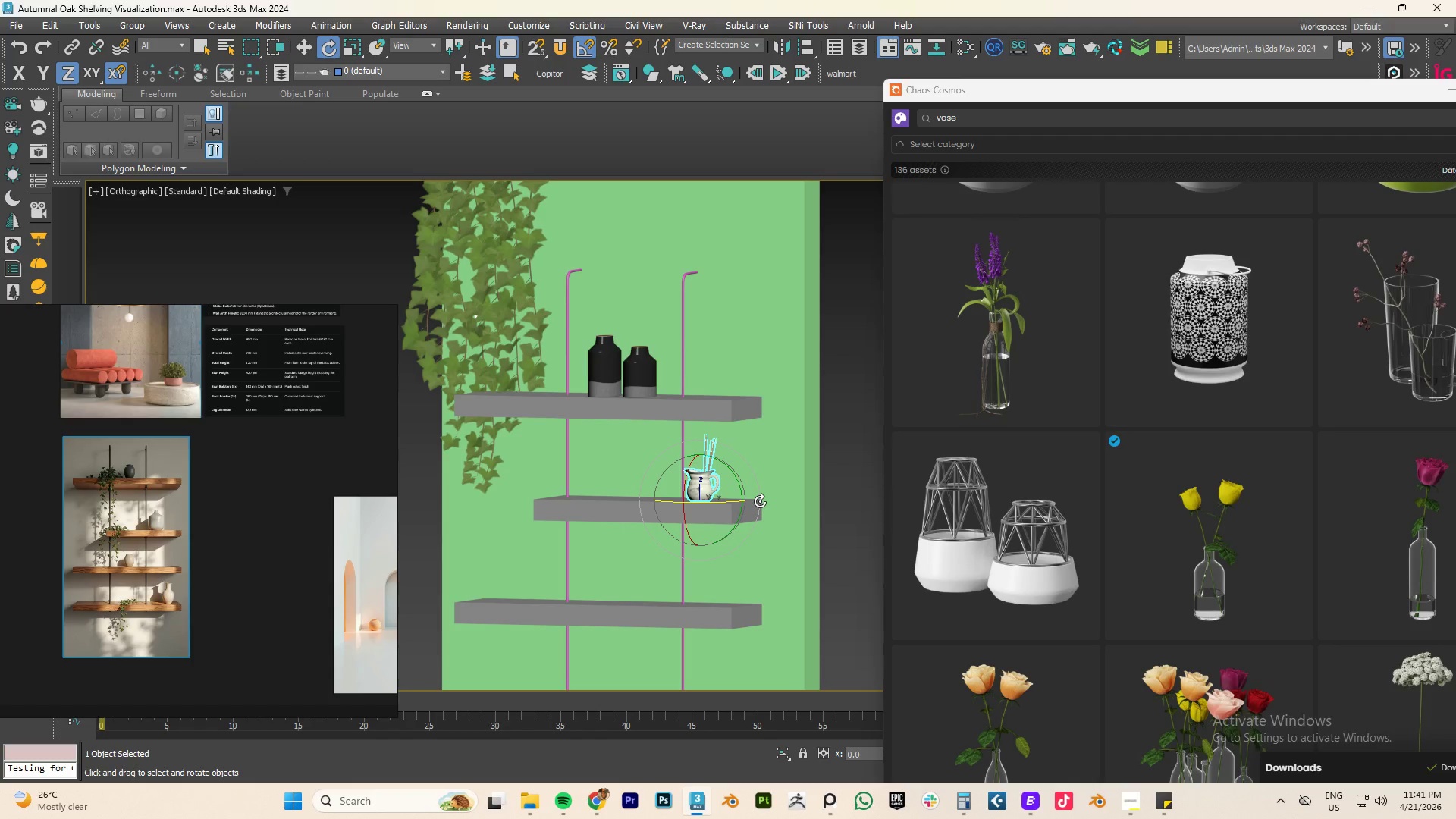 
type(fz)
 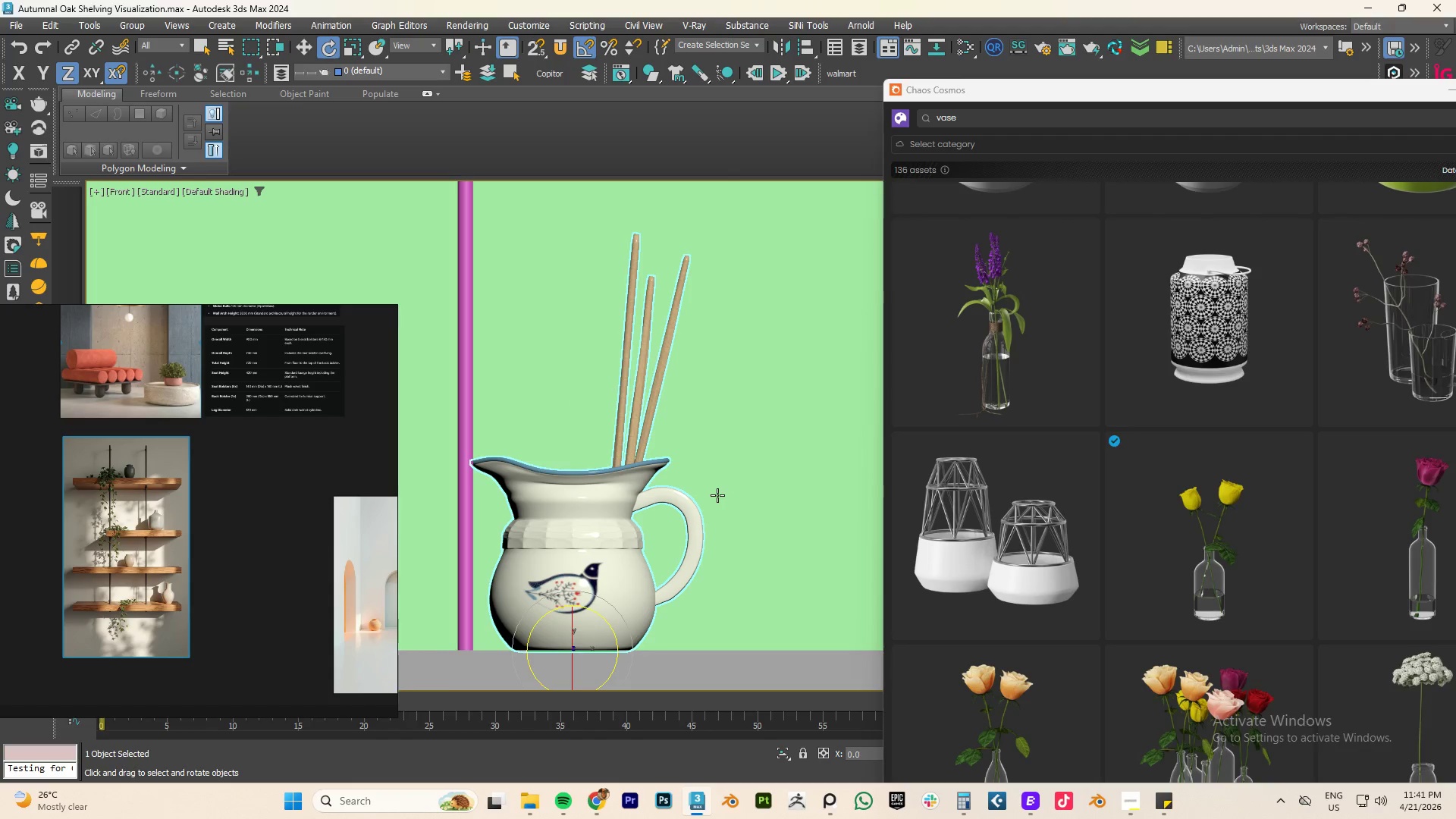 
key(W)
 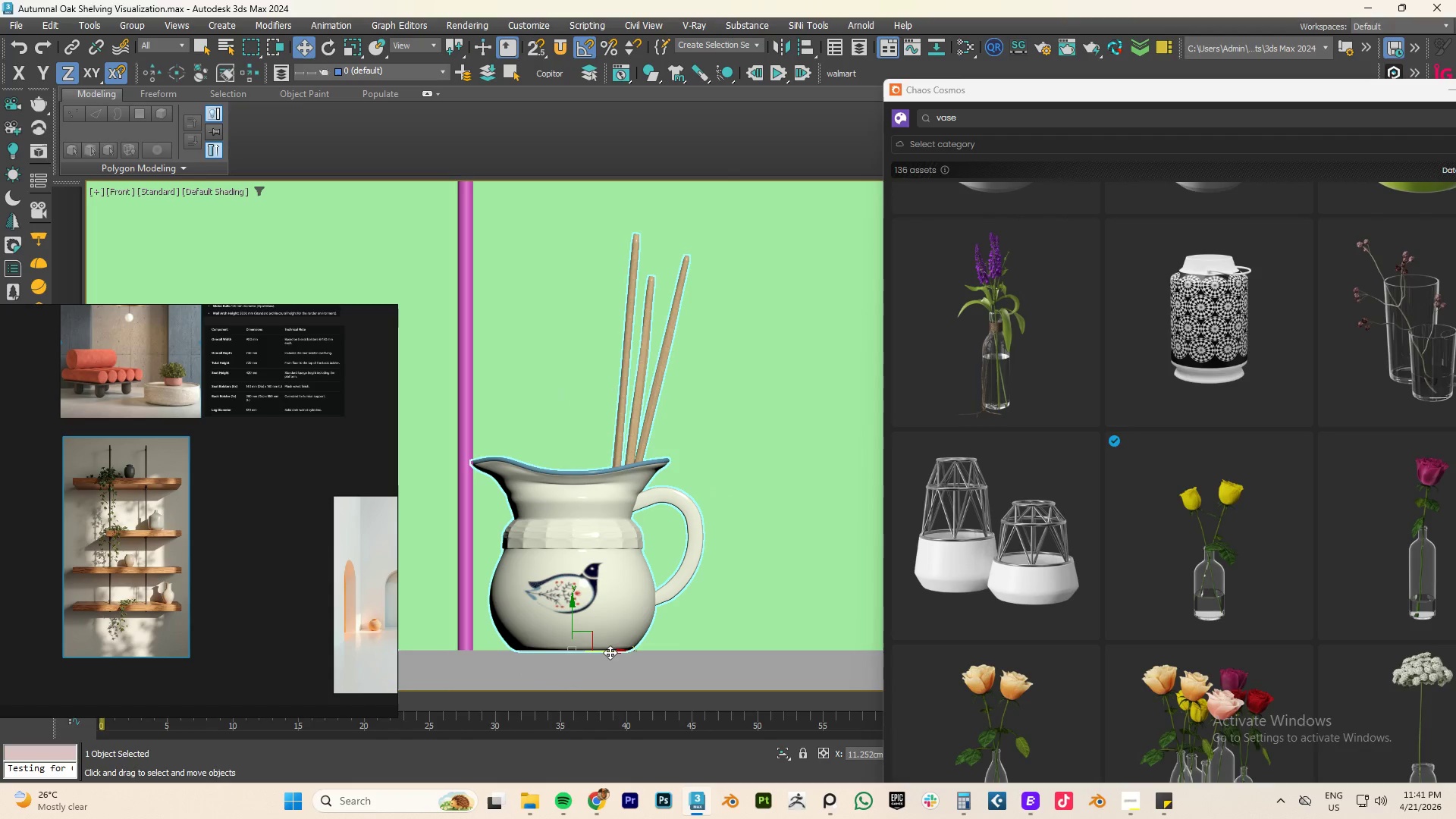 
left_click_drag(start_coordinate=[610, 652], to_coordinate=[632, 652])
 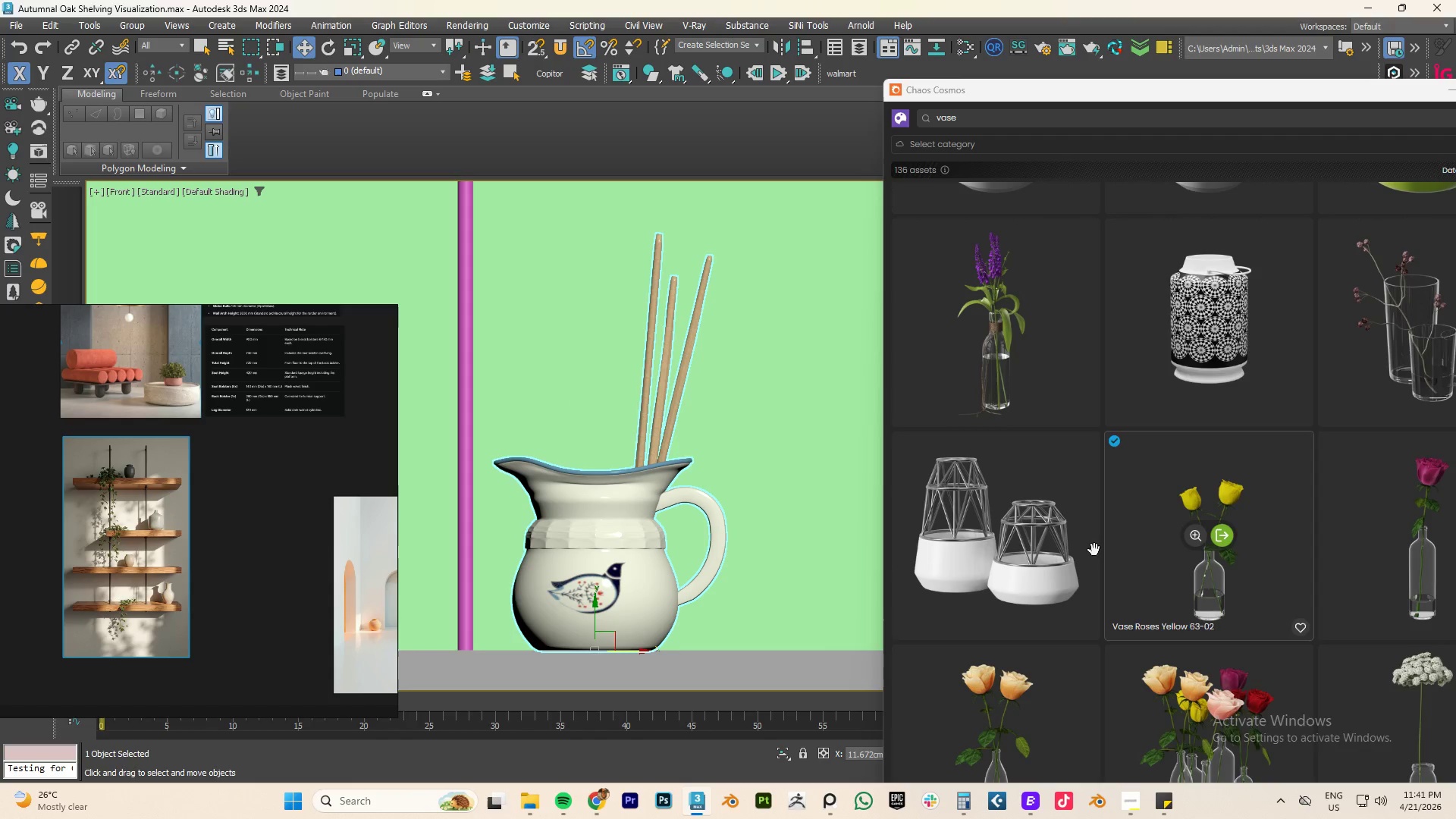 
type(tz)
 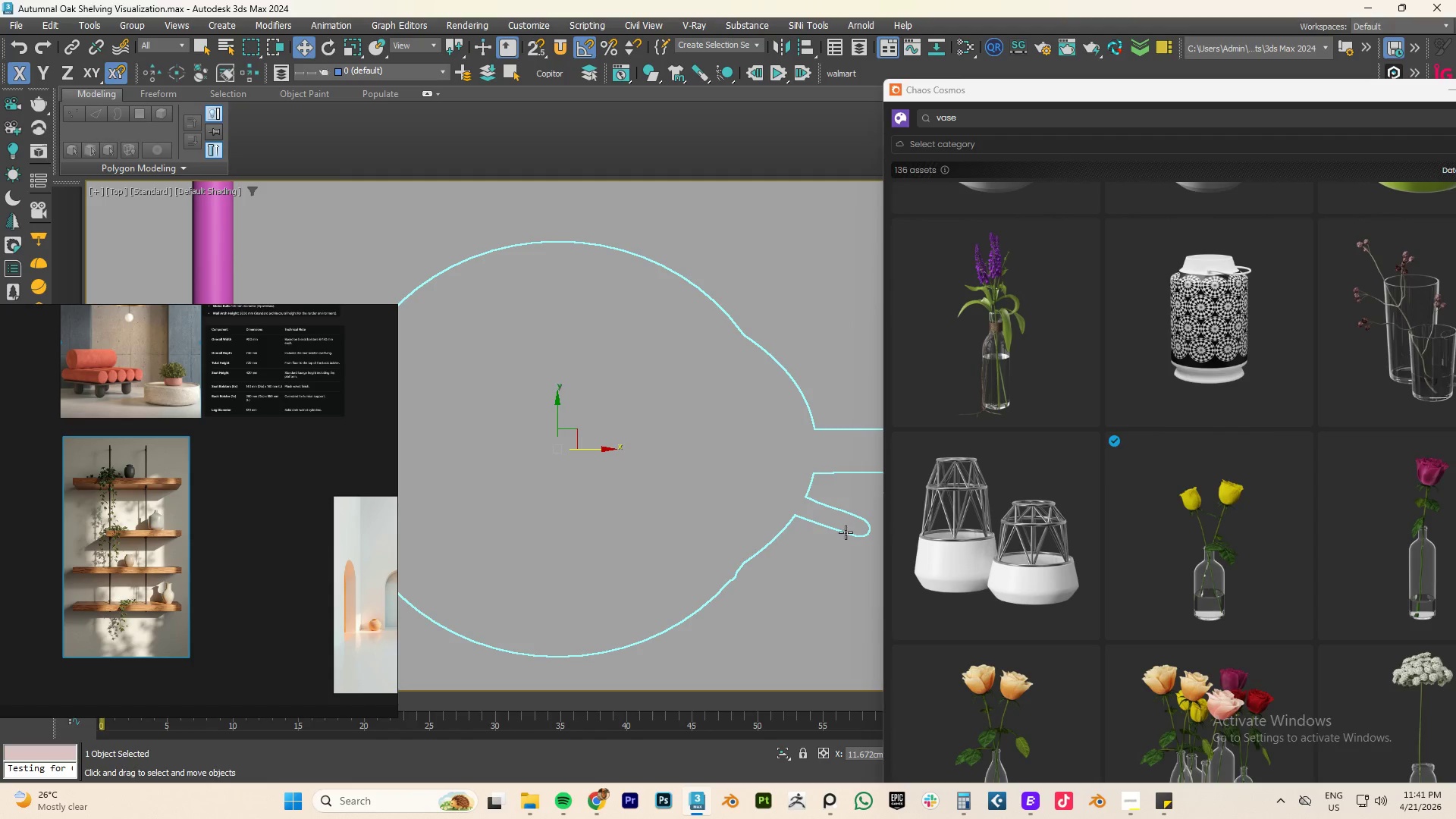 
scroll: coordinate [771, 510], scroll_direction: down, amount: 8.0
 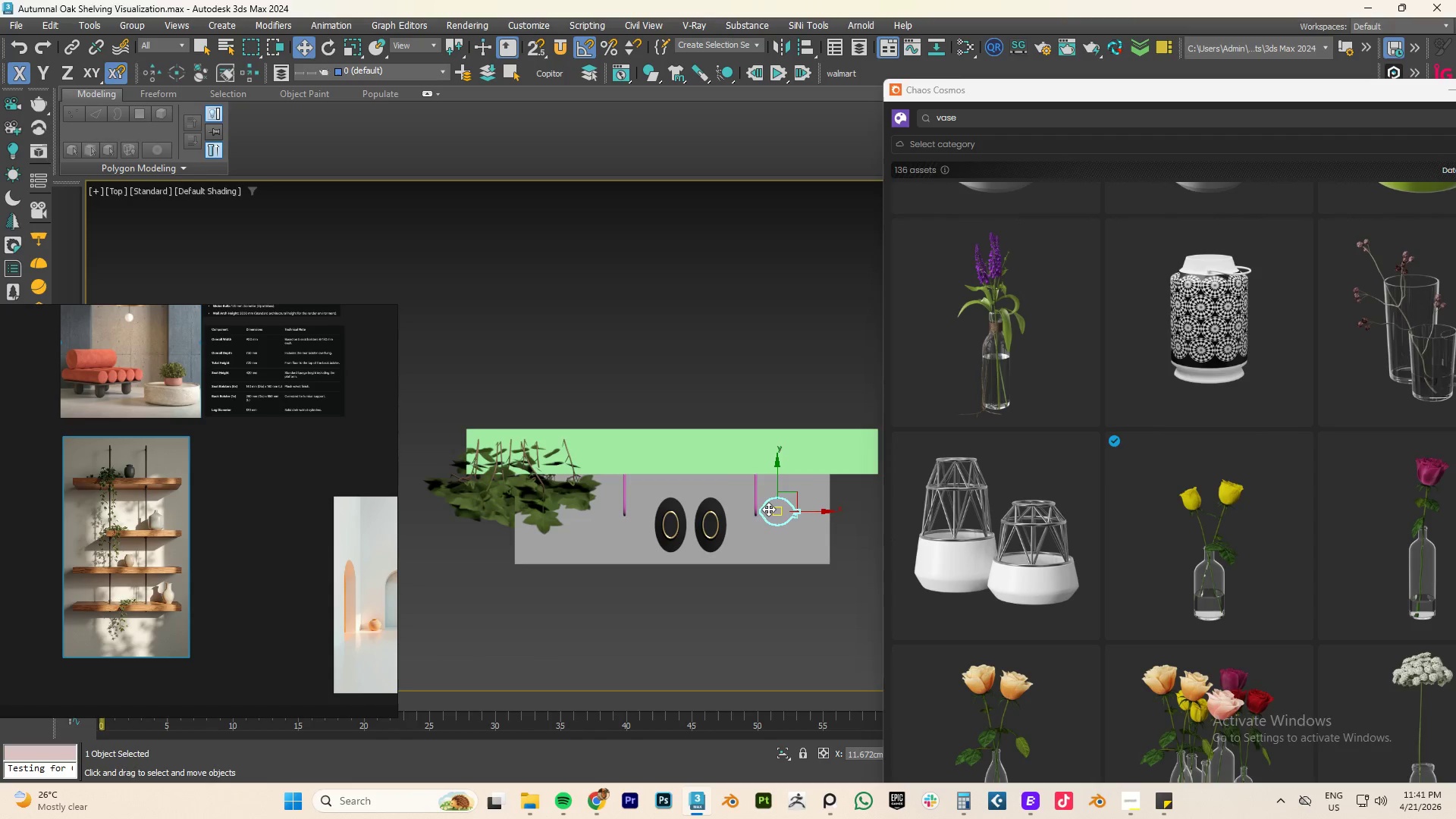 
scroll: coordinate [720, 519], scroll_direction: up, amount: 3.0
 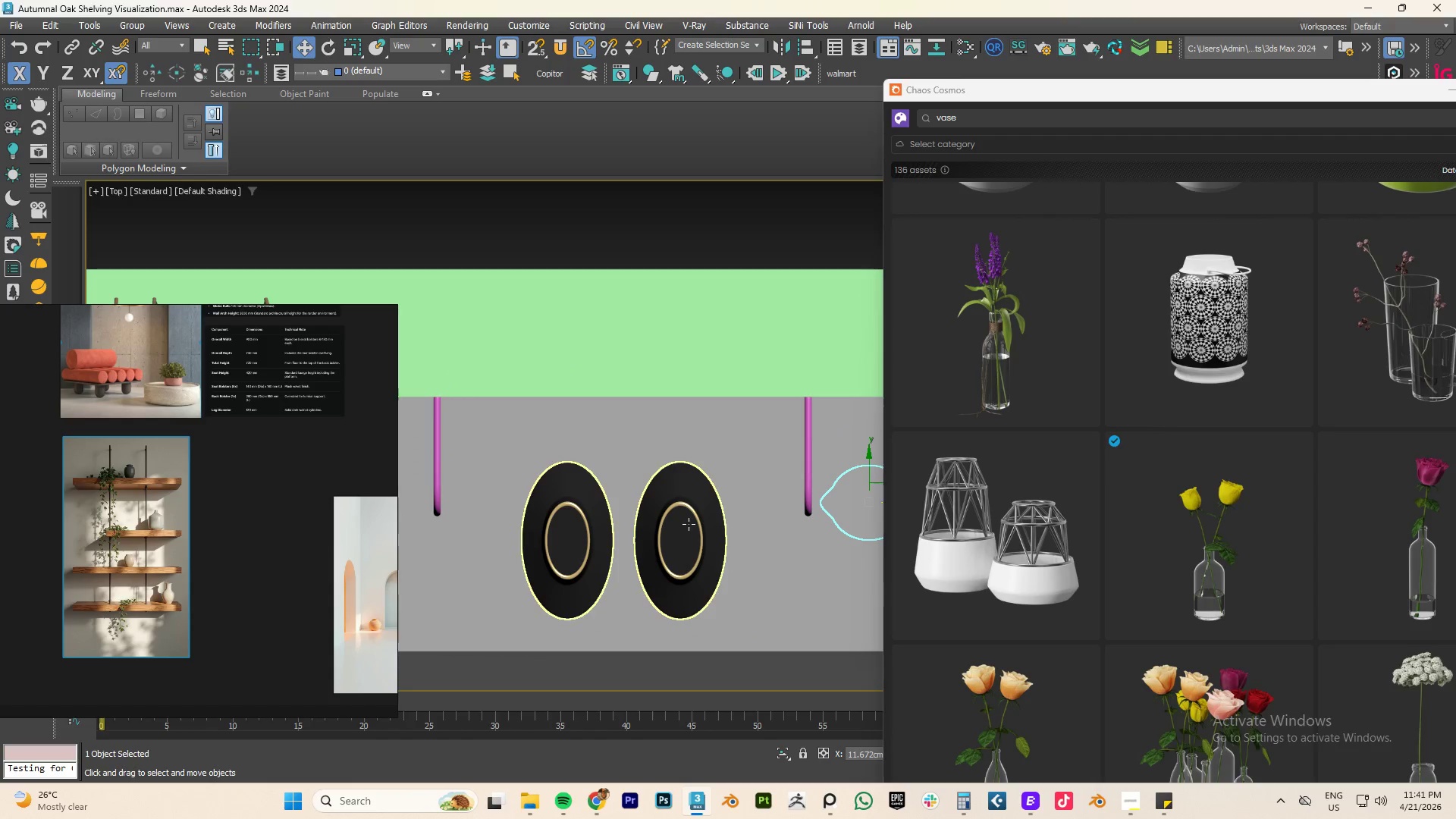 
hold_key(key=AltLeft, duration=2.39)
 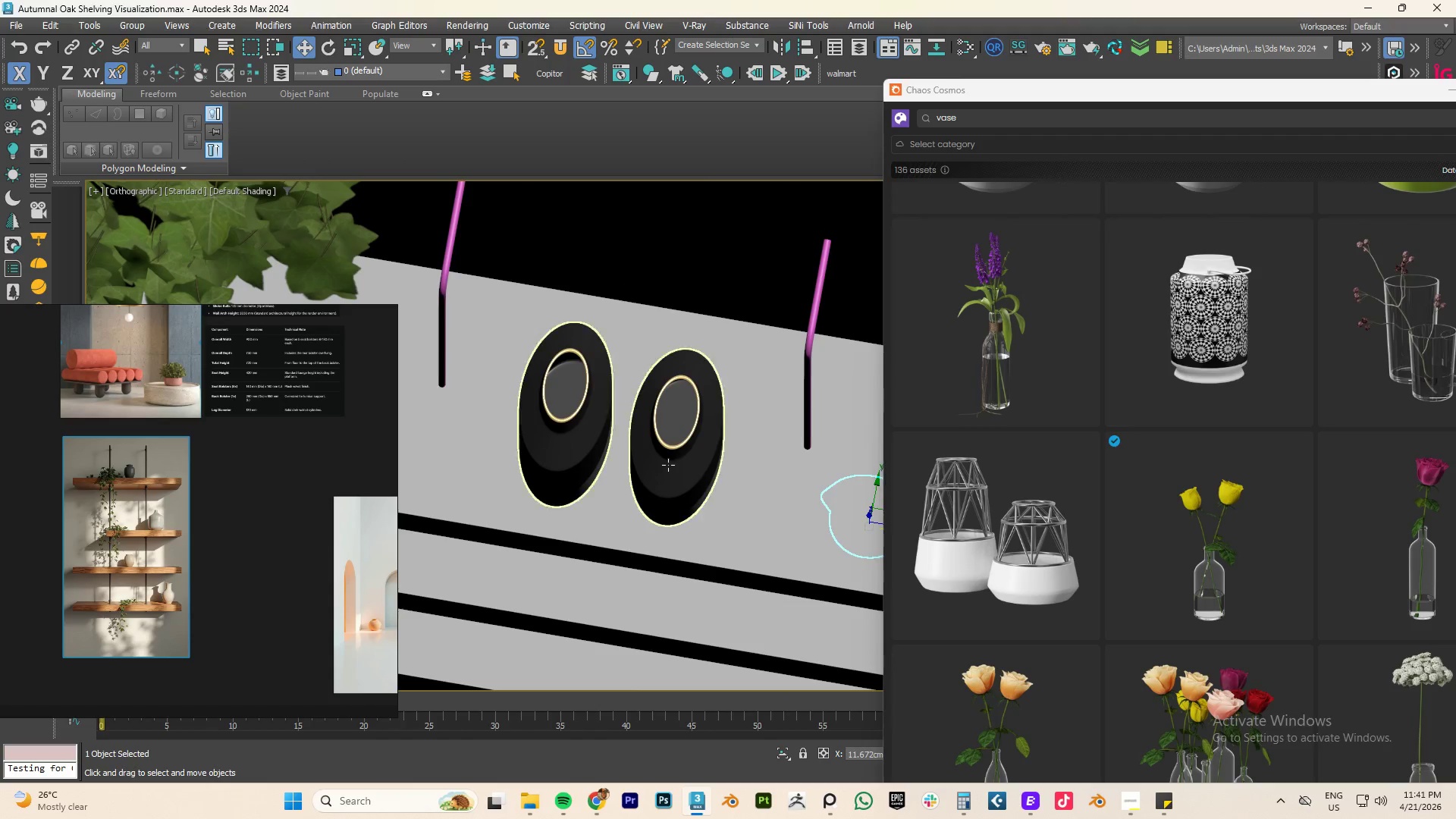 
left_click([668, 465])
 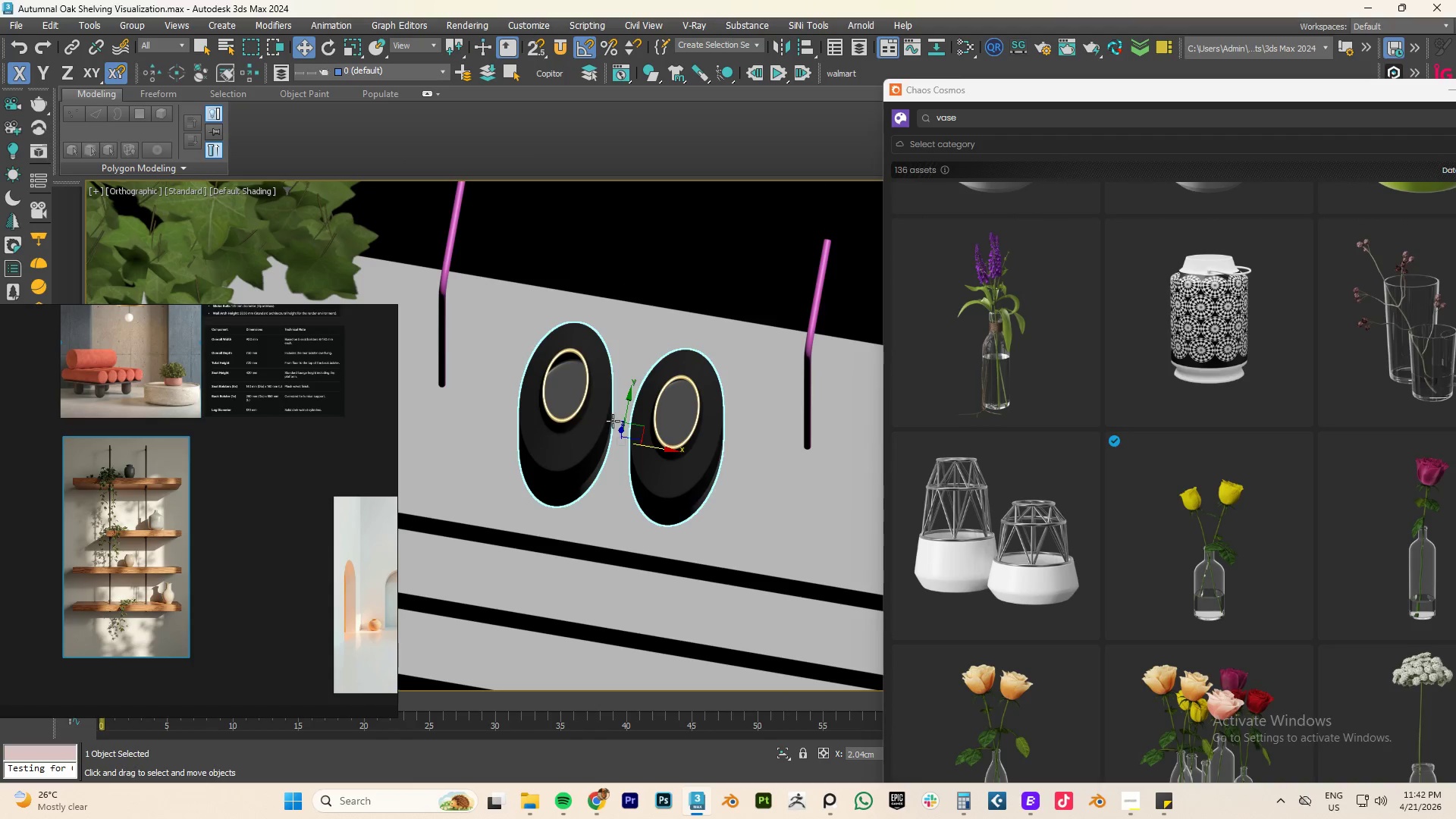 
key(R)
 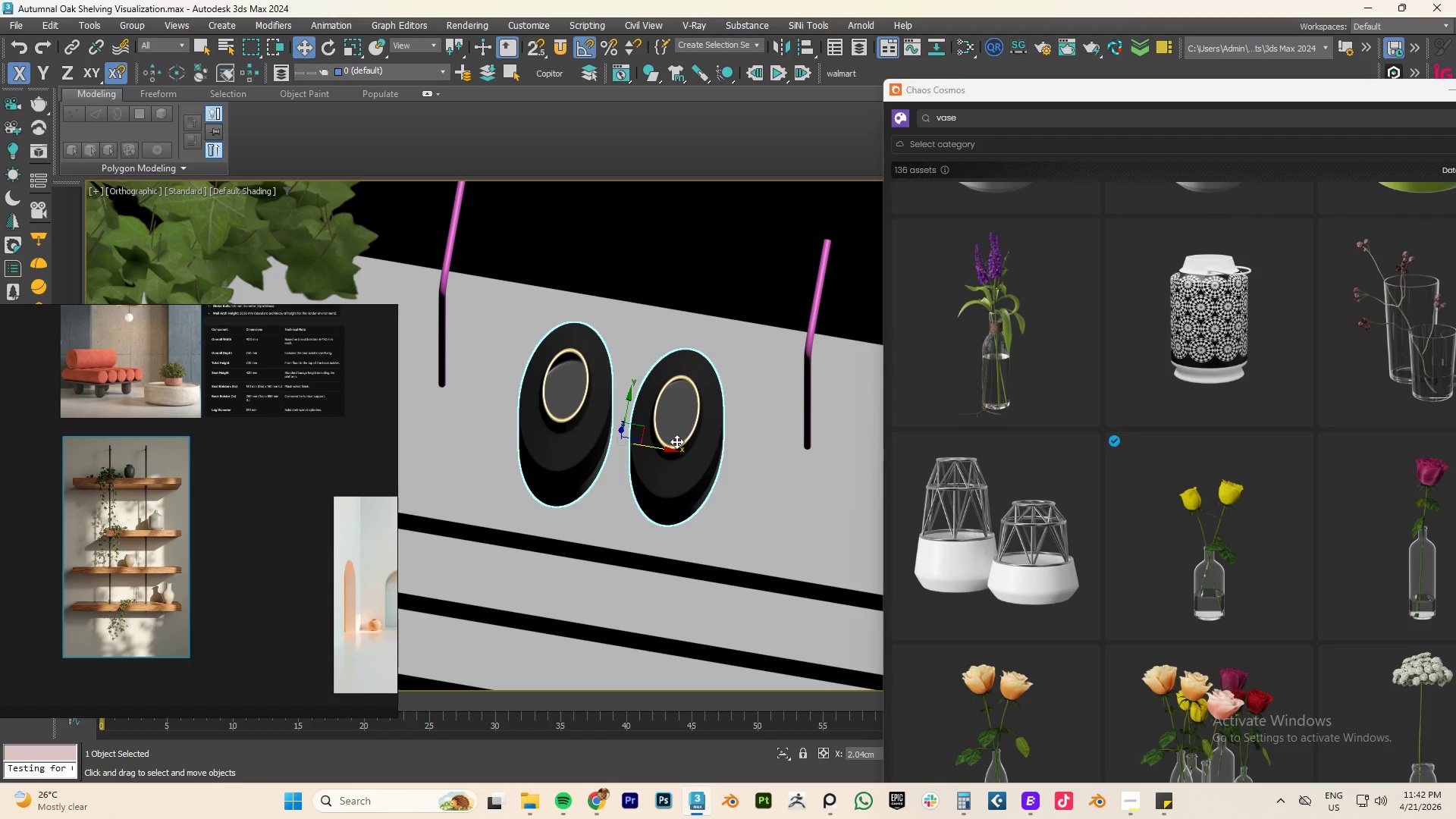 
type(tz)
 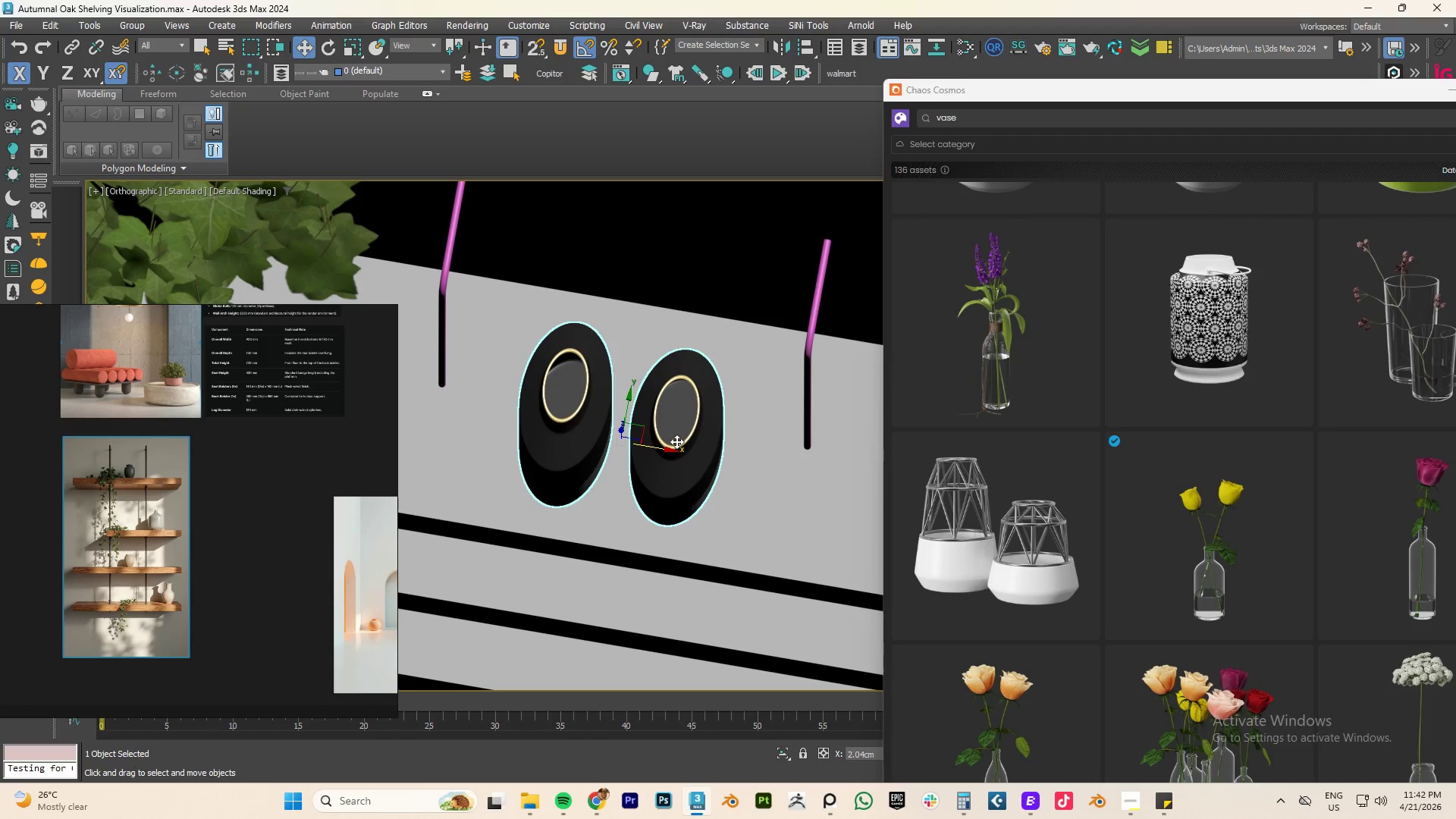 
left_click([676, 438])
 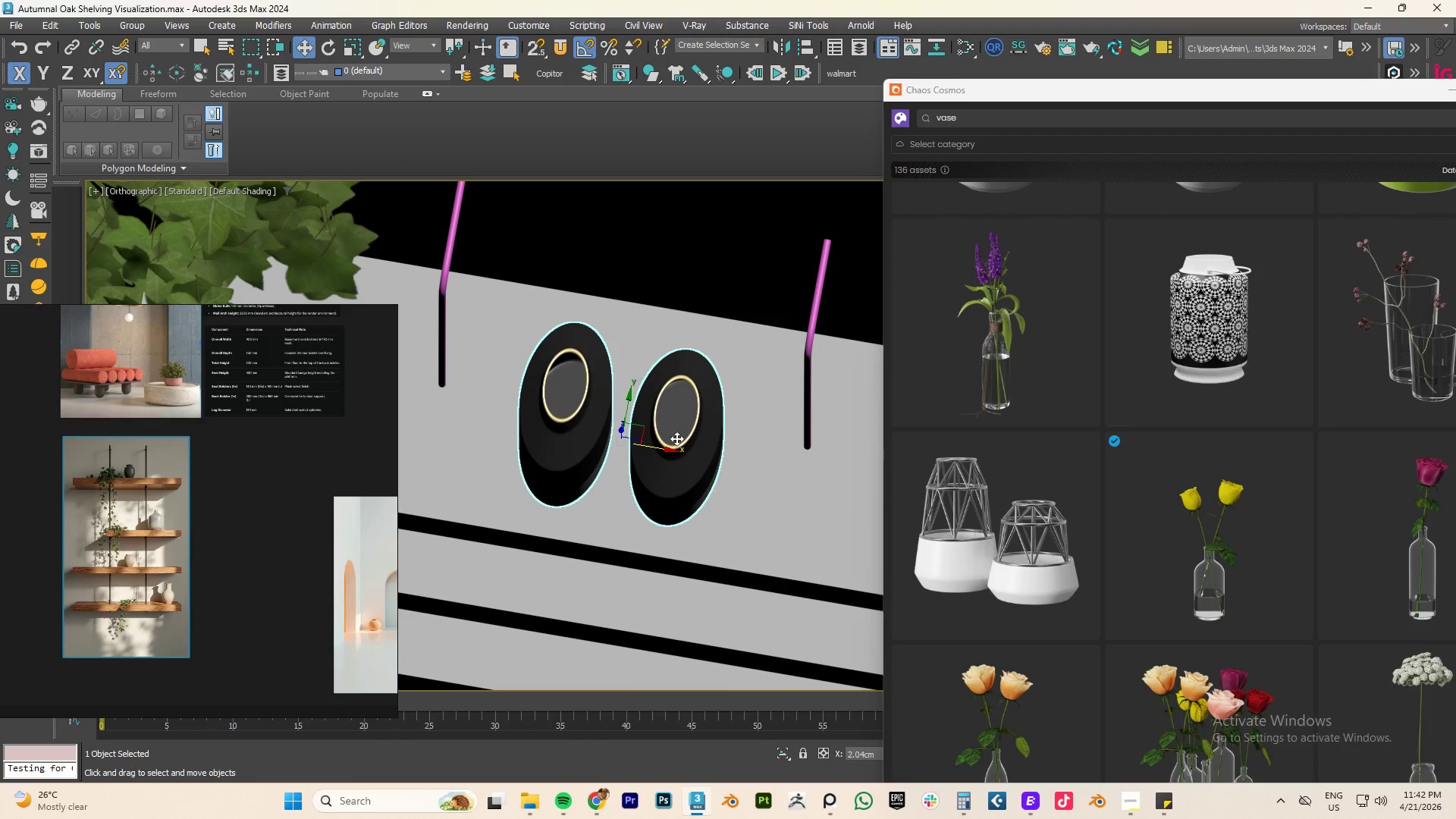 
type(tz)
 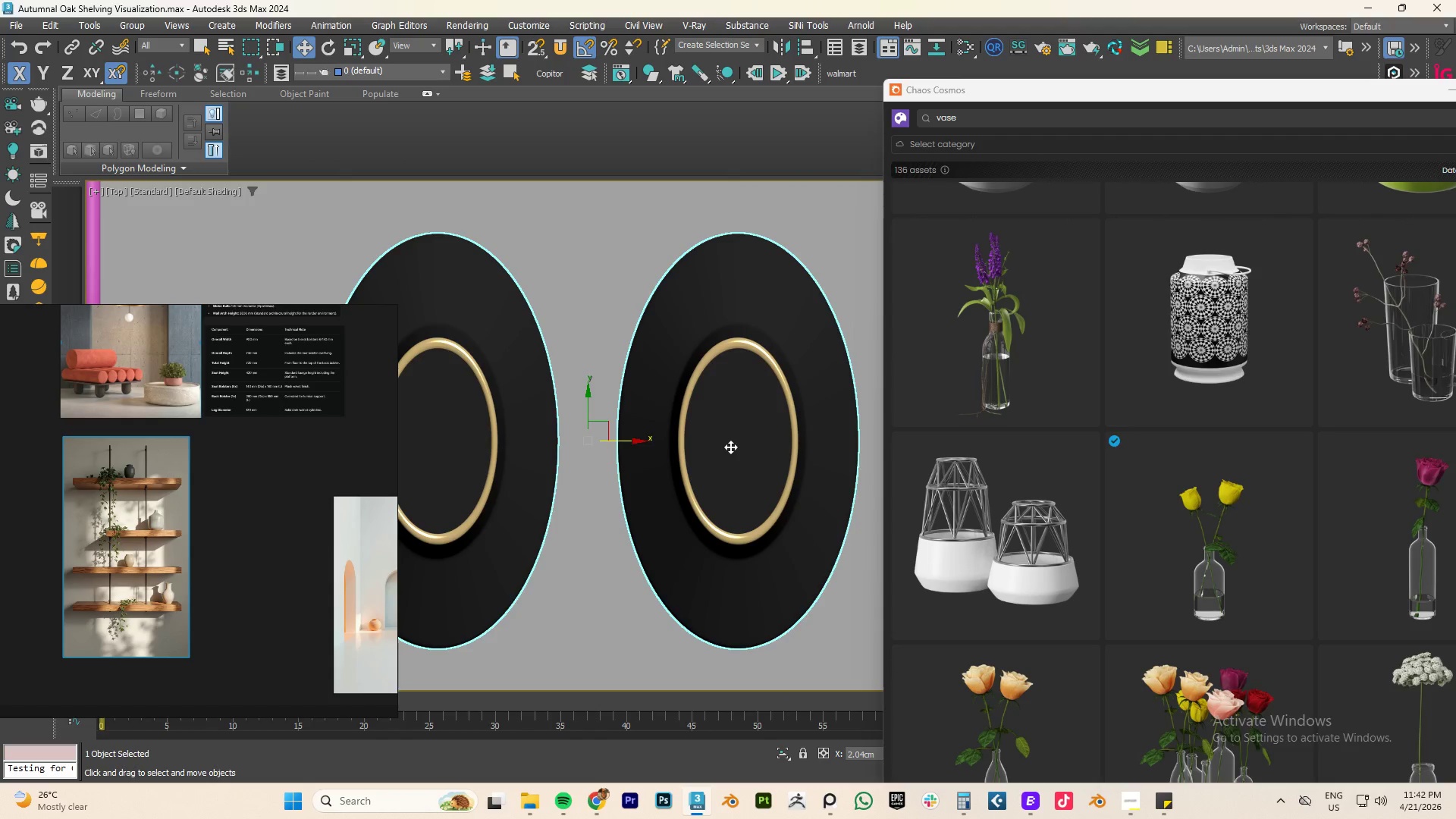 
key(R)
 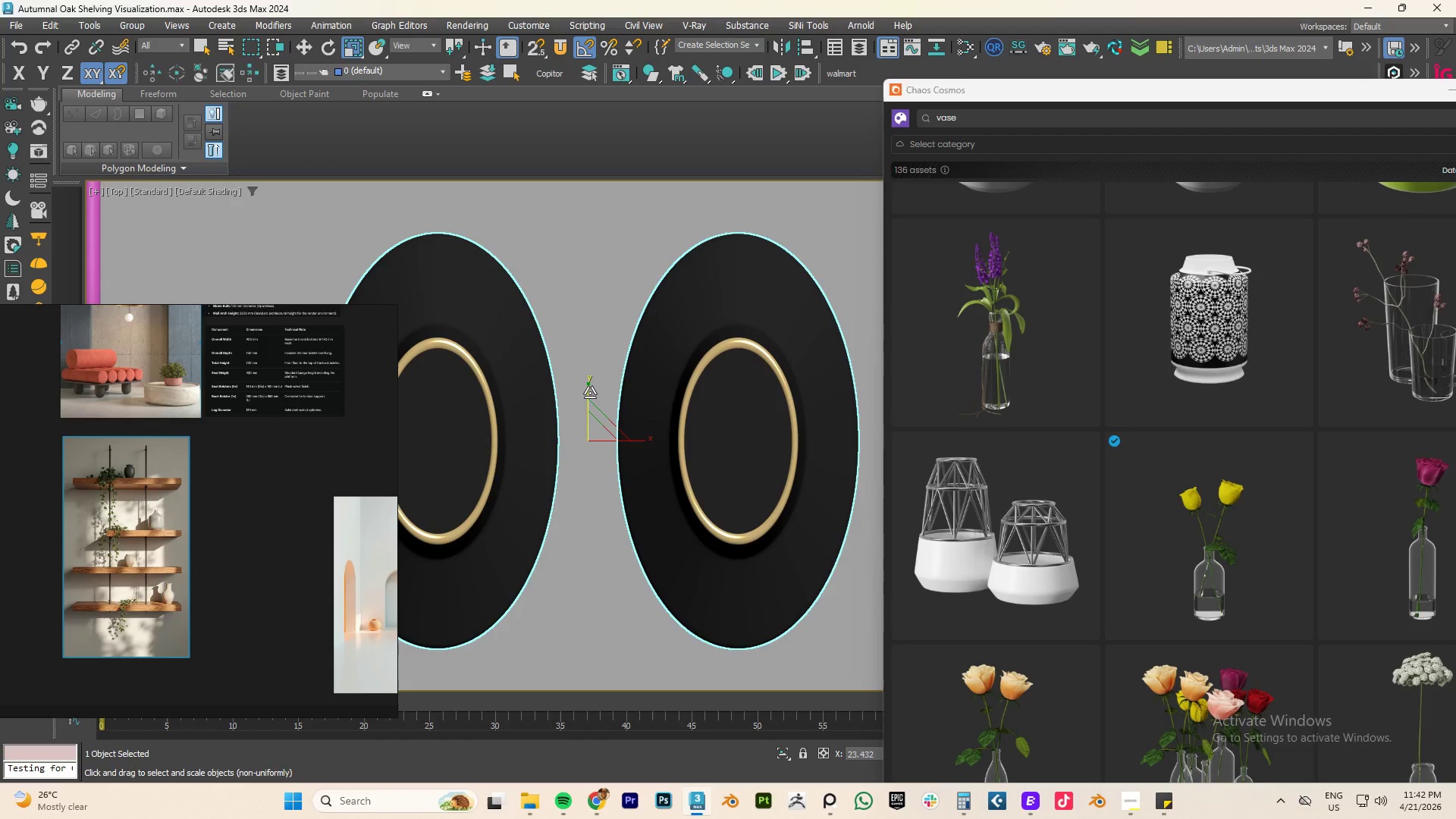 
left_click_drag(start_coordinate=[589, 394], to_coordinate=[590, 435])
 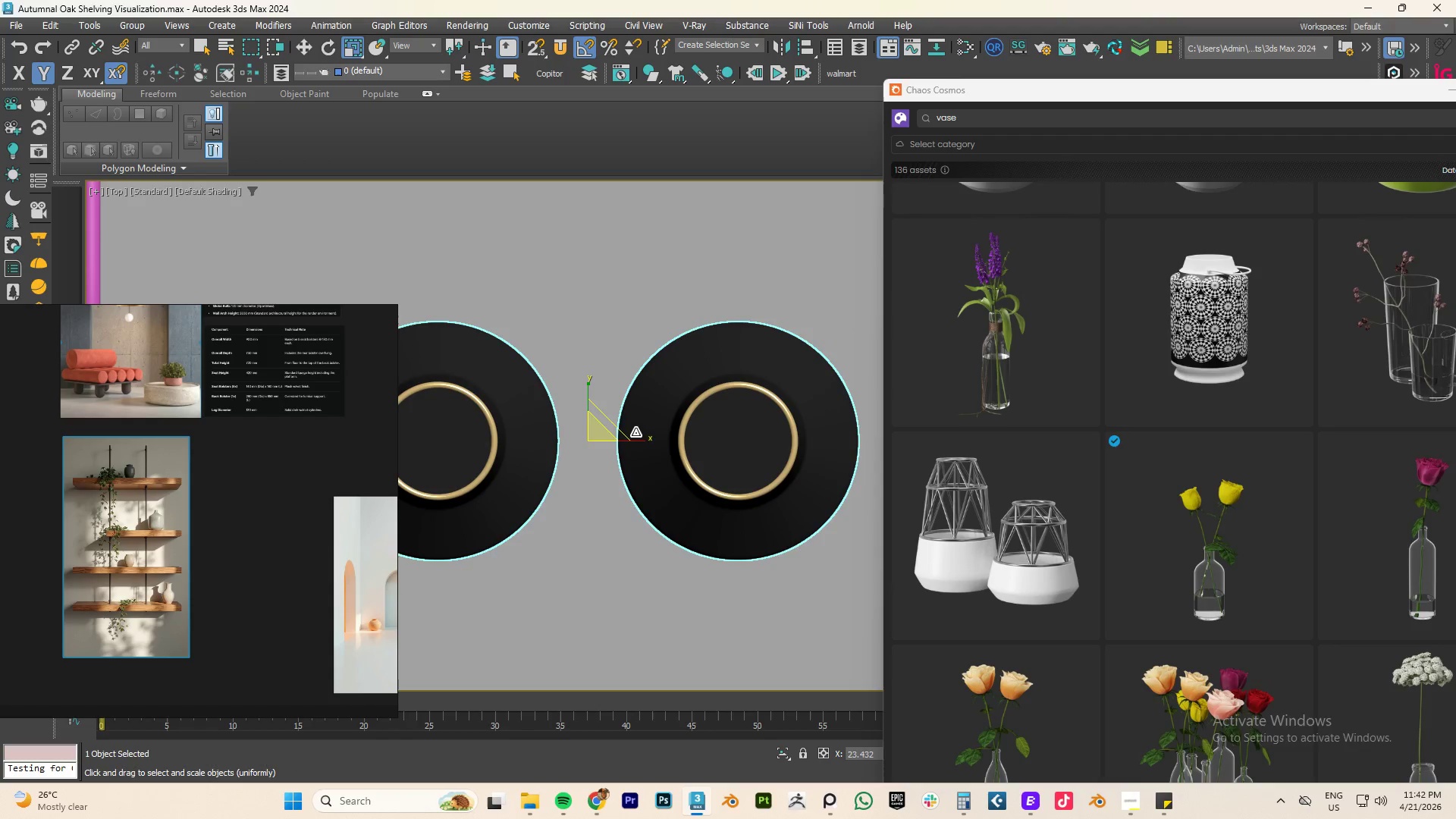 
type(fz)
 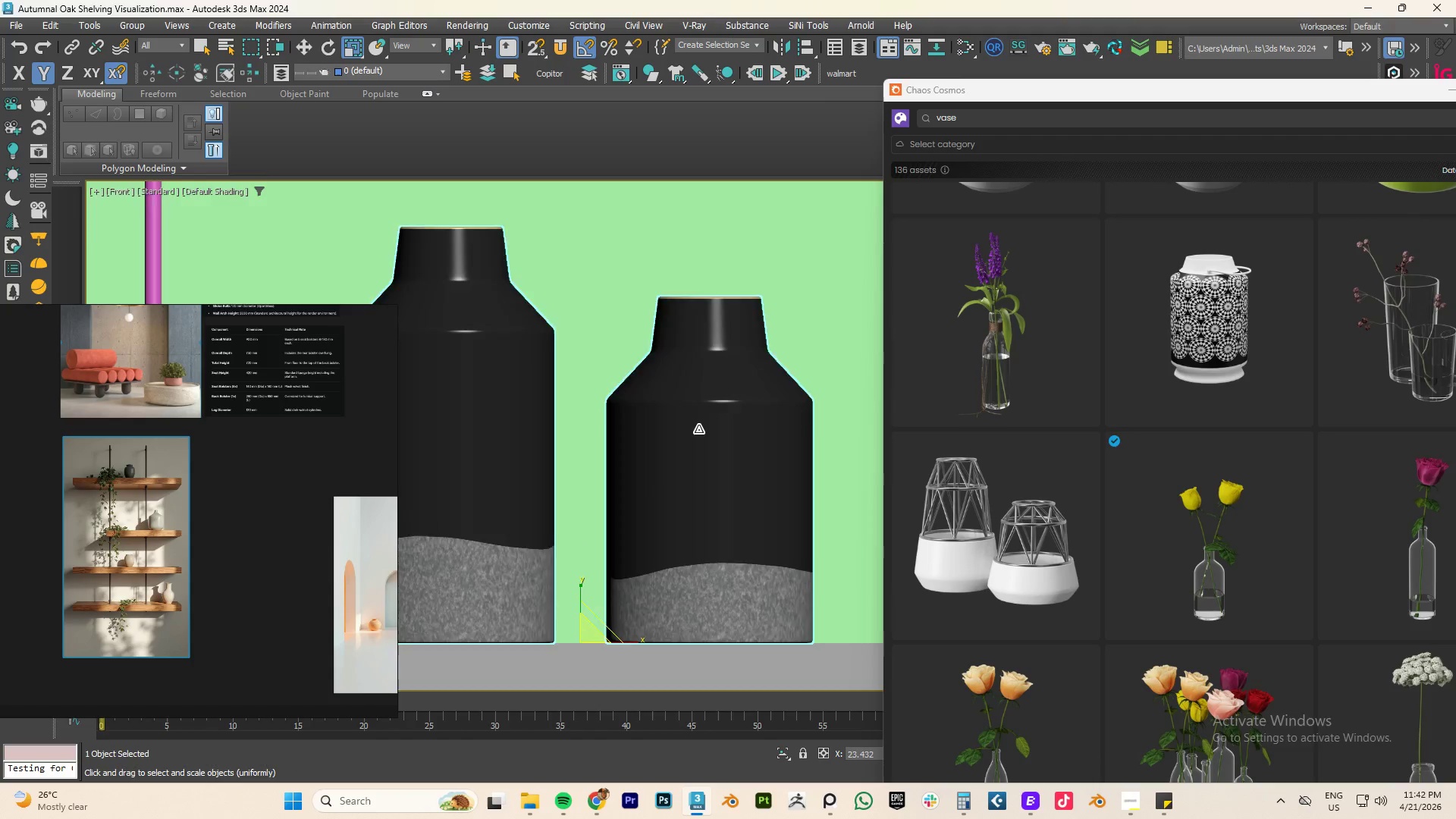 
scroll: coordinate [602, 397], scroll_direction: down, amount: 6.0
 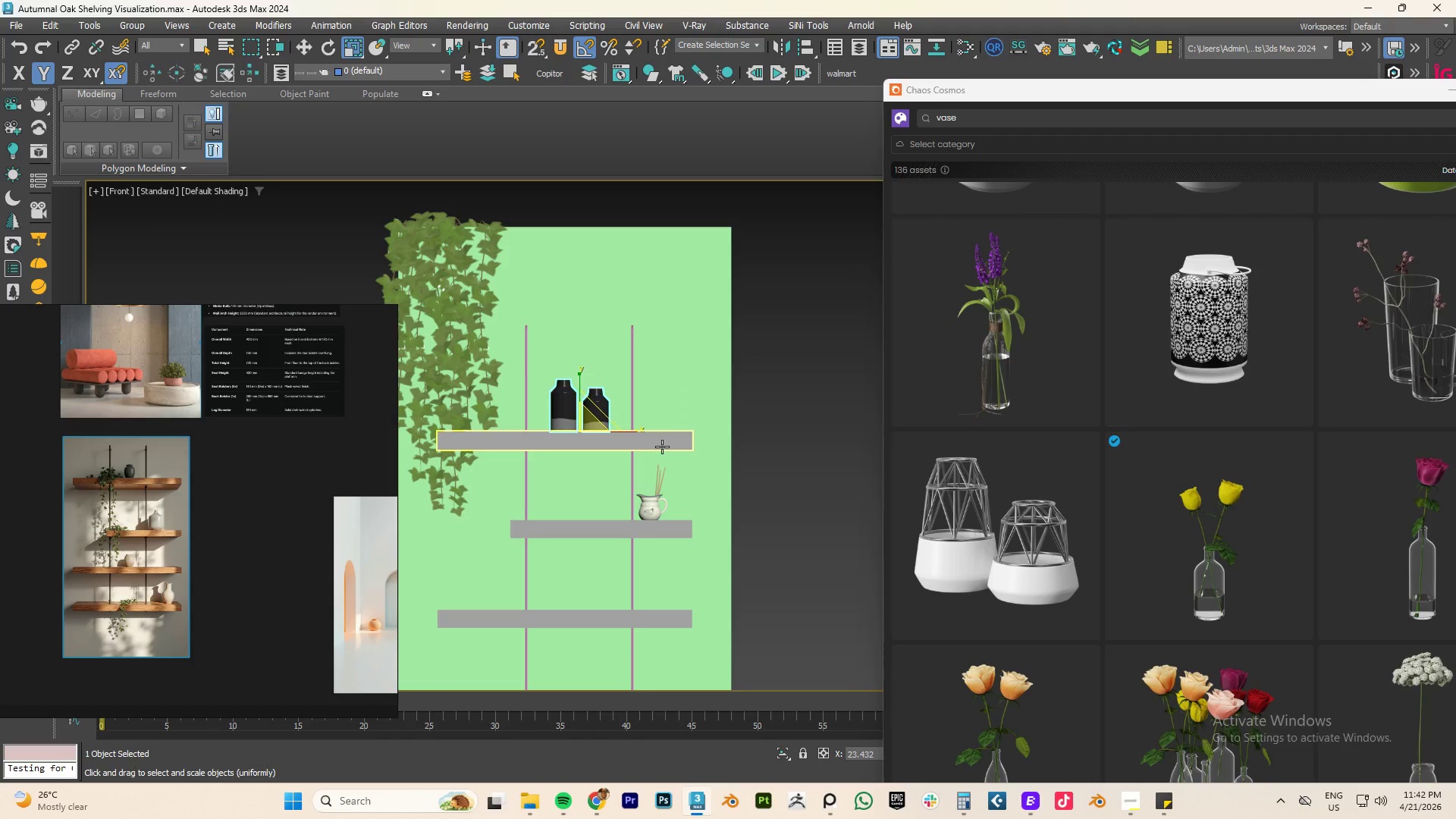 
type(tz)
 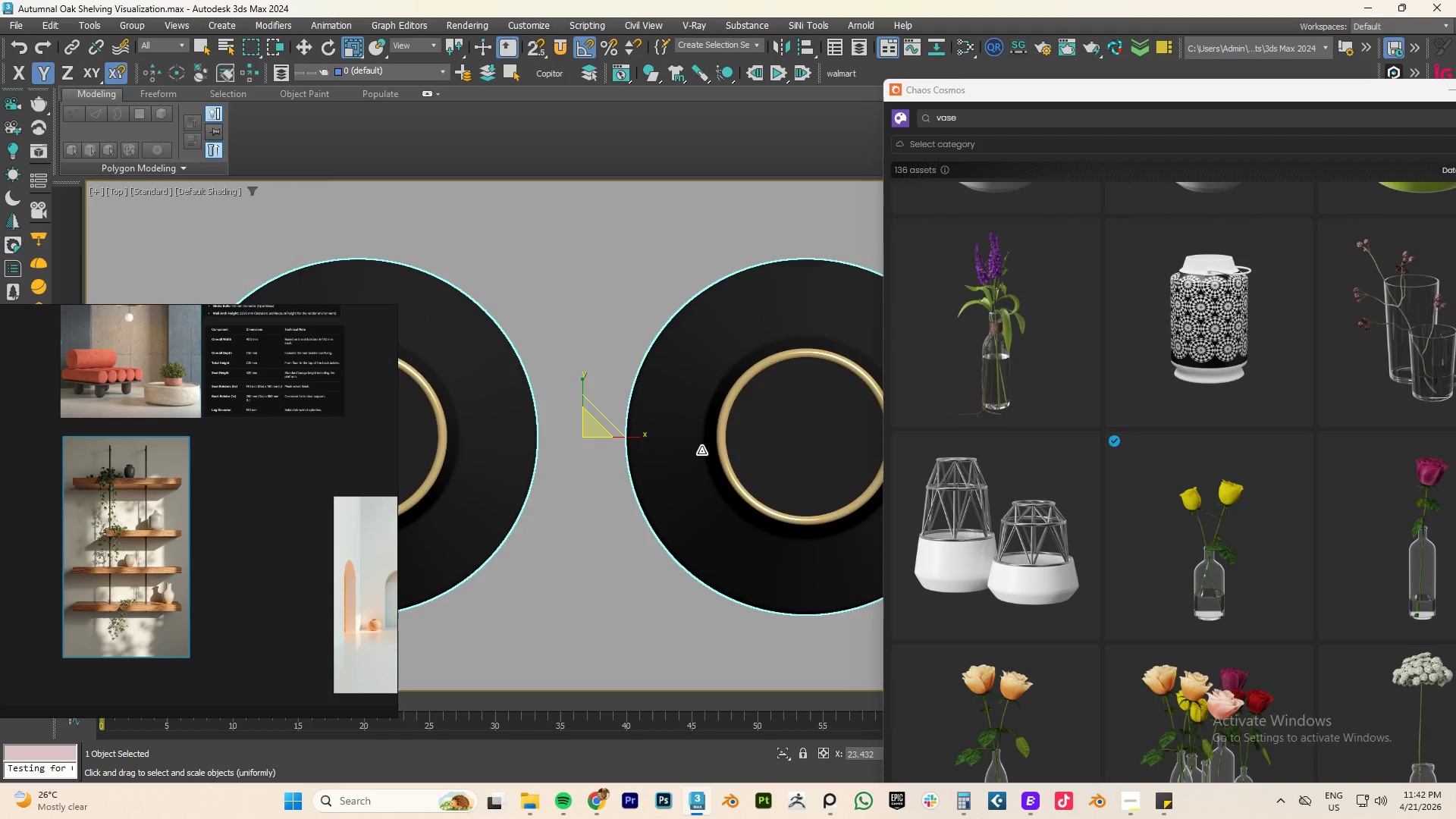 
scroll: coordinate [708, 446], scroll_direction: down, amount: 6.0
 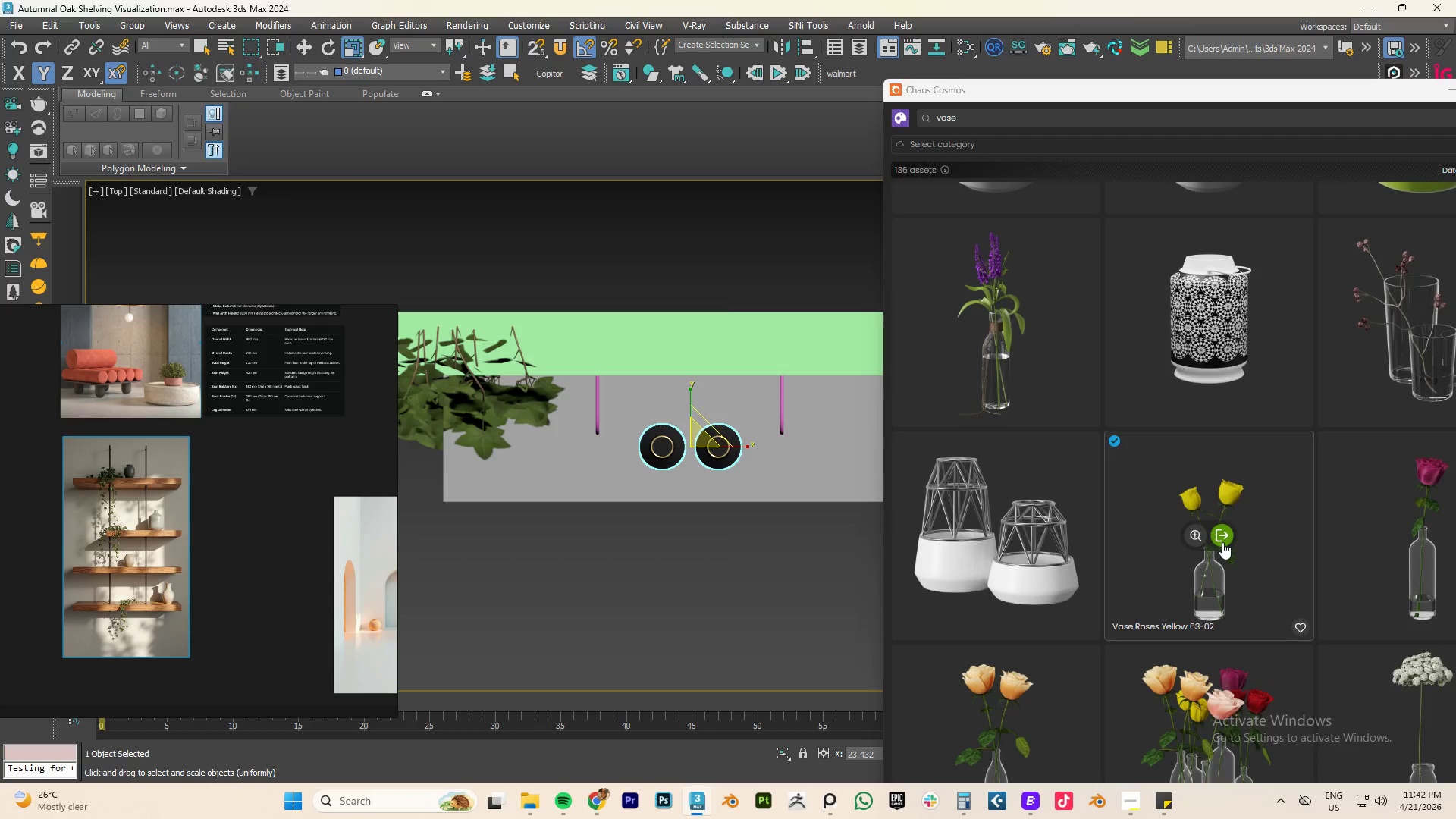 
left_click_drag(start_coordinate=[1222, 535], to_coordinate=[682, 469])
 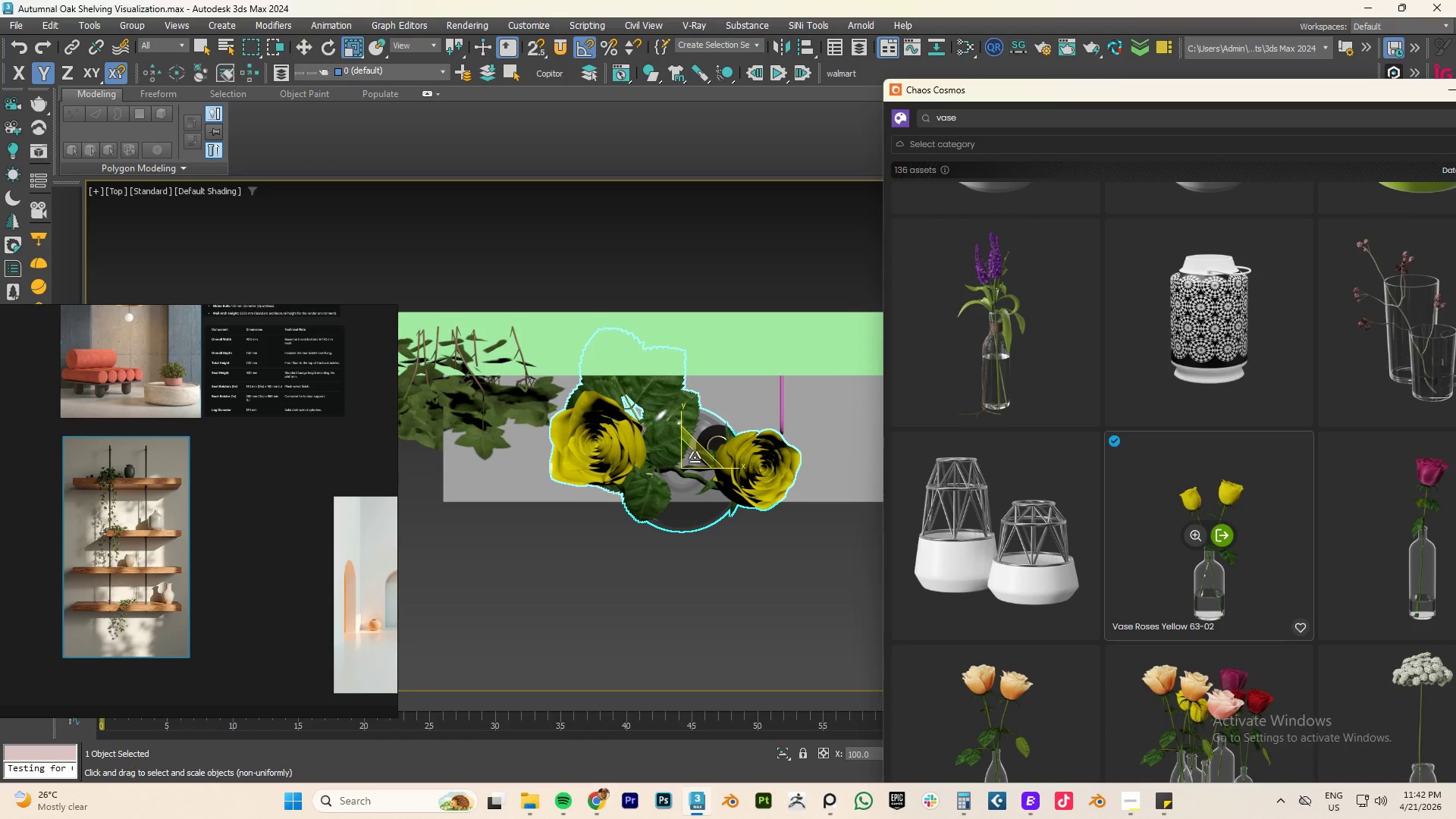 
left_click_drag(start_coordinate=[690, 457], to_coordinate=[629, 642])
 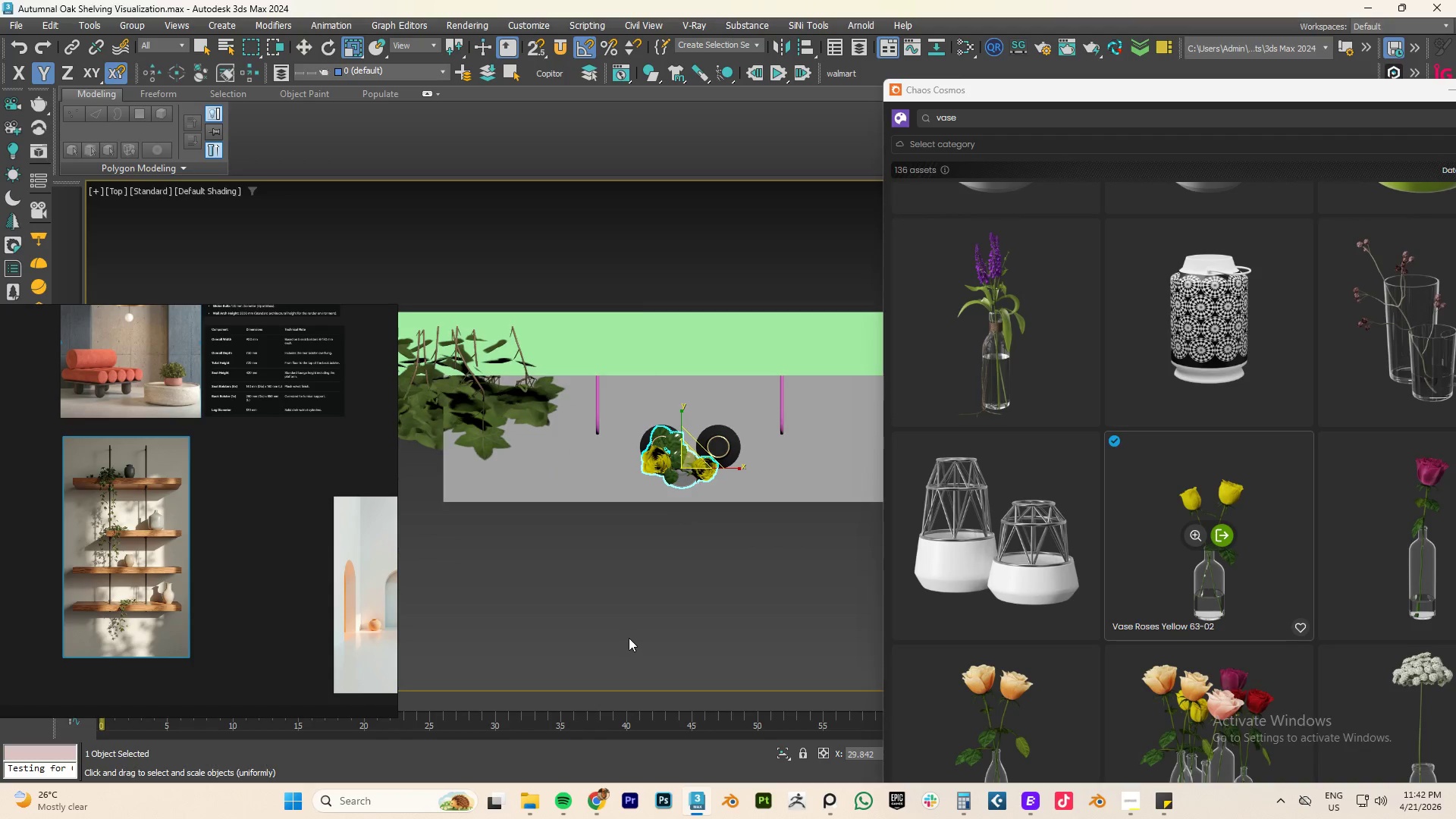 
type(fzw)
 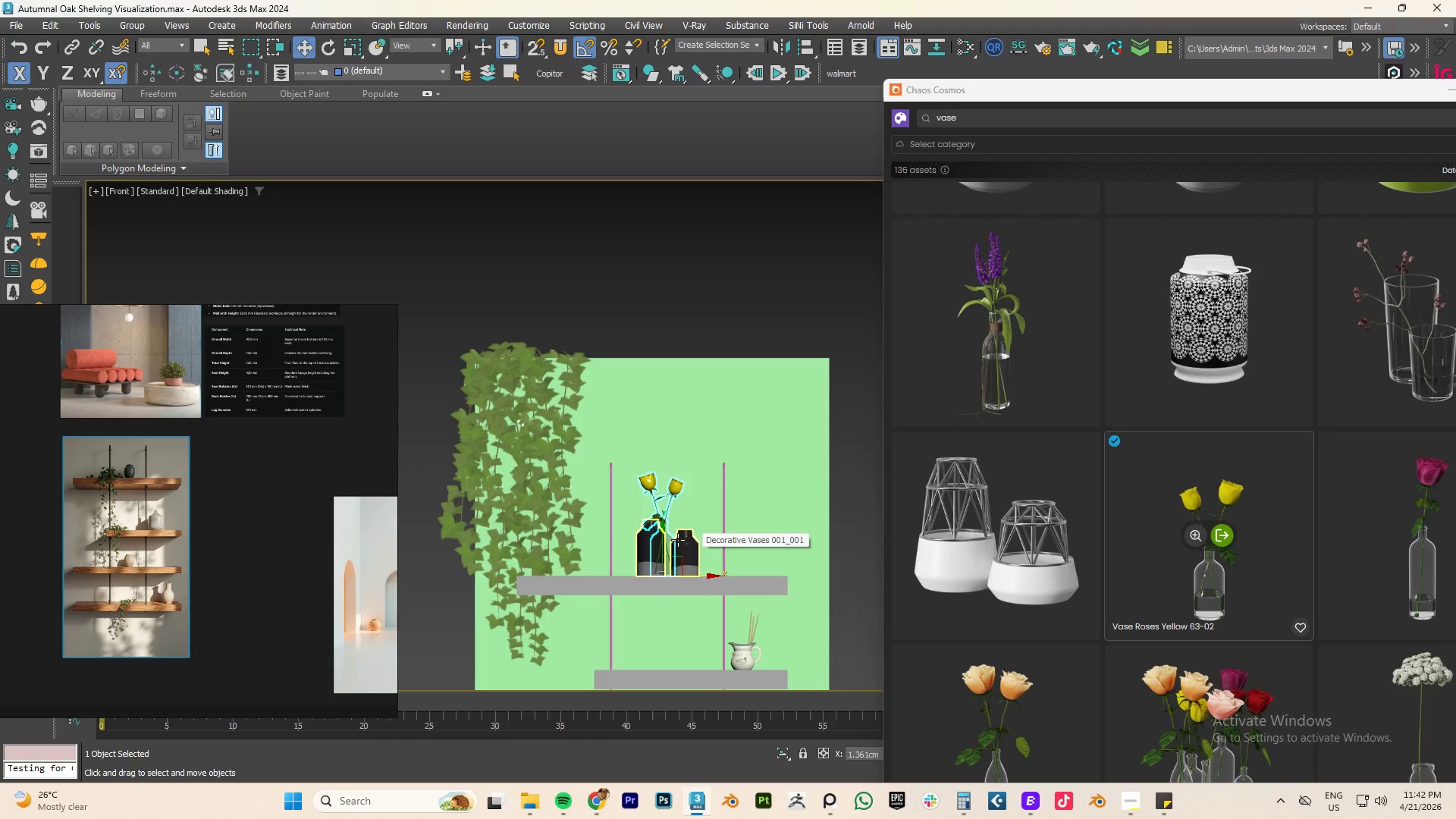 
scroll: coordinate [687, 552], scroll_direction: down, amount: 4.0
 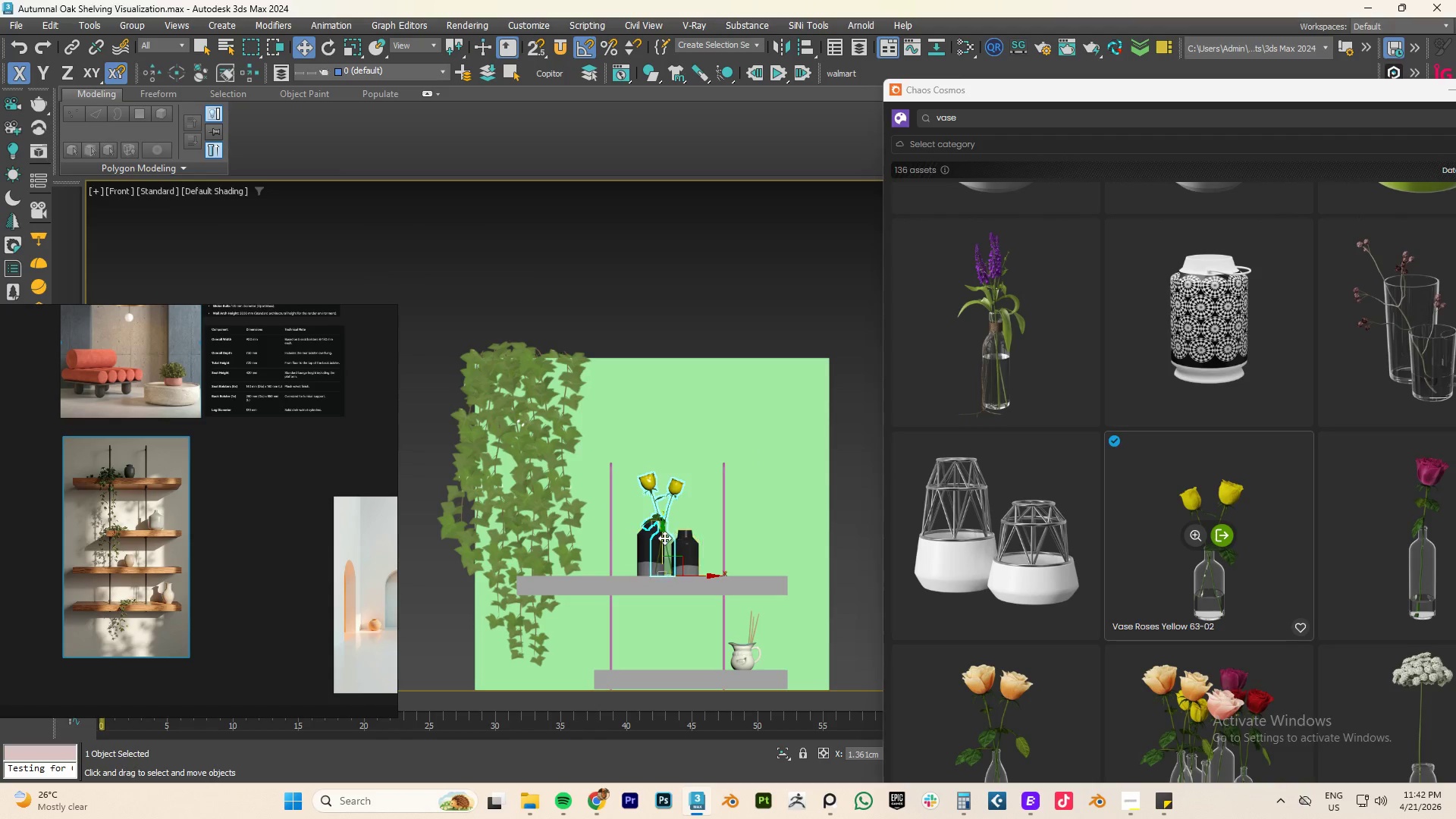 
left_click_drag(start_coordinate=[661, 537], to_coordinate=[653, 631])
 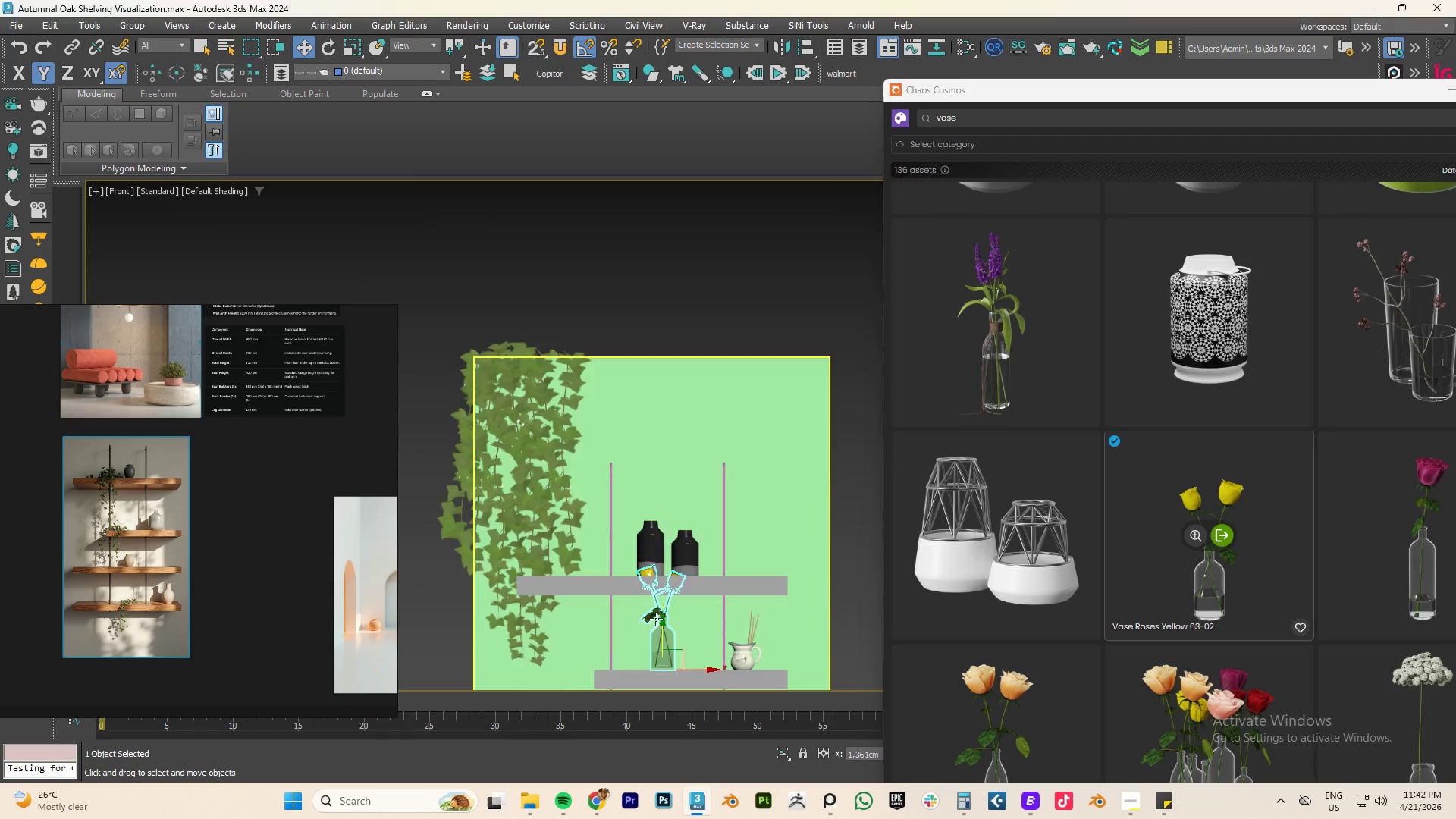 
scroll: coordinate [657, 616], scroll_direction: down, amount: 4.0
 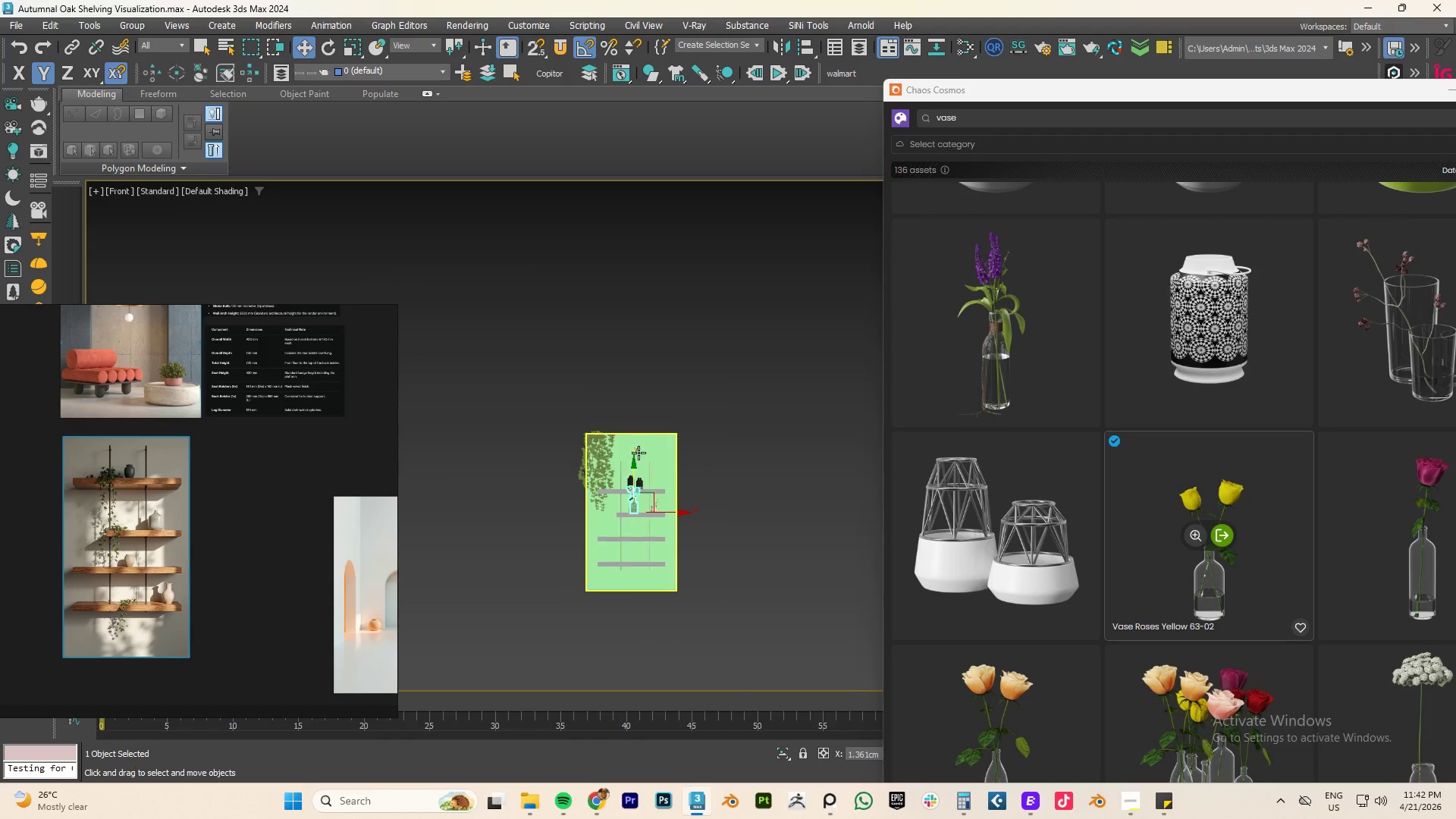 
scroll: coordinate [643, 538], scroll_direction: up, amount: 3.0
 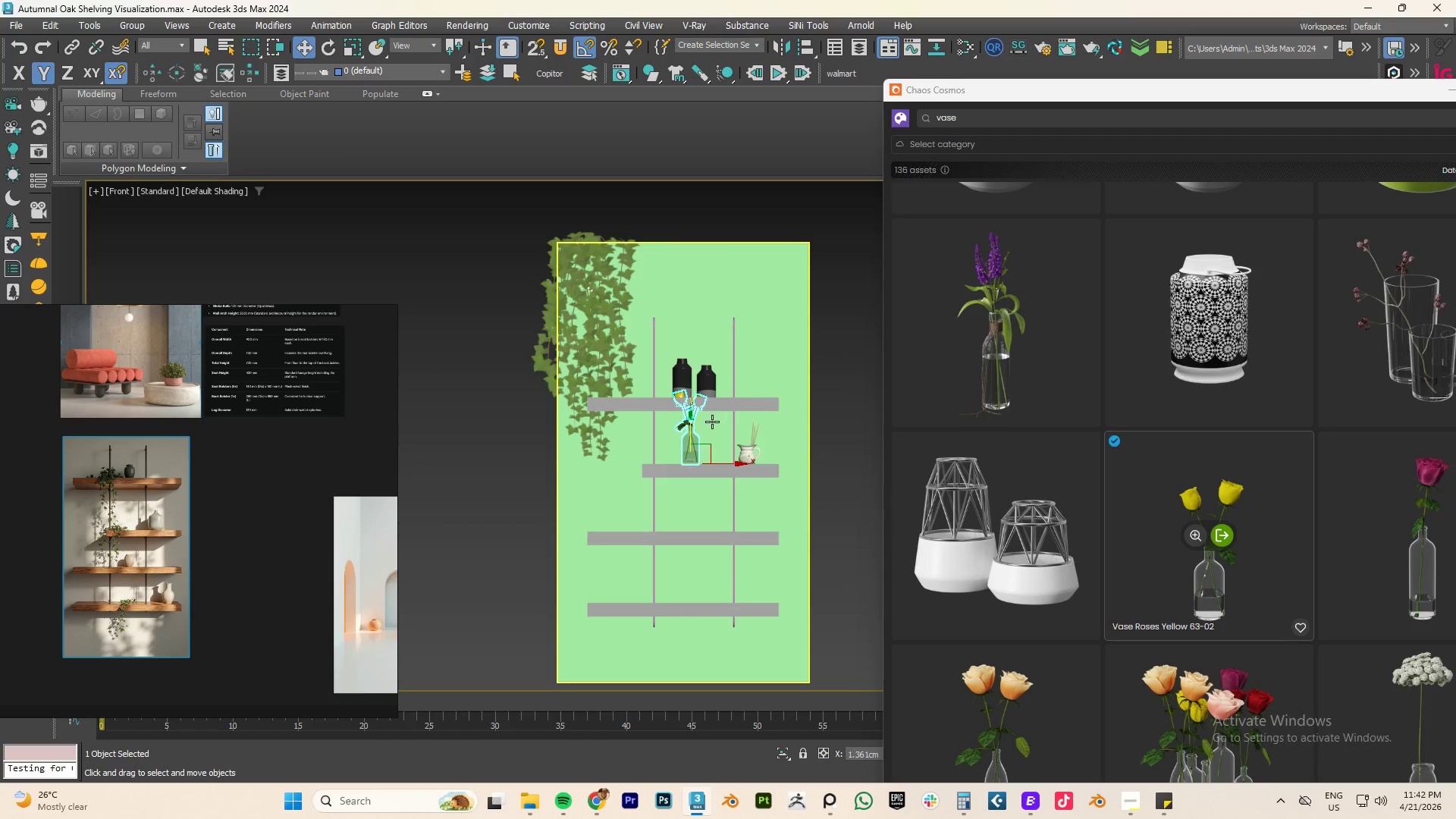 
left_click_drag(start_coordinate=[689, 428], to_coordinate=[688, 497])
 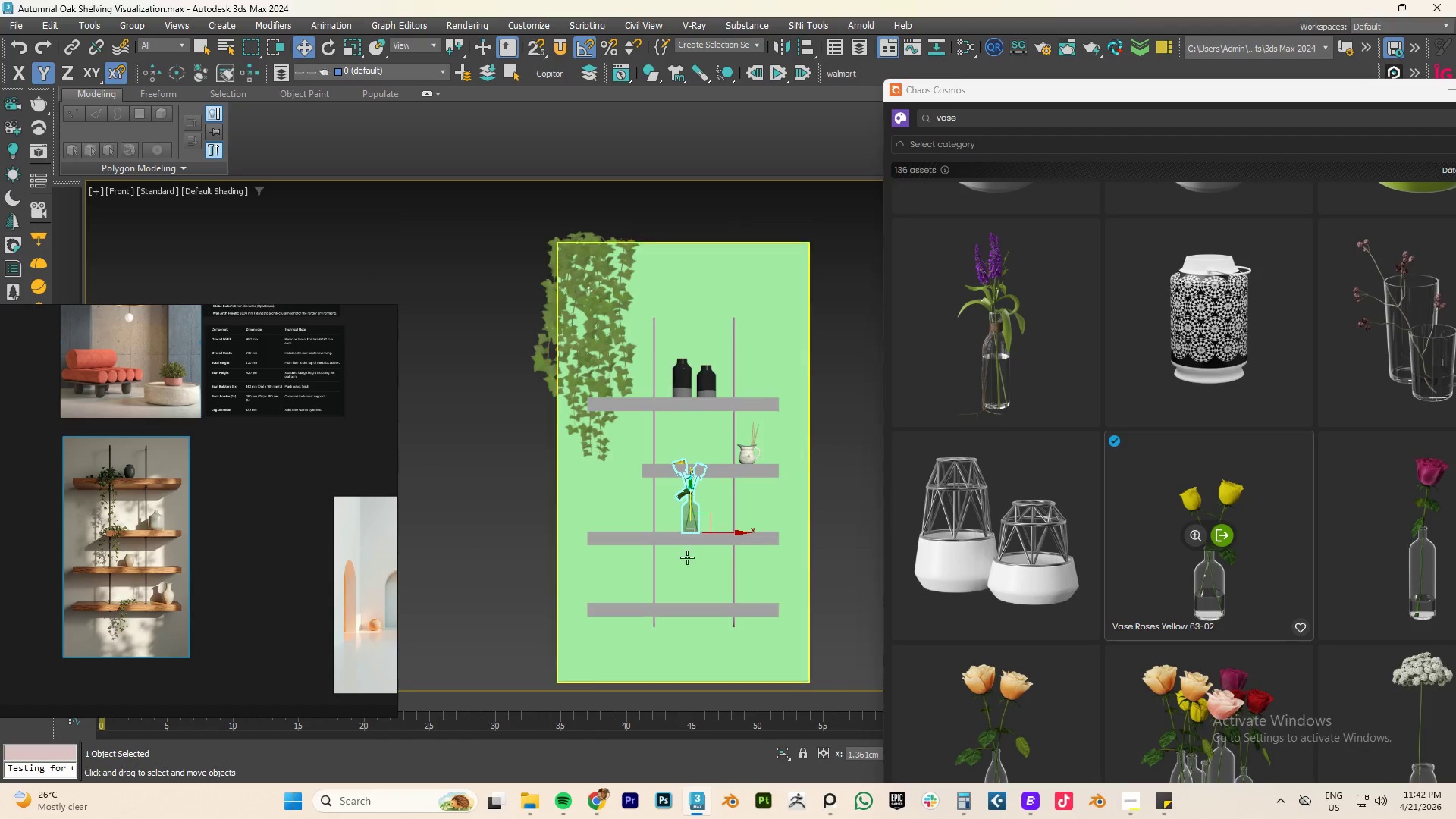 
scroll: coordinate [692, 482], scroll_direction: up, amount: 8.0
 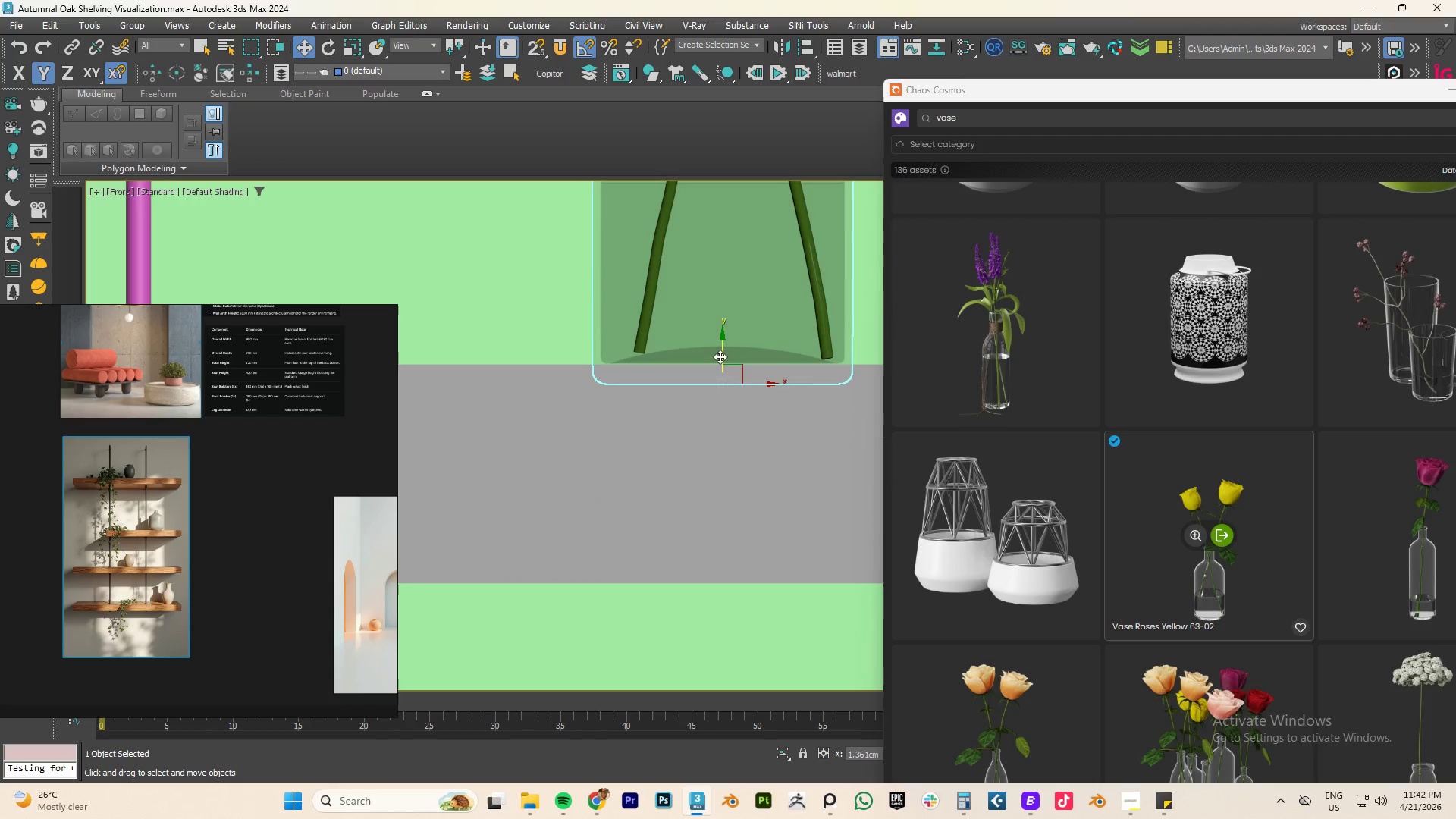 
left_click_drag(start_coordinate=[720, 354], to_coordinate=[716, 336])
 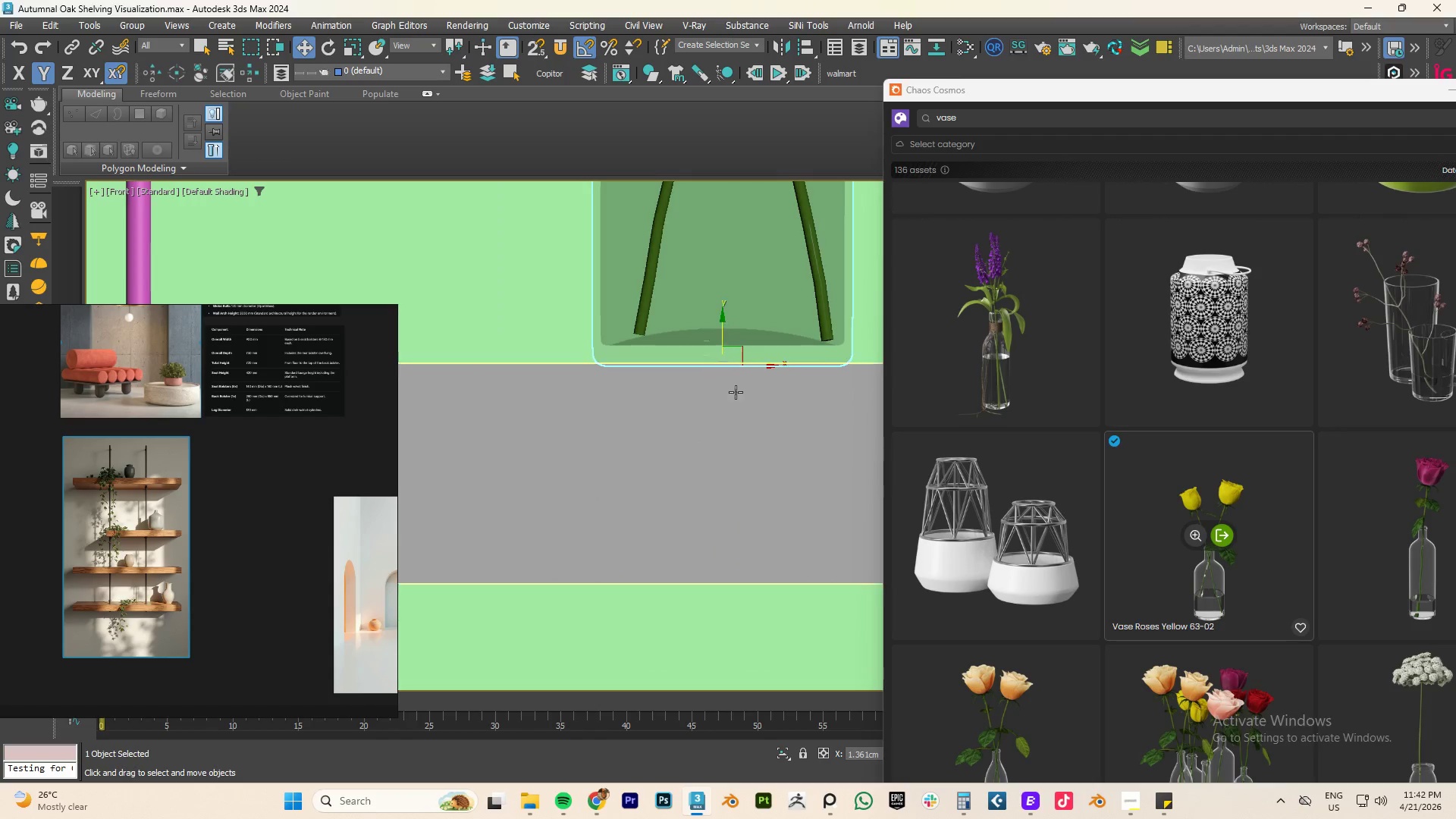 
scroll: coordinate [739, 413], scroll_direction: down, amount: 4.0
 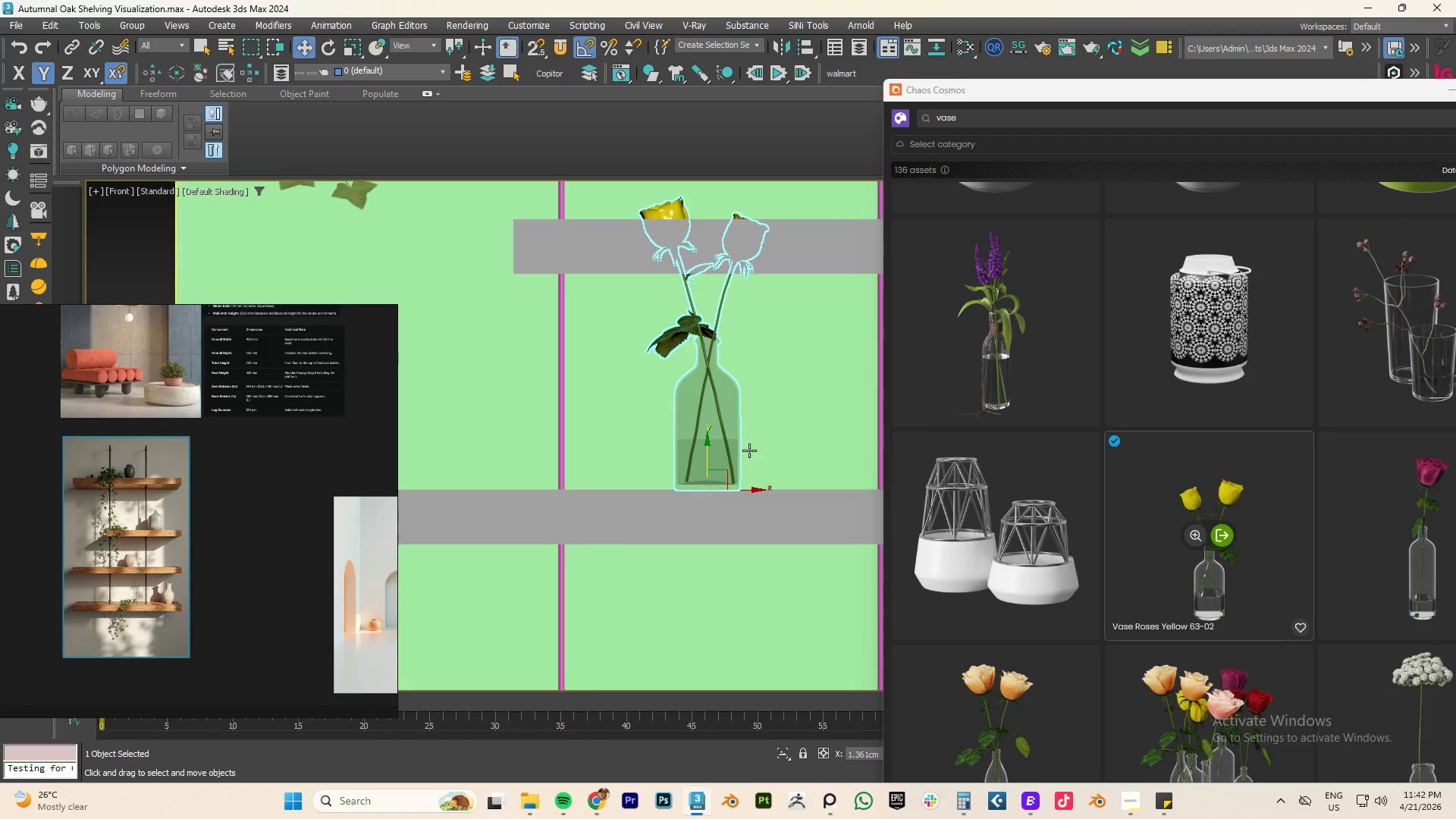 
key(R)
 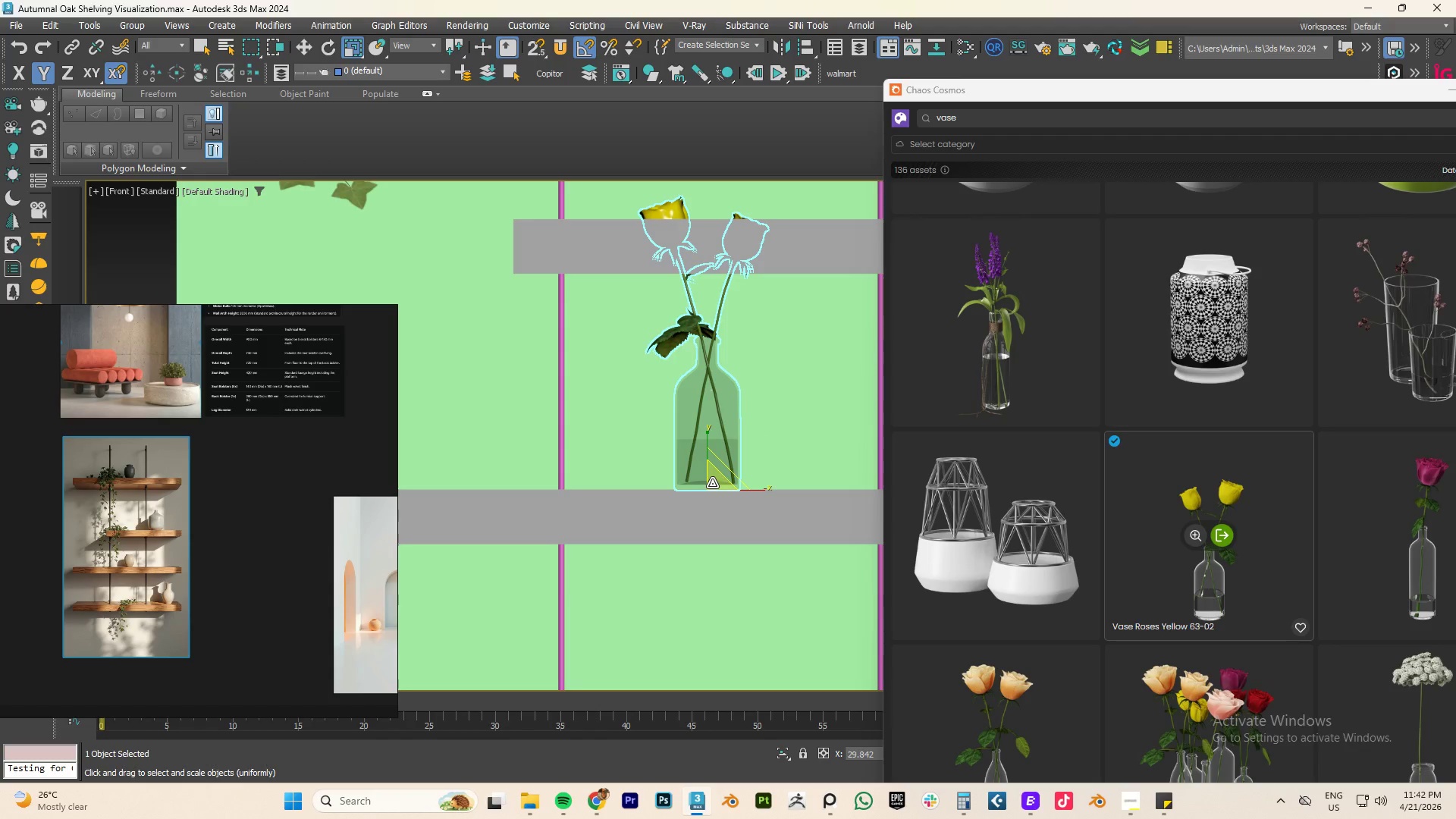 
left_click_drag(start_coordinate=[717, 484], to_coordinate=[694, 530])
 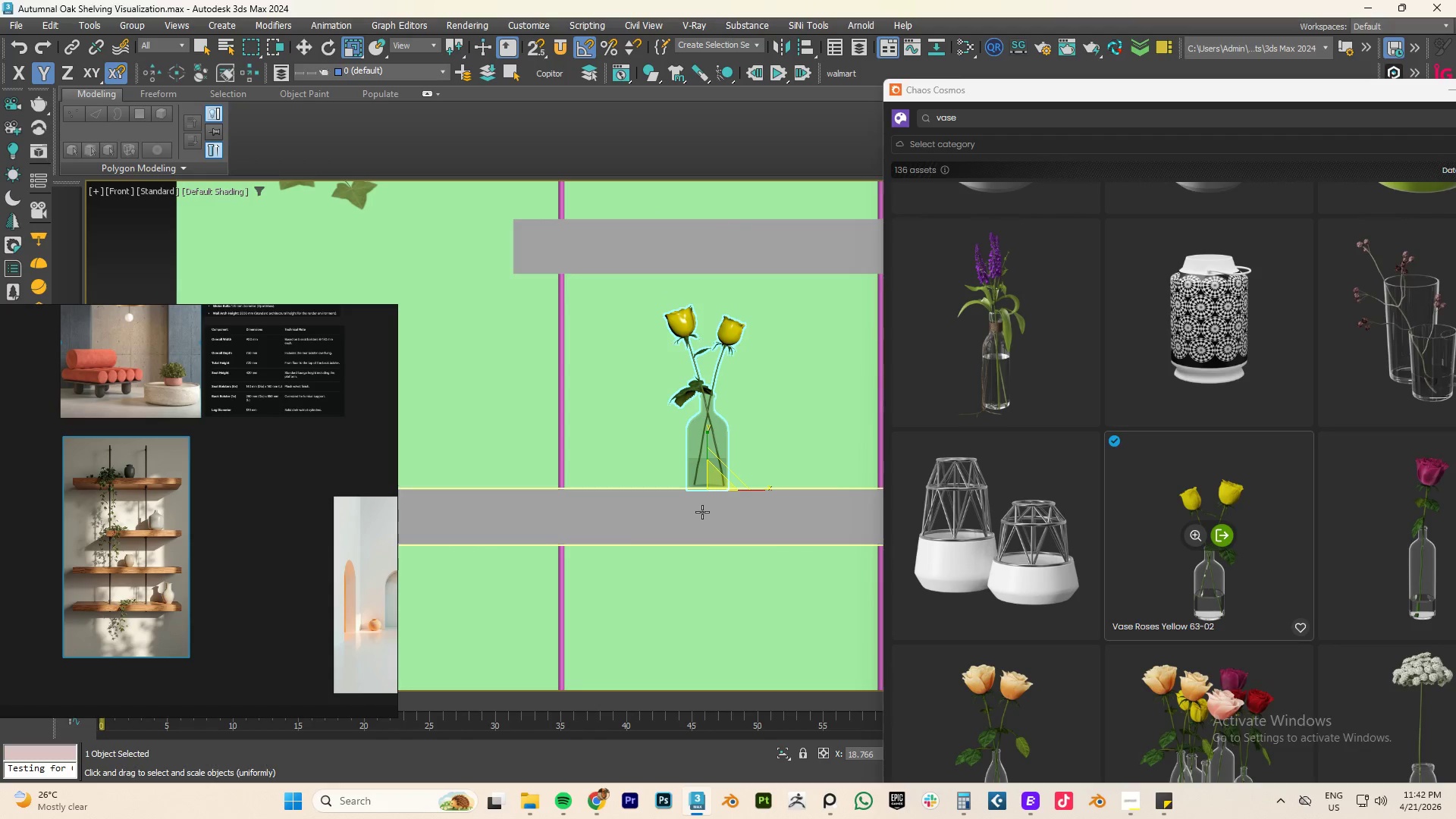 
key(F4)
 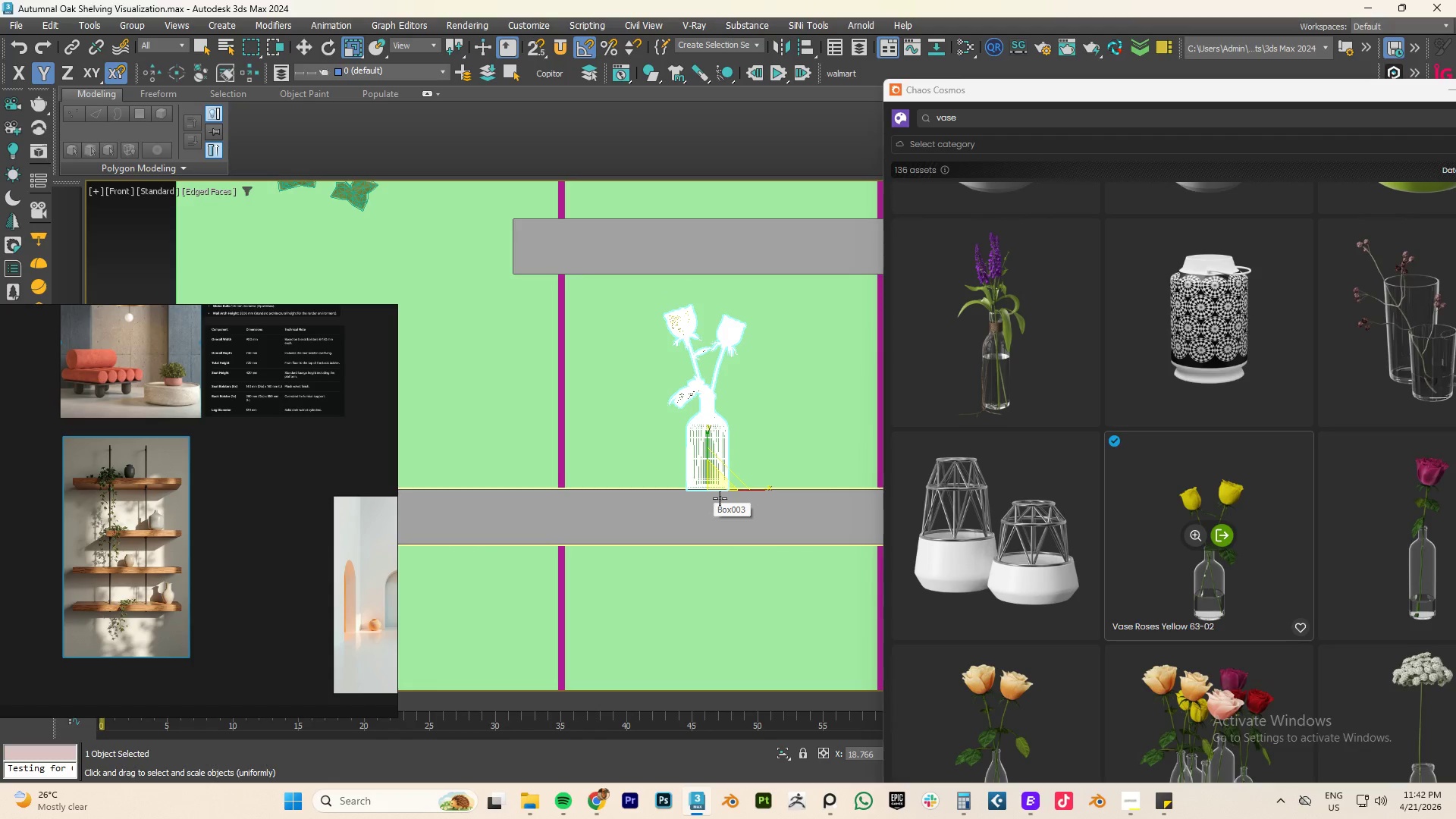 
key(F4)
 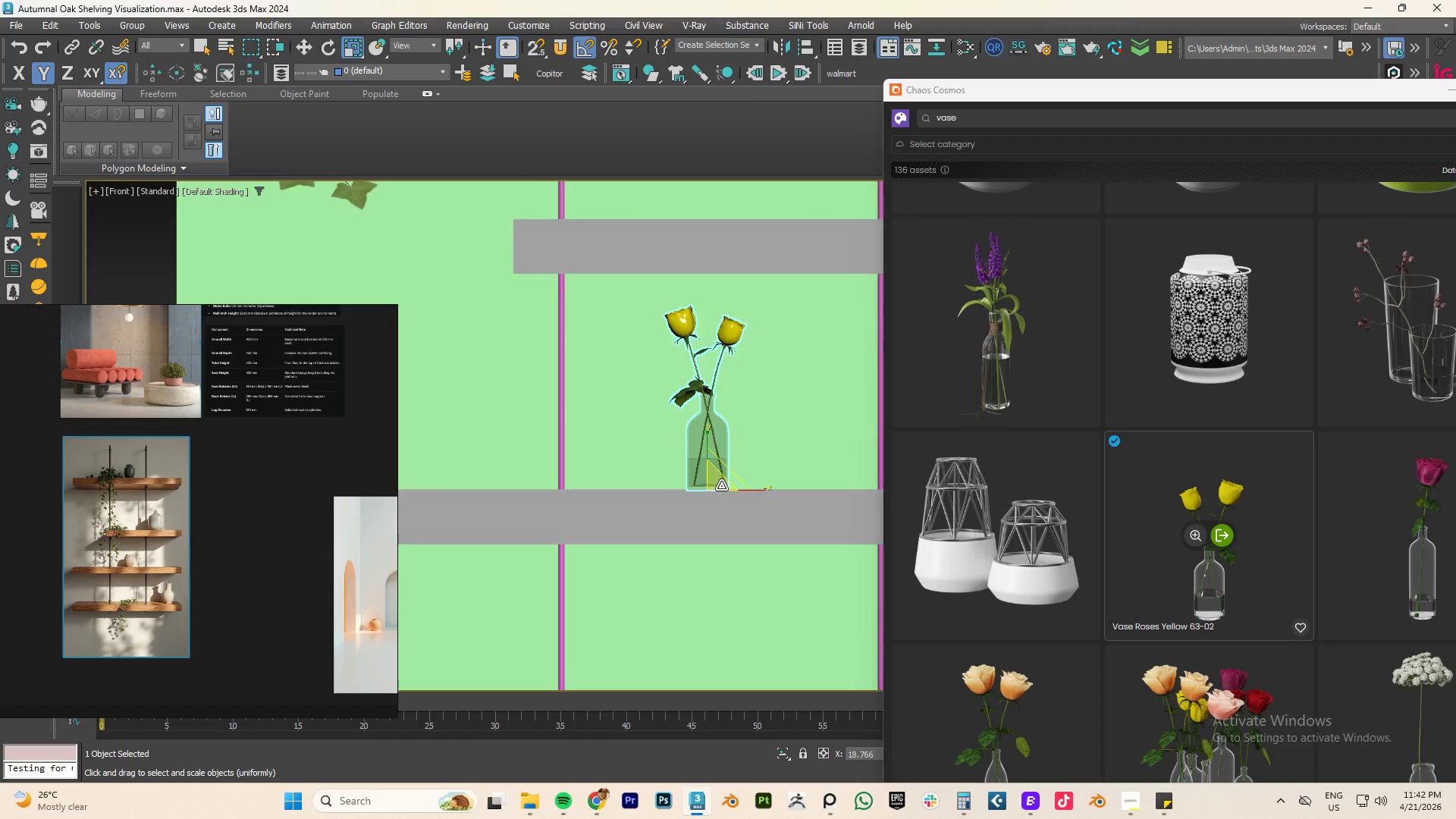 
key(F3)
 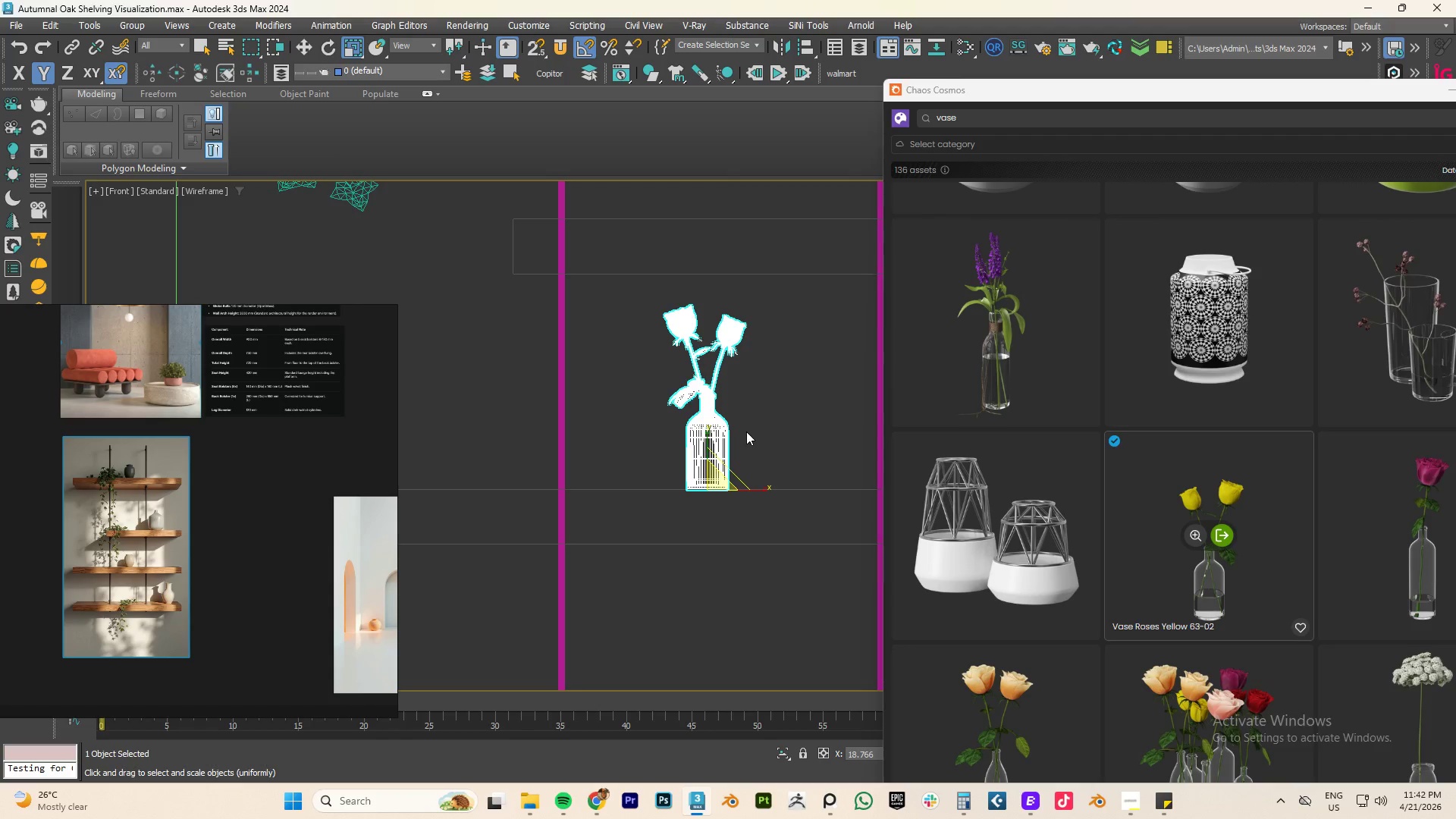 
key(F4)
 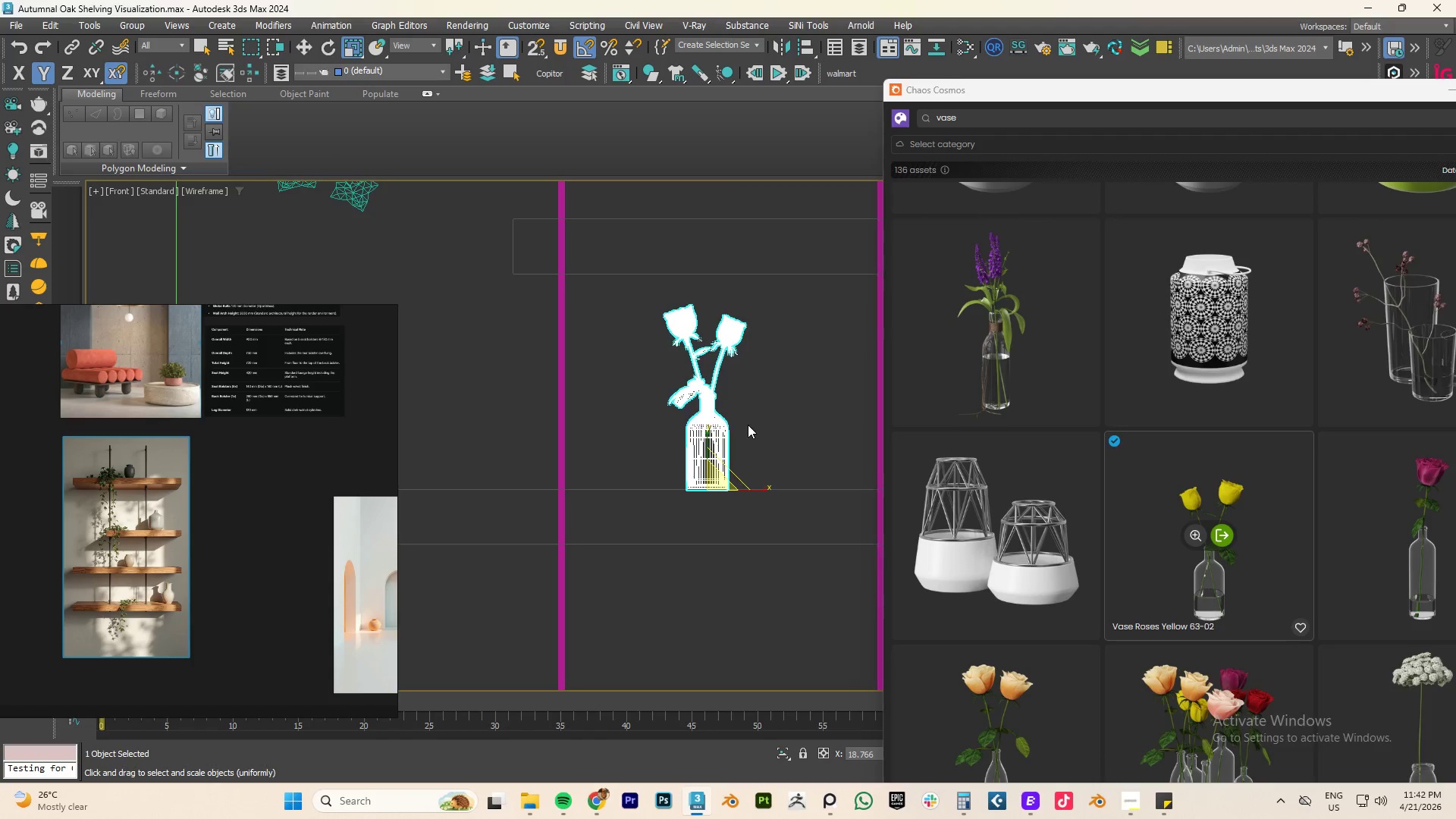 
key(F3)
 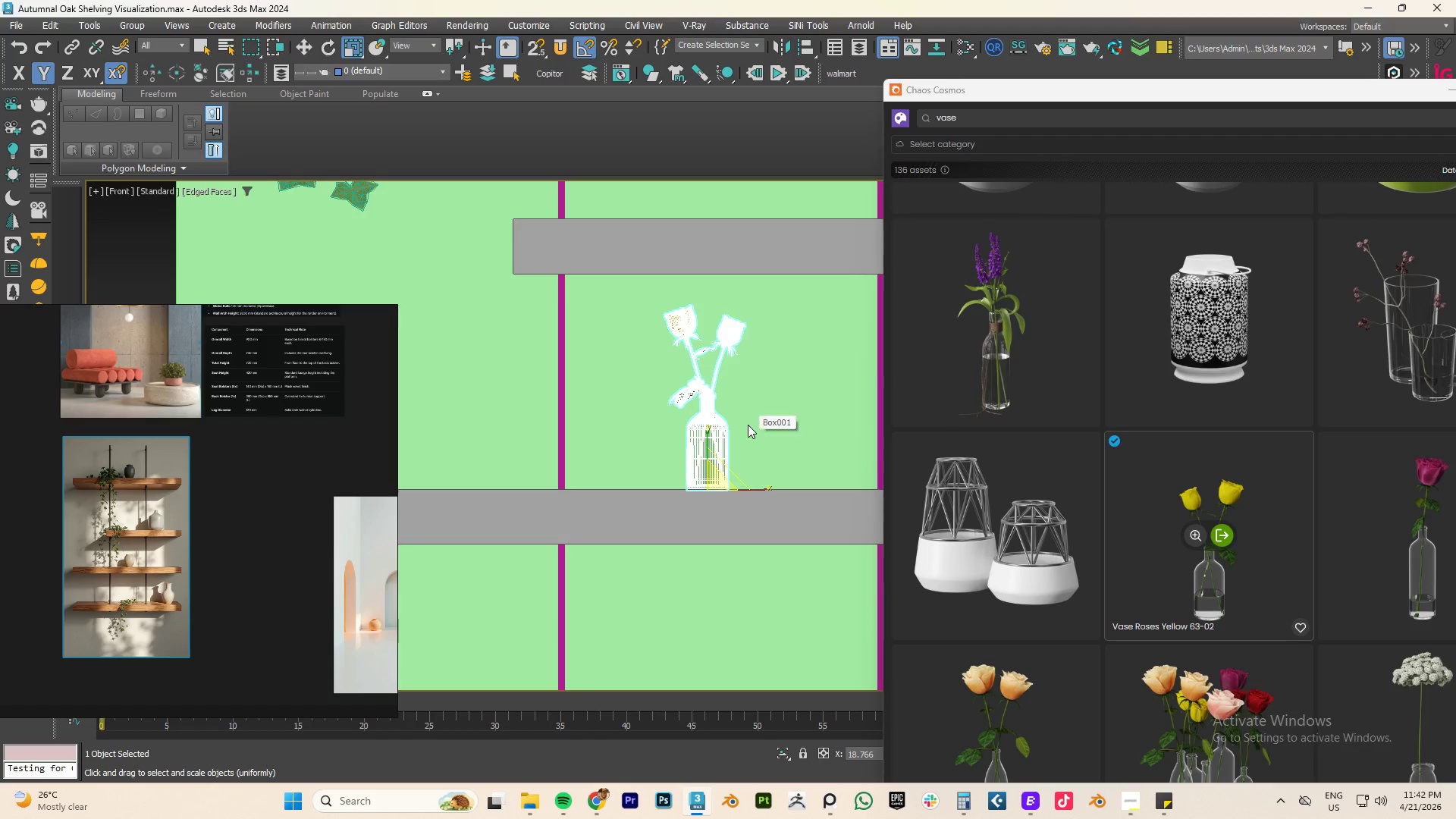 
key(F4)
 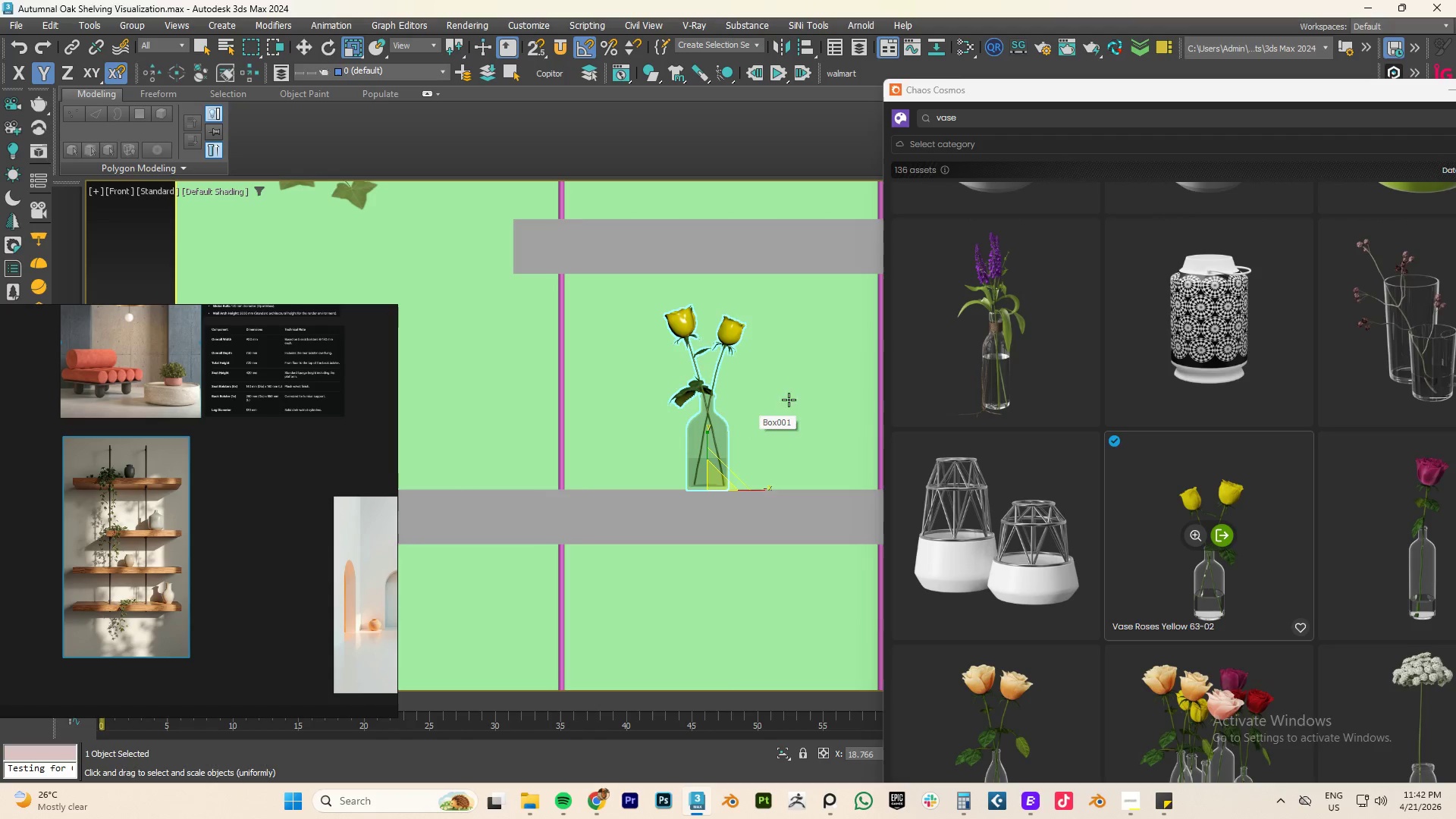 
left_click([789, 400])
 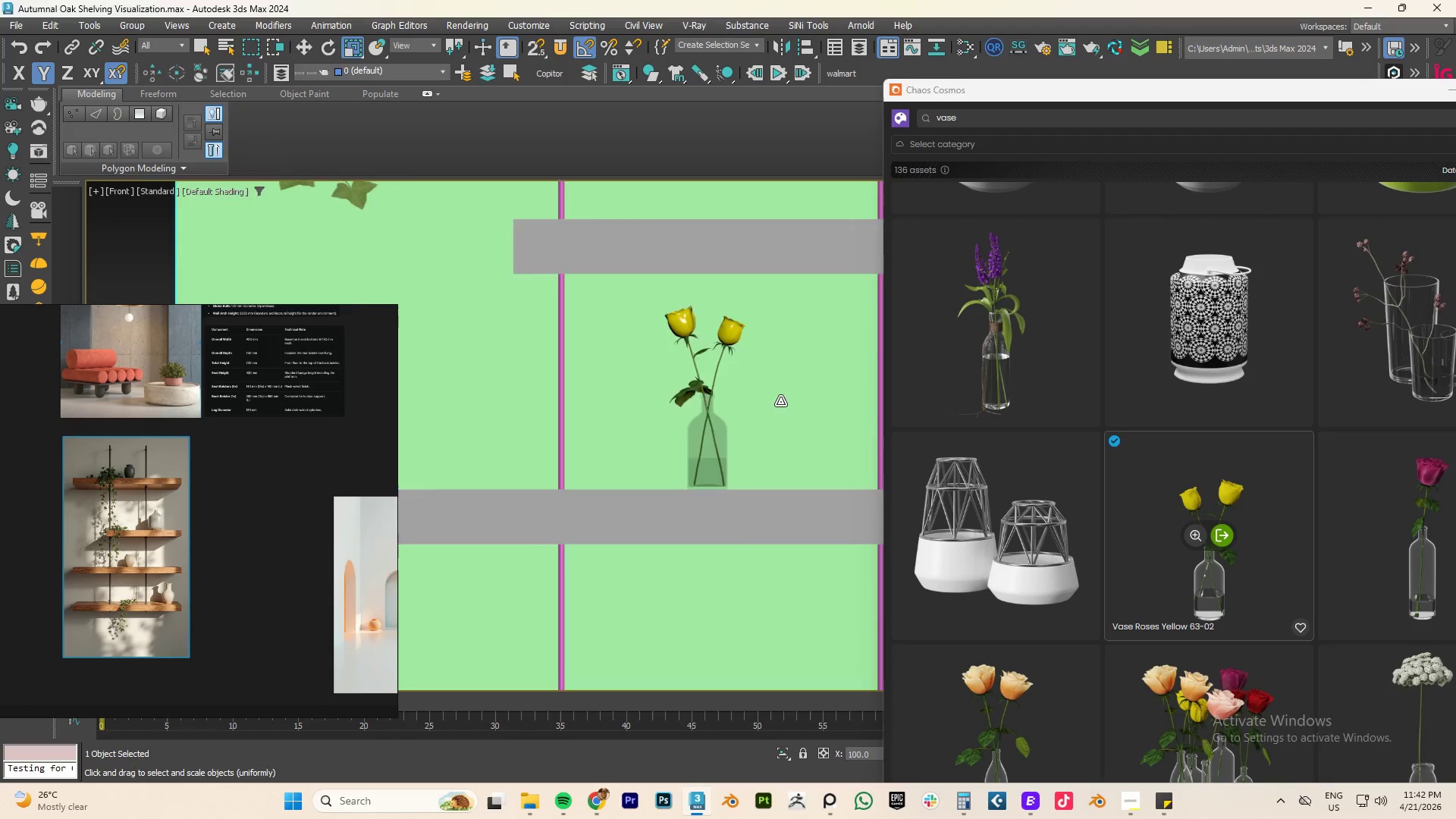 
scroll: coordinate [760, 407], scroll_direction: down, amount: 3.0
 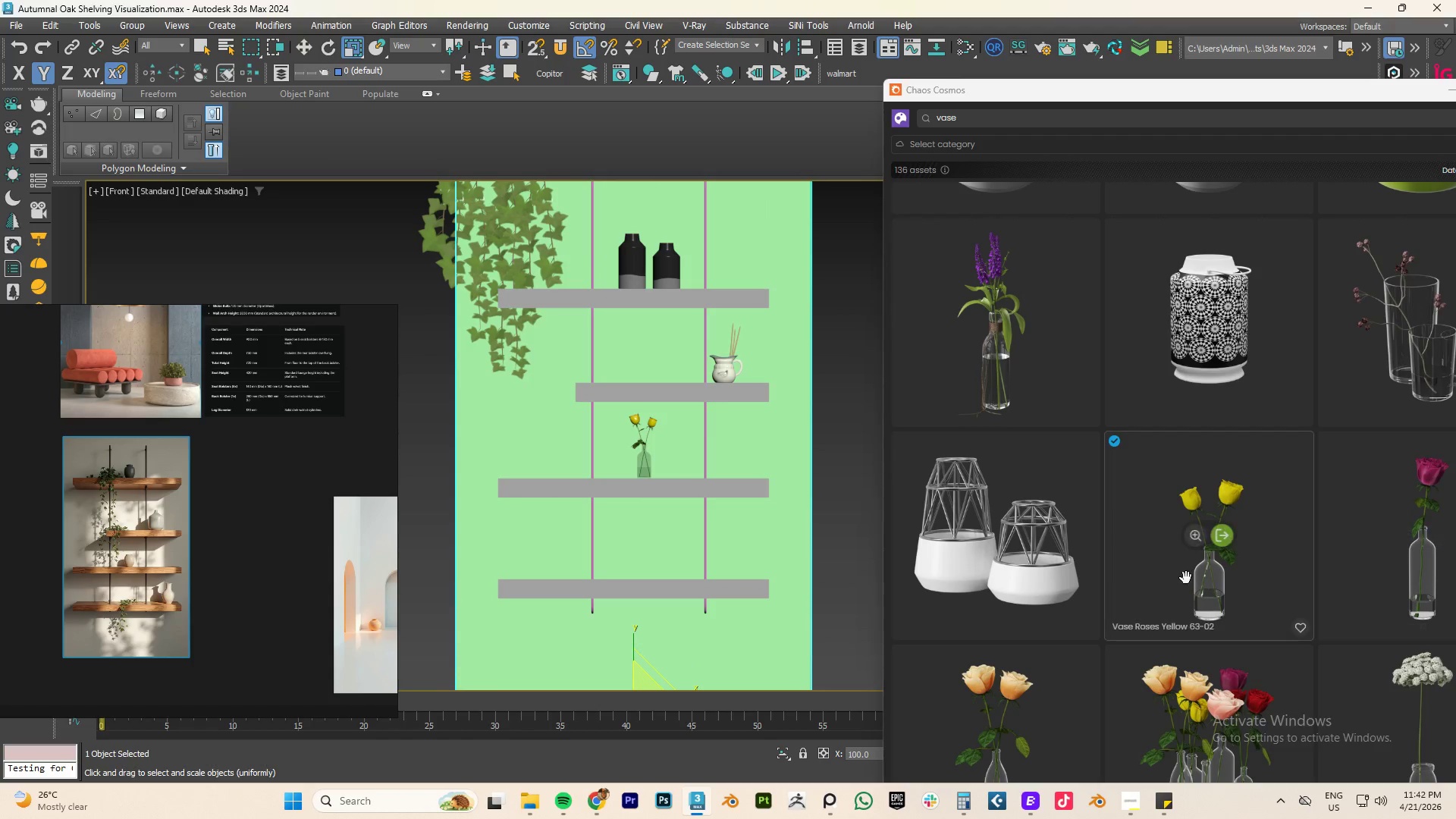 
scroll: coordinate [1271, 491], scroll_direction: up, amount: 9.0
 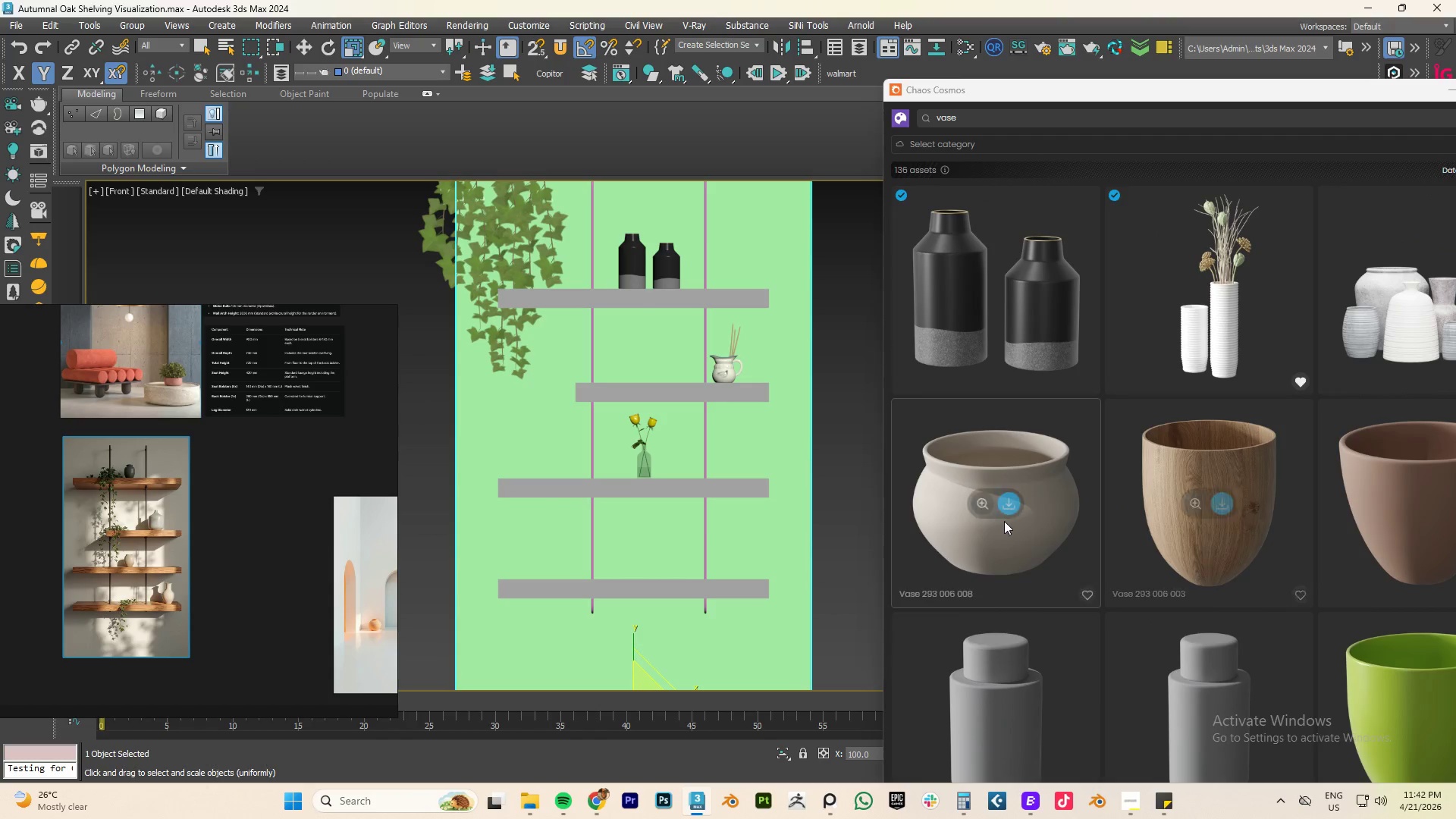 
scroll: coordinate [1230, 557], scroll_direction: down, amount: 4.0
 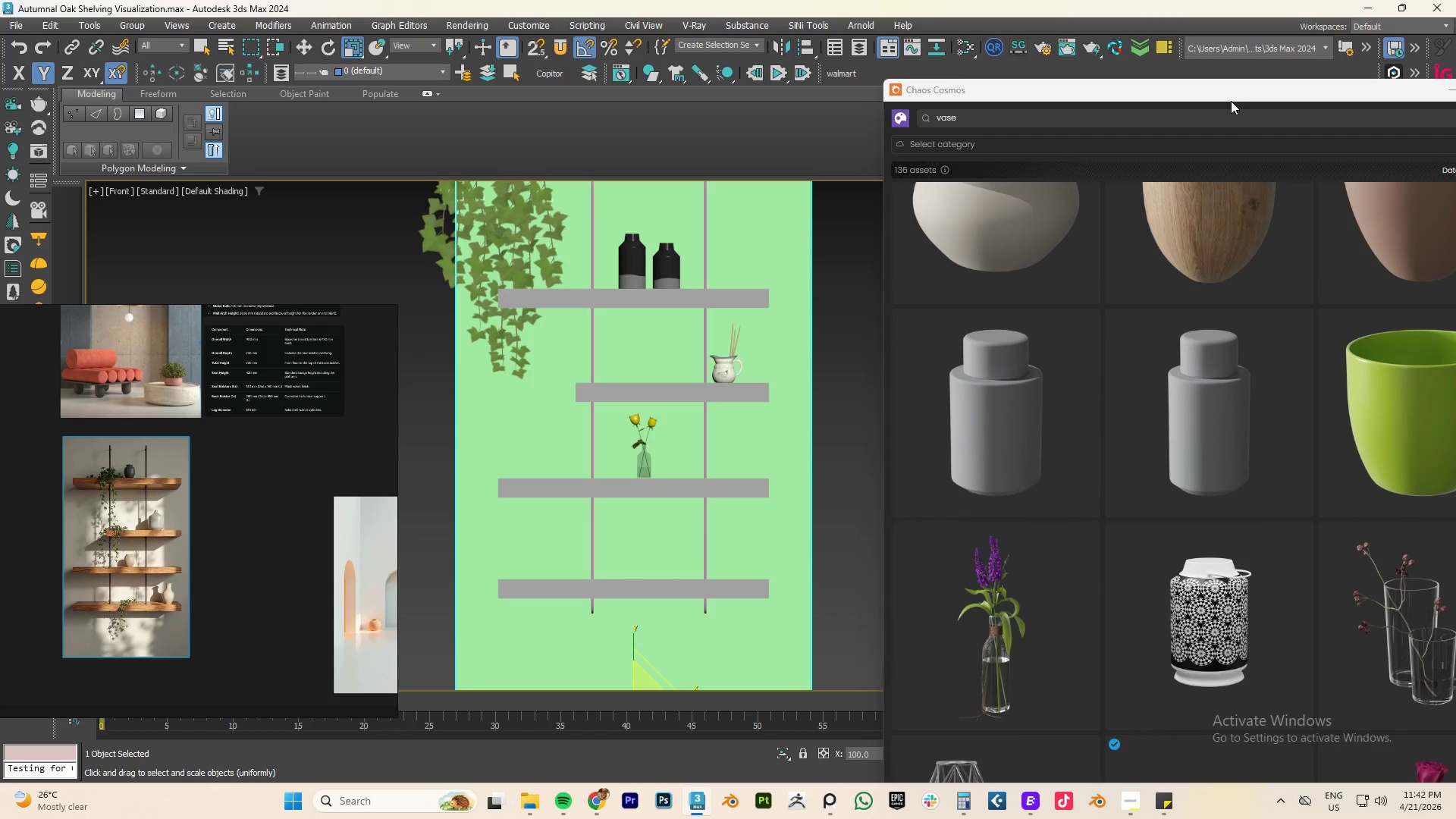 
left_click_drag(start_coordinate=[1247, 95], to_coordinate=[984, 84])
 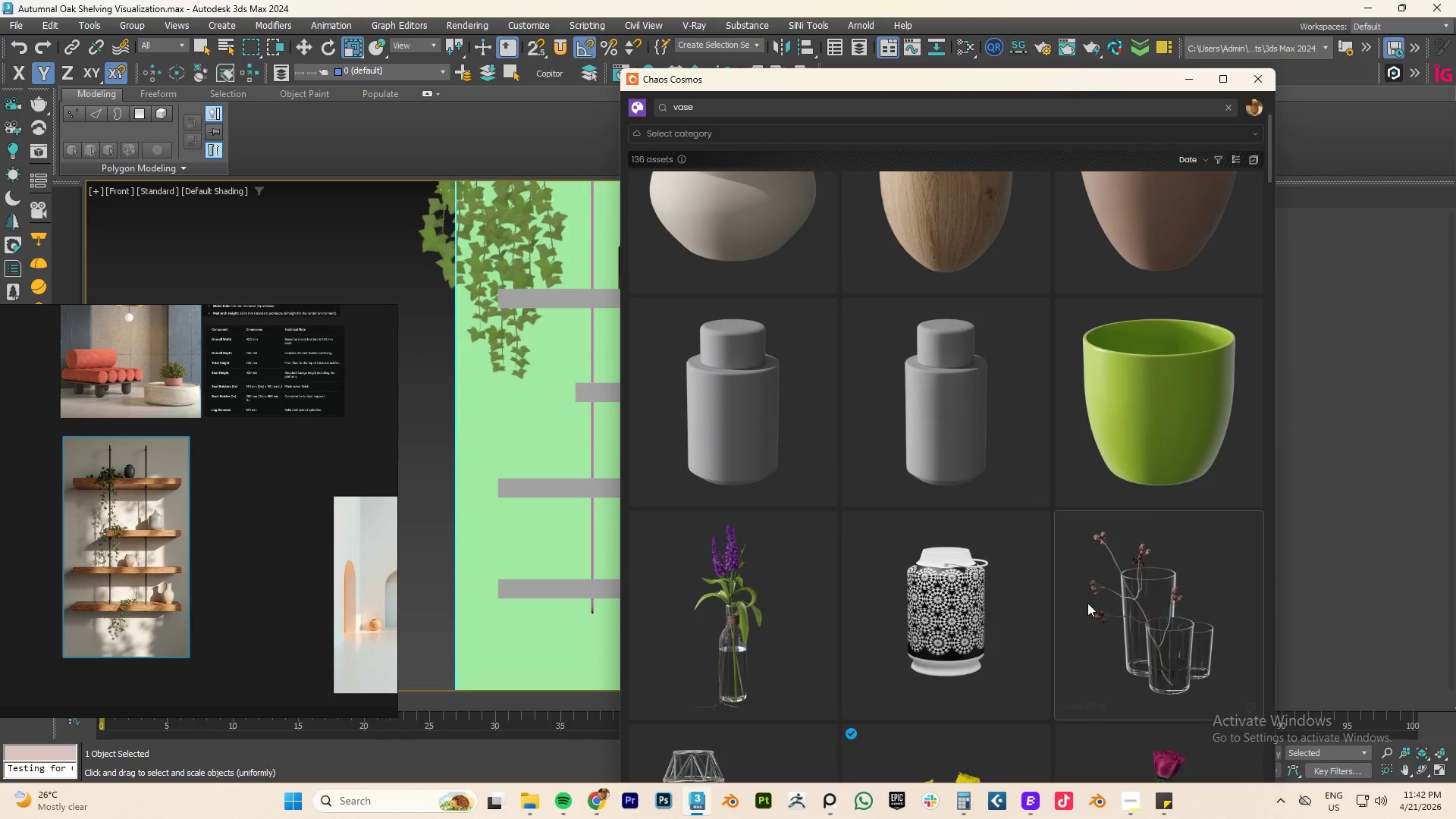 
scroll: coordinate [925, 479], scroll_direction: down, amount: 12.0
 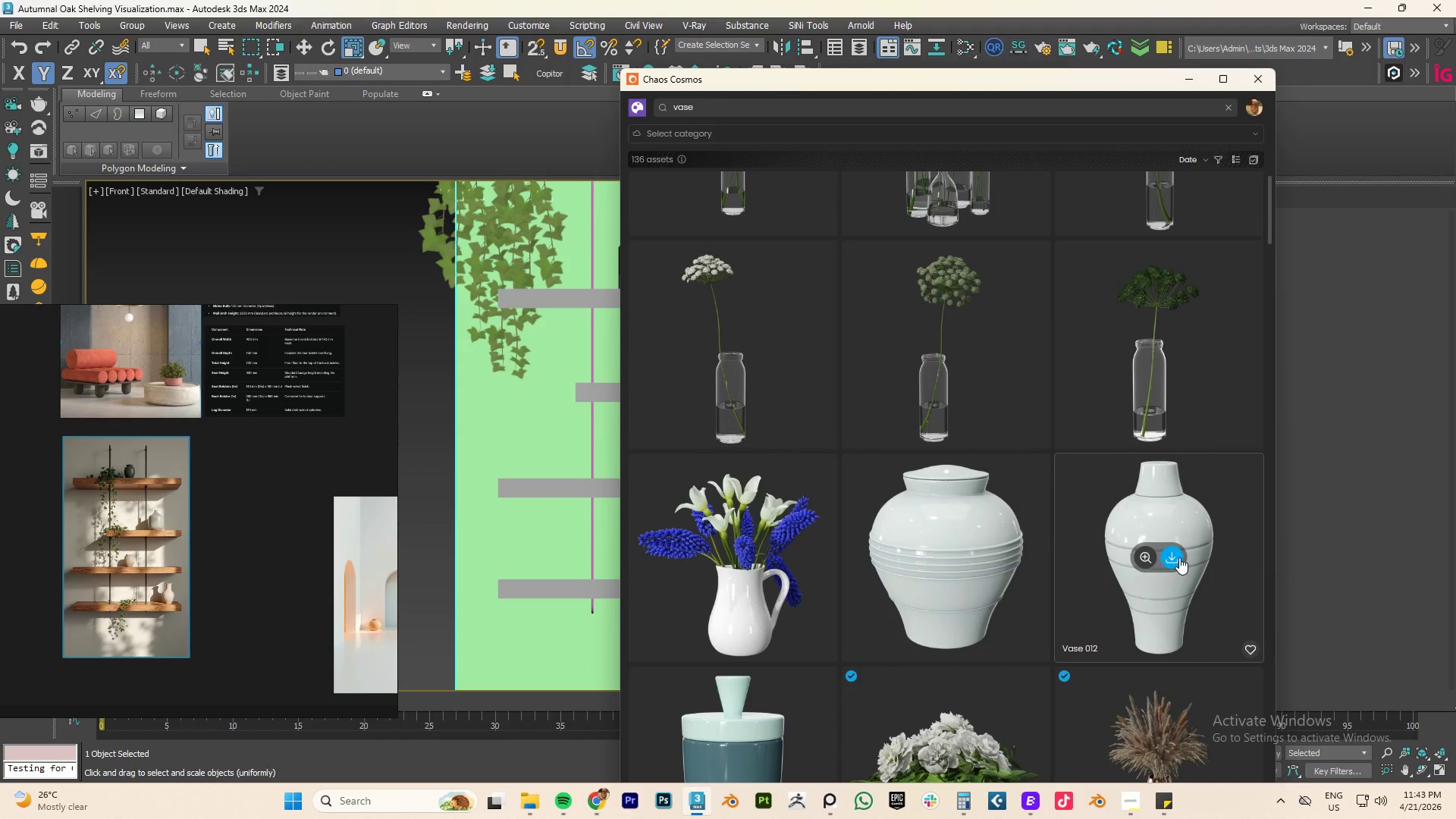 
wait(5.9)
 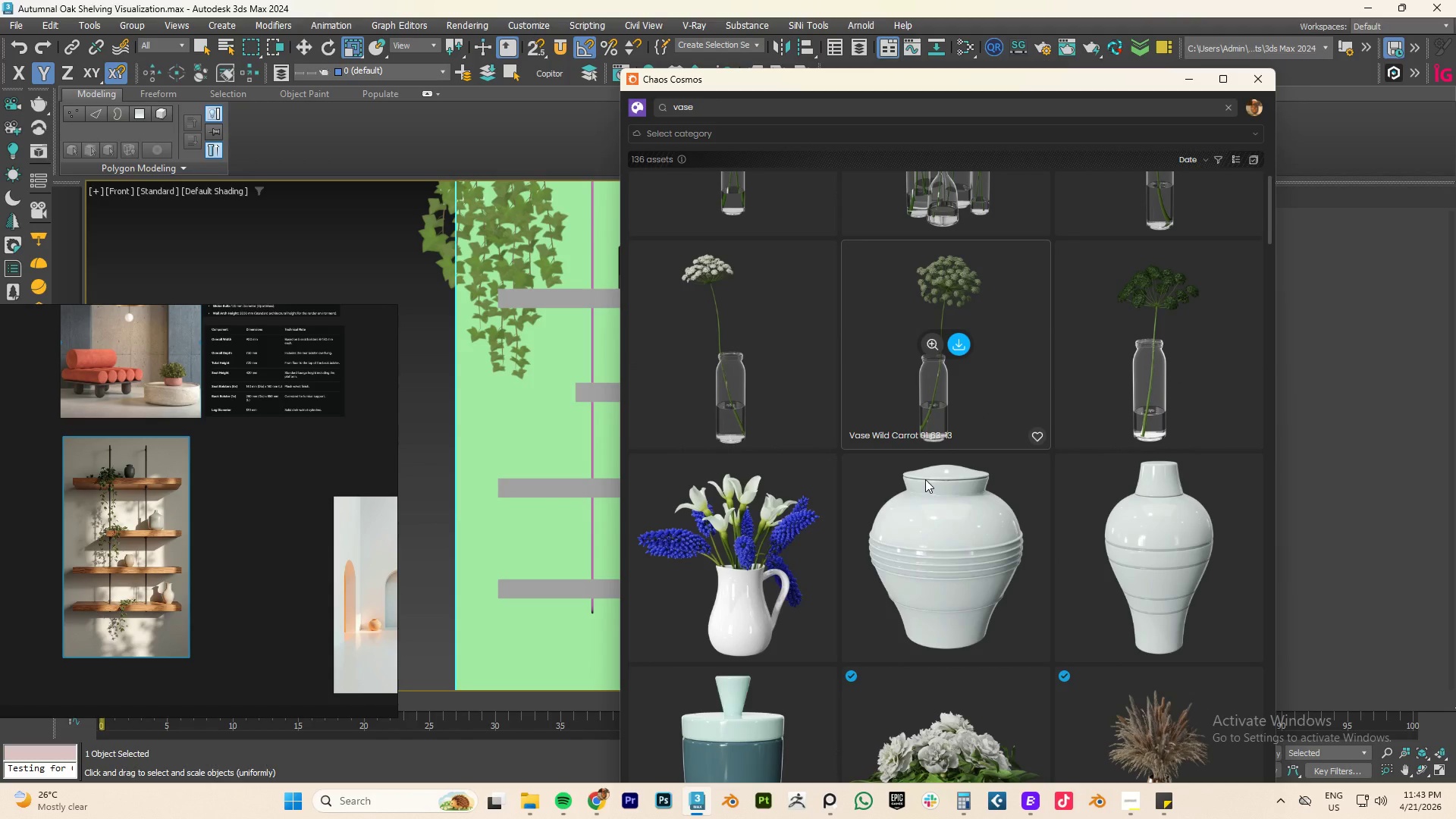 
left_click([1178, 557])
 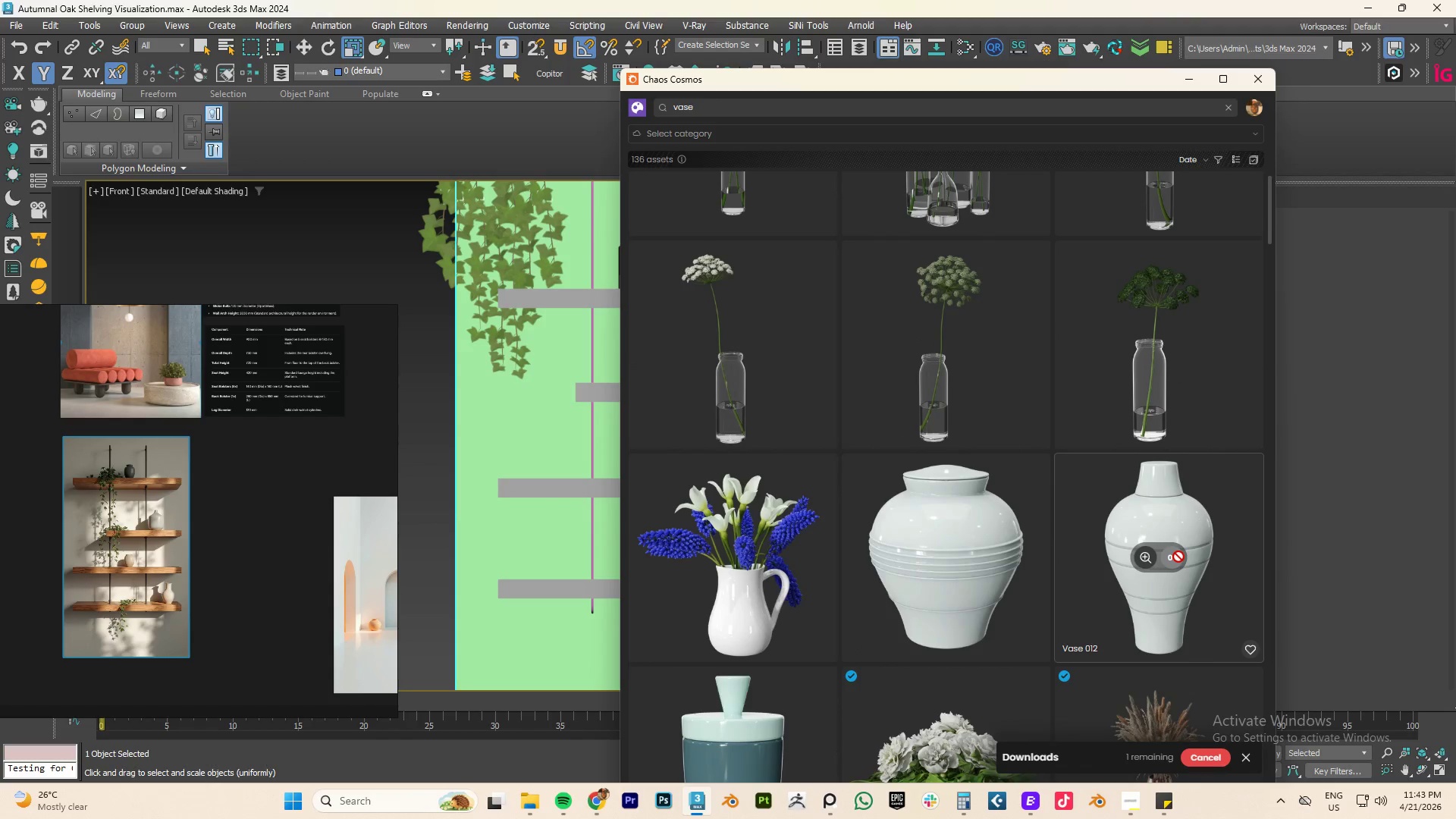 
scroll: coordinate [1154, 554], scroll_direction: down, amount: 4.0
 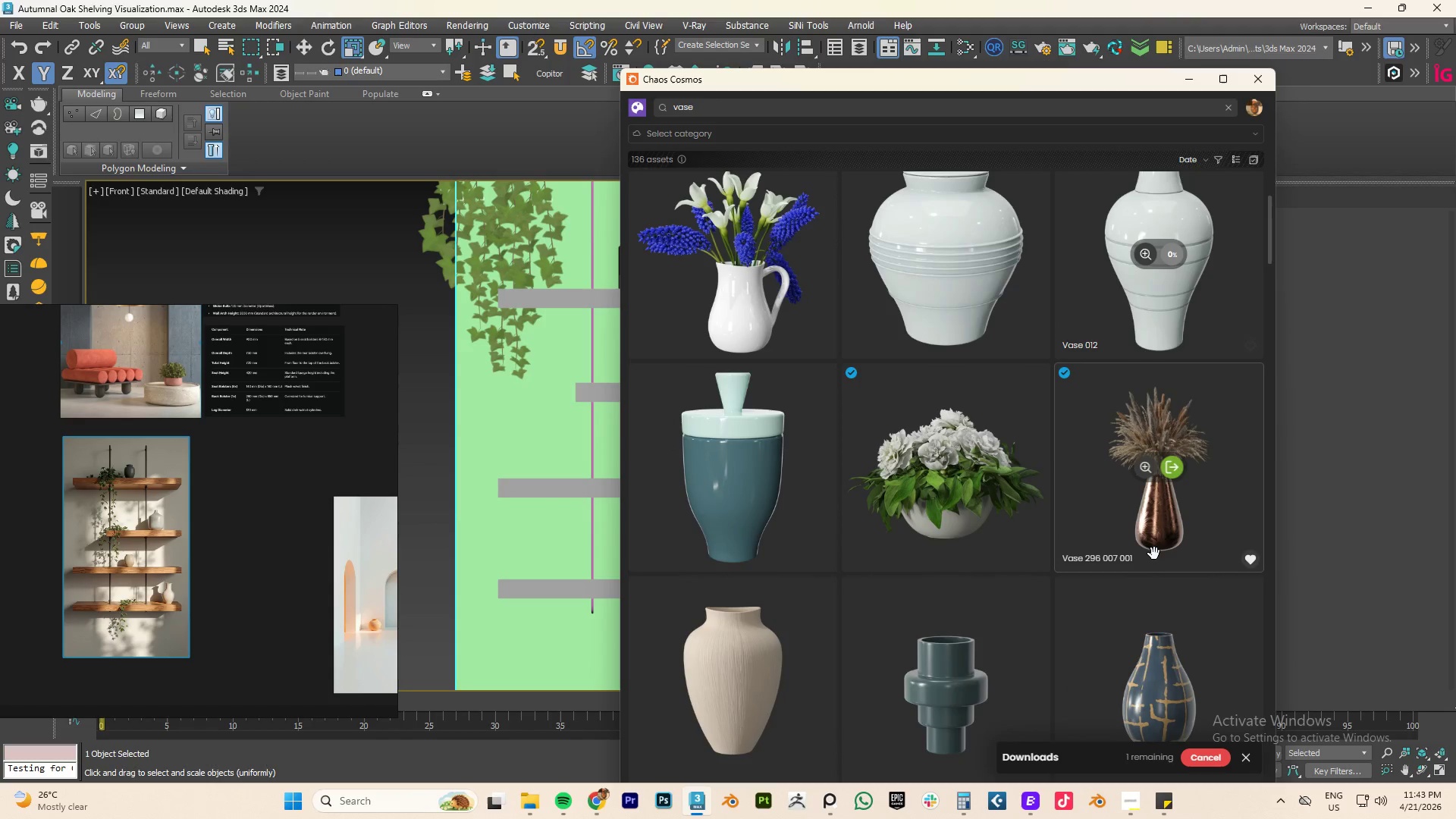 
scroll: coordinate [1154, 554], scroll_direction: up, amount: 2.0
 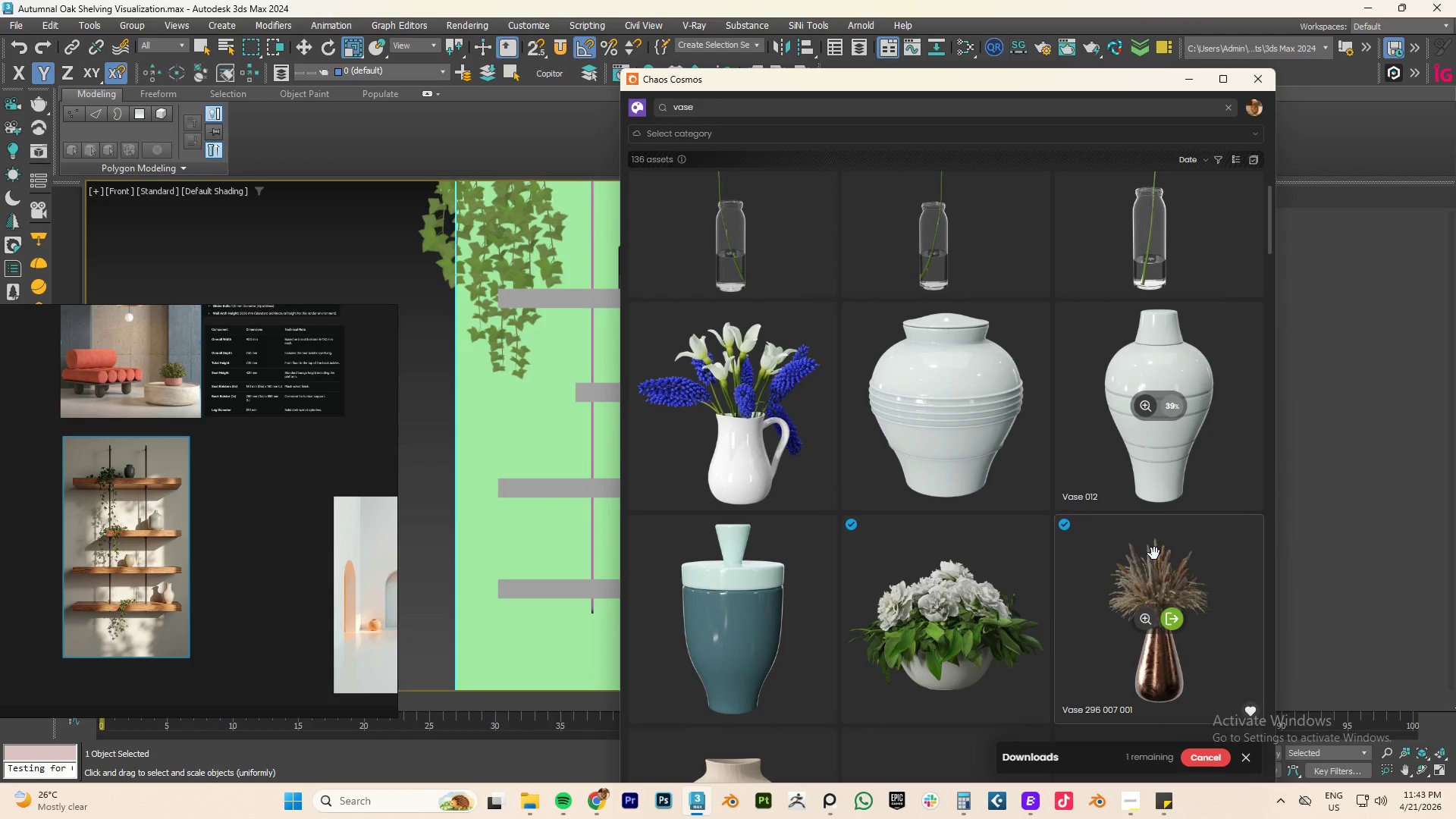 
scroll: coordinate [1191, 558], scroll_direction: down, amount: 5.0
 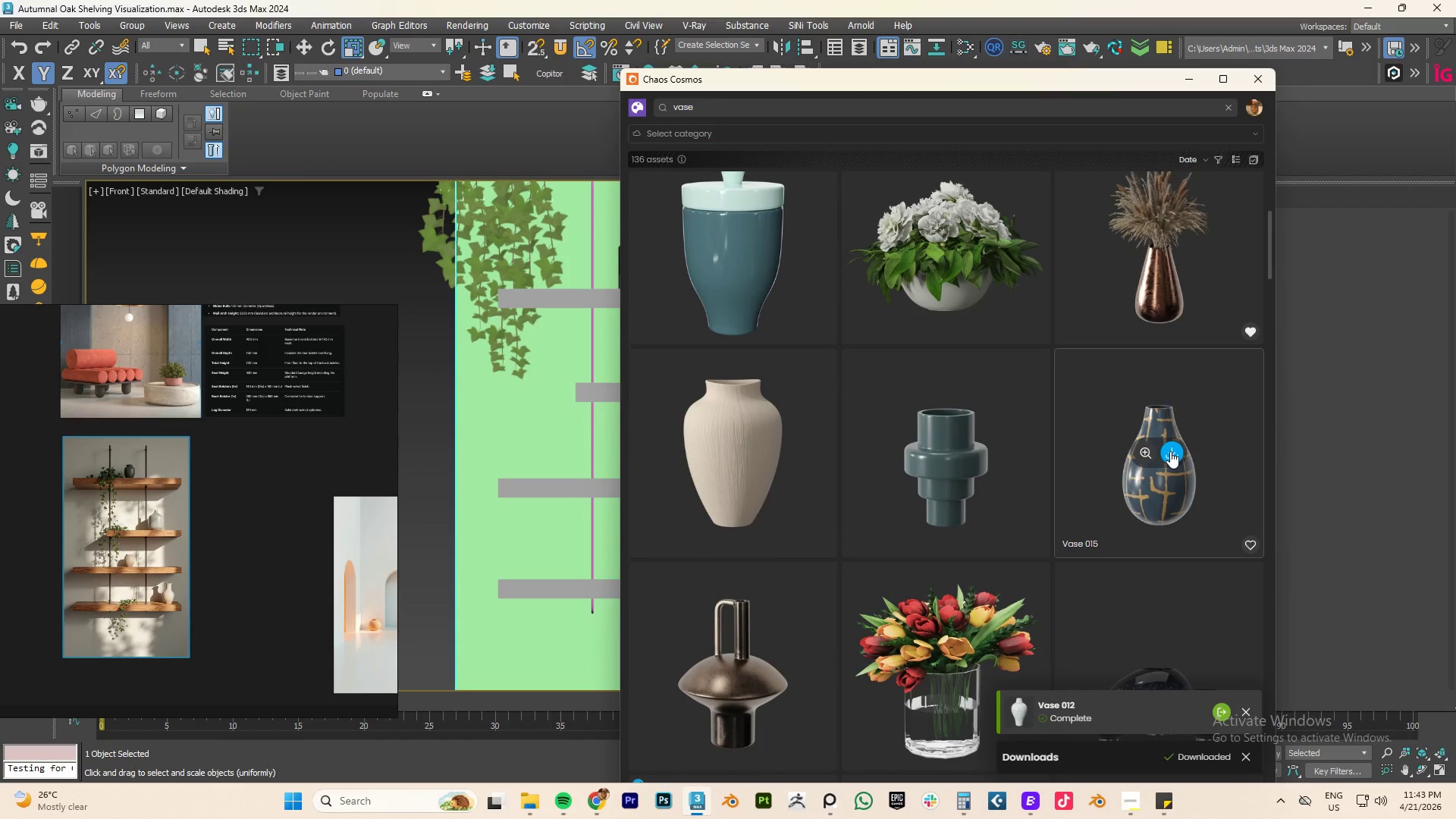 
left_click([1170, 451])
 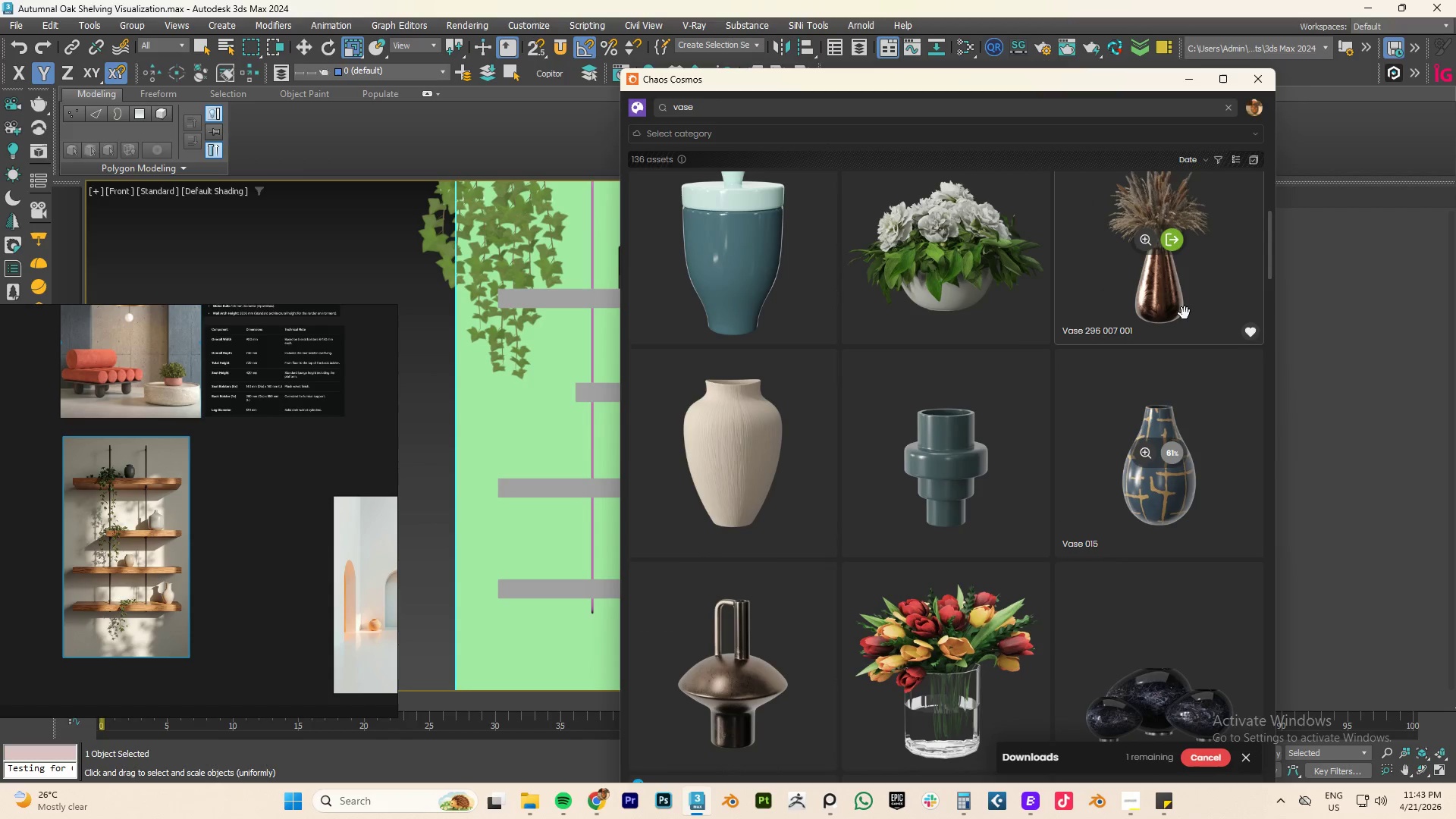 
scroll: coordinate [1183, 350], scroll_direction: down, amount: 3.0
 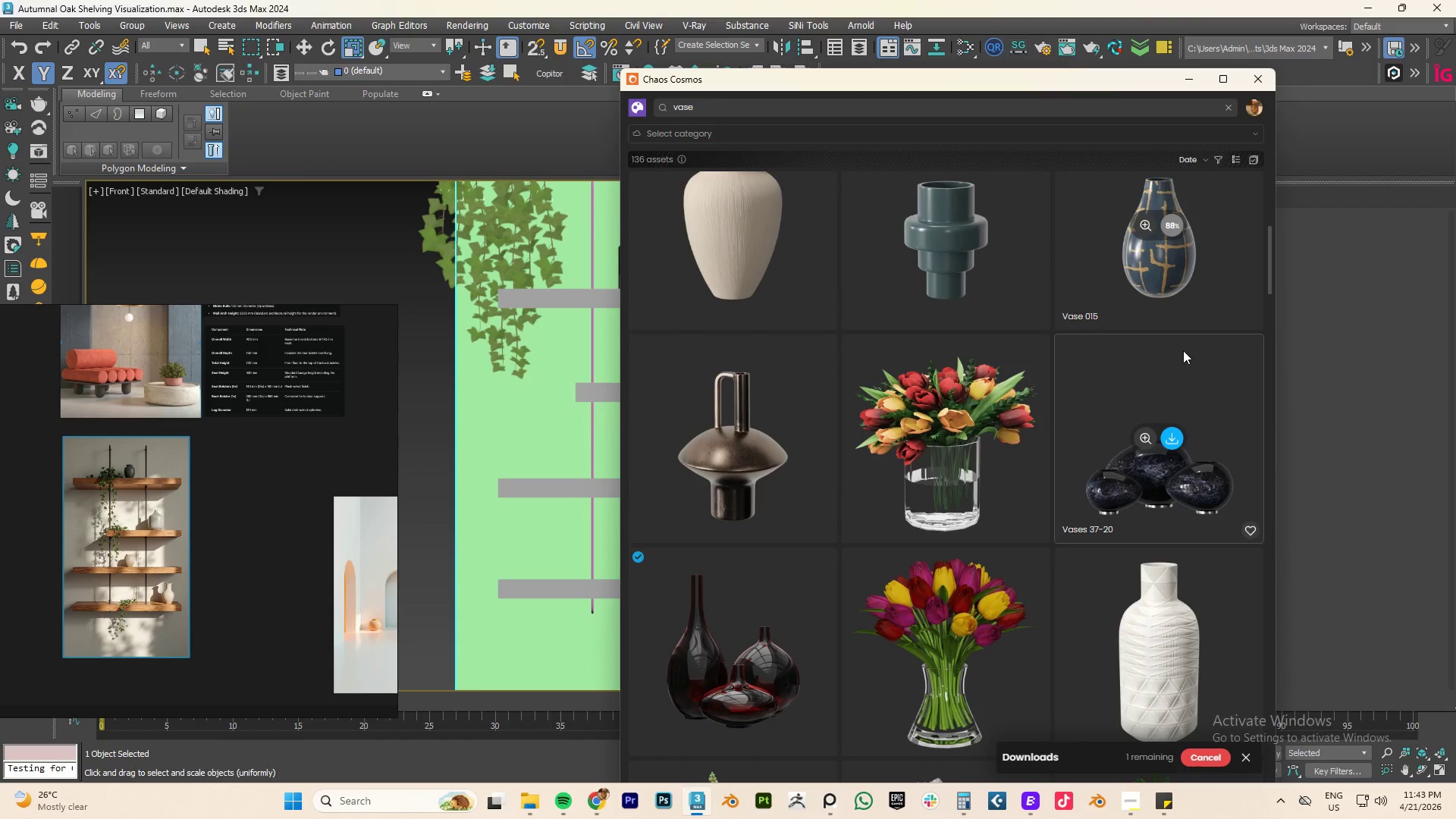 
scroll: coordinate [1185, 350], scroll_direction: up, amount: 1.0
 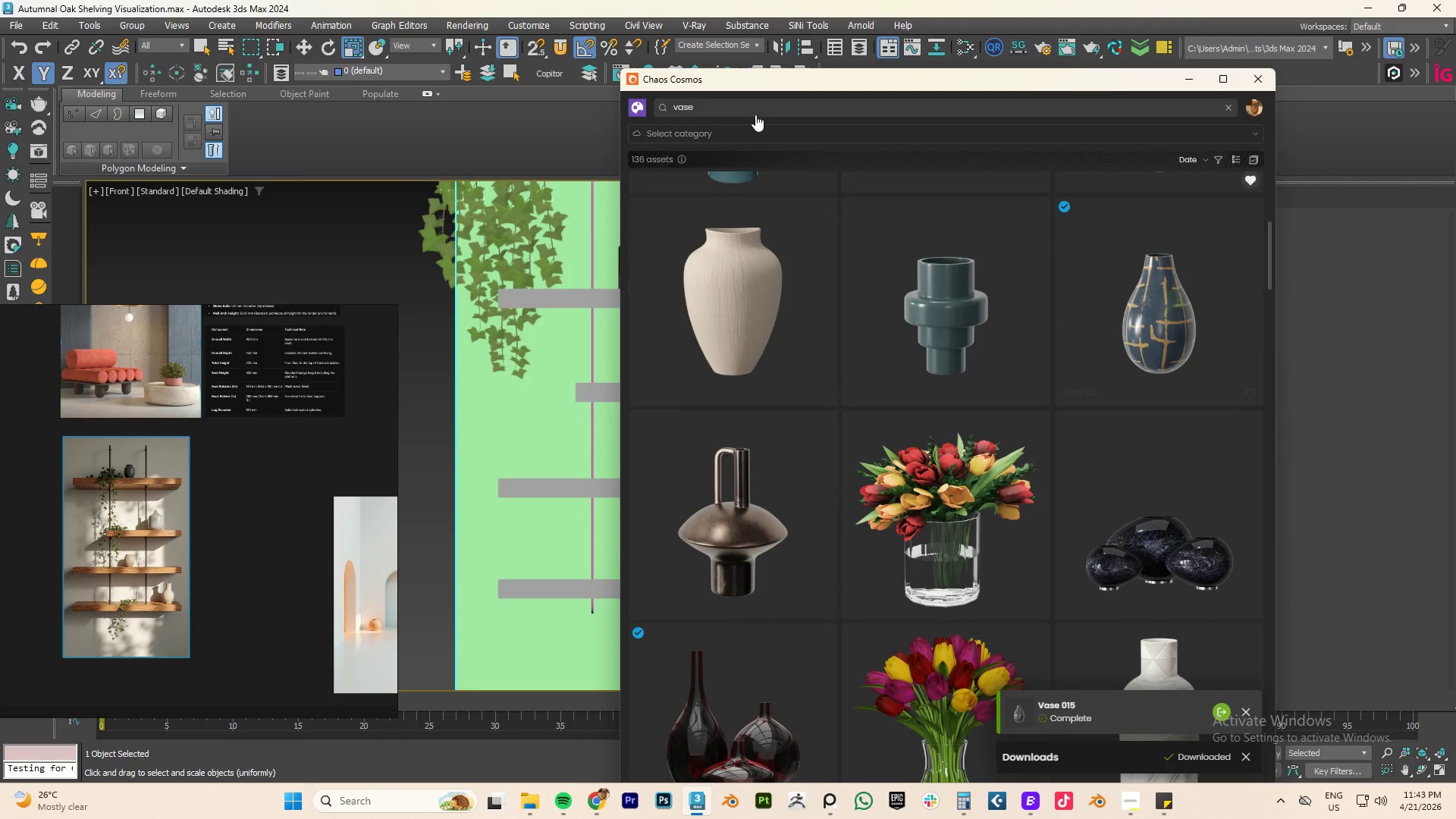 
left_click_drag(start_coordinate=[762, 84], to_coordinate=[1038, 102])
 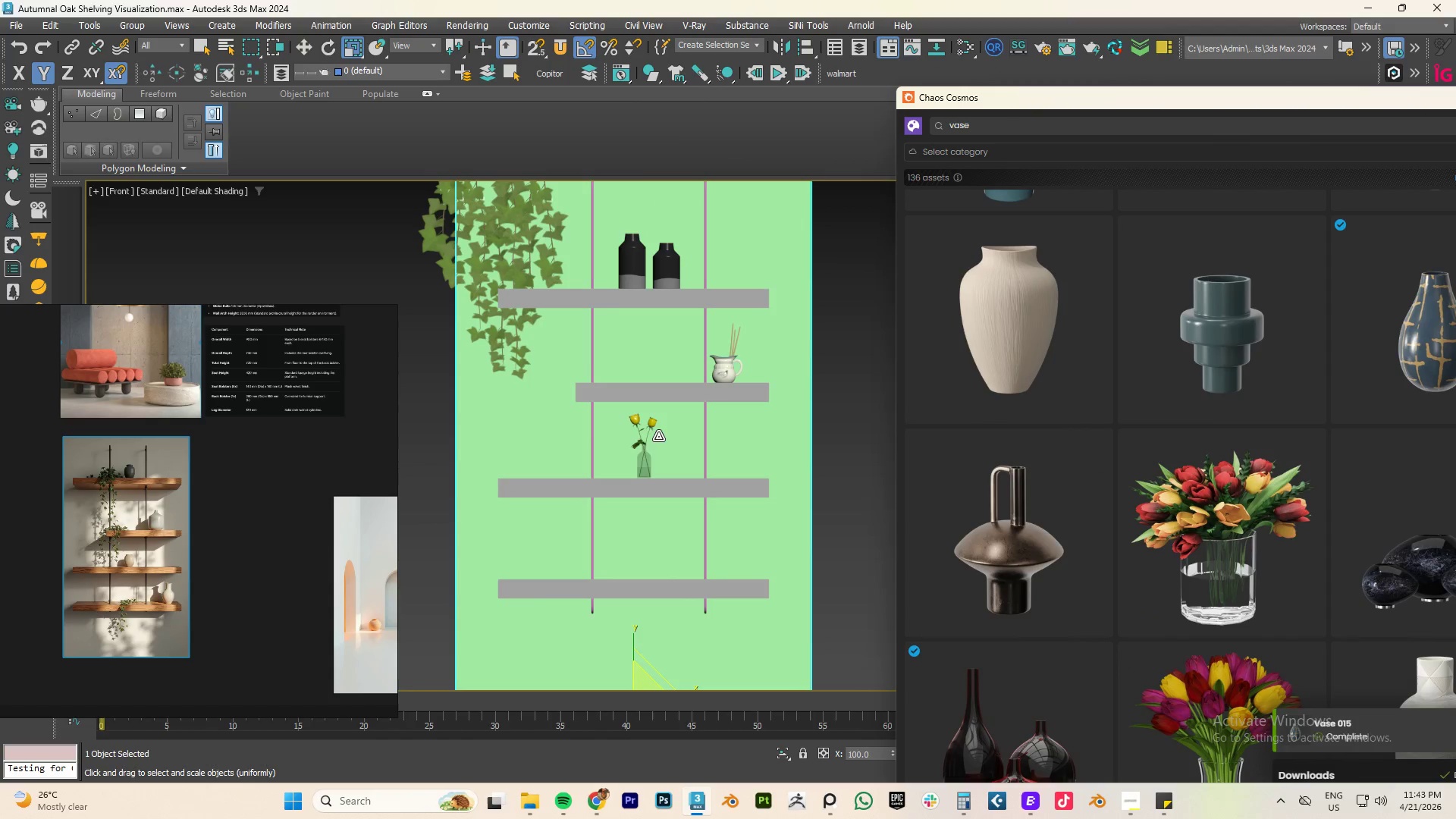 
left_click([654, 447])
 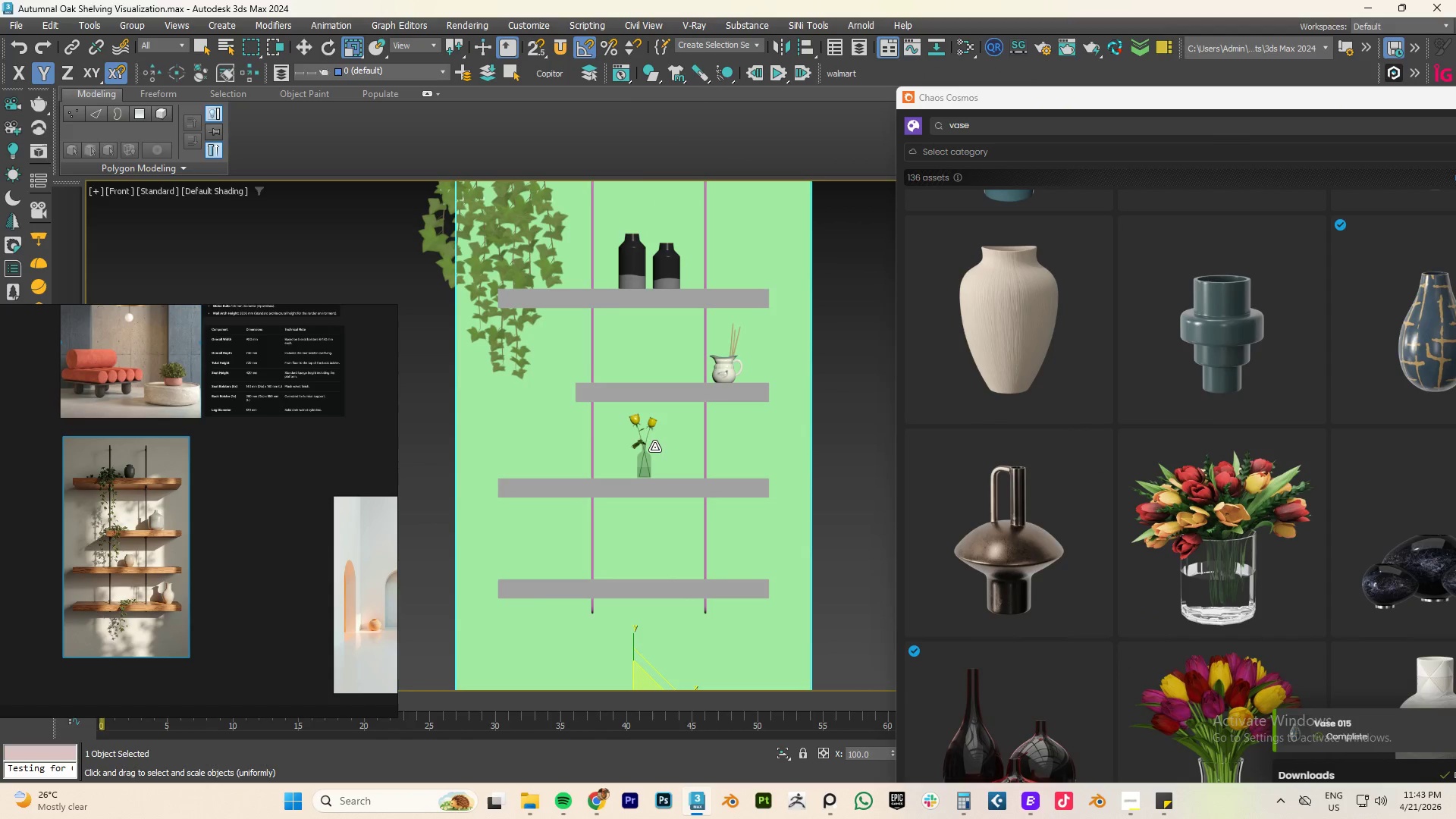 
type(retz)
 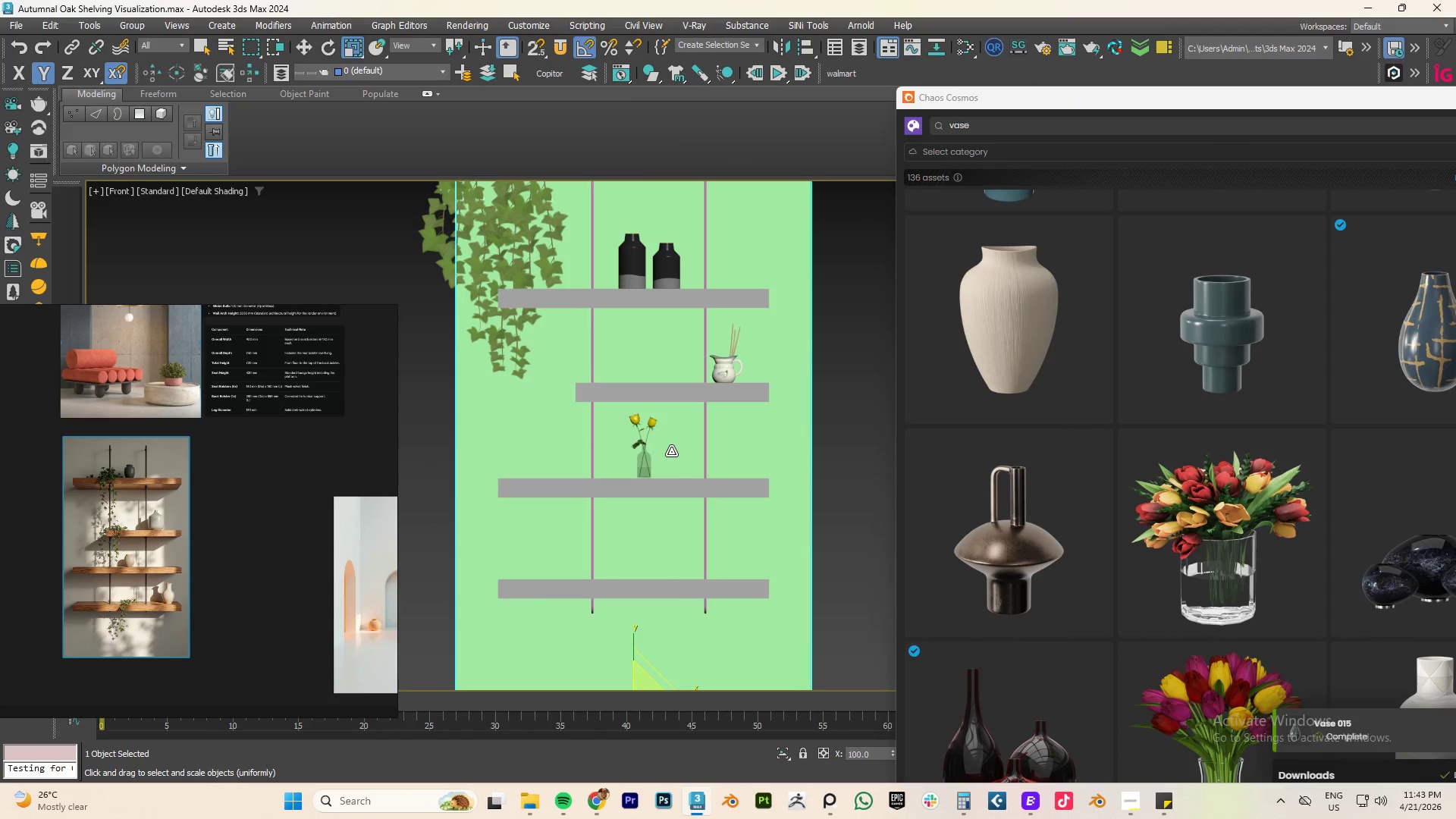 
left_click([671, 451])
 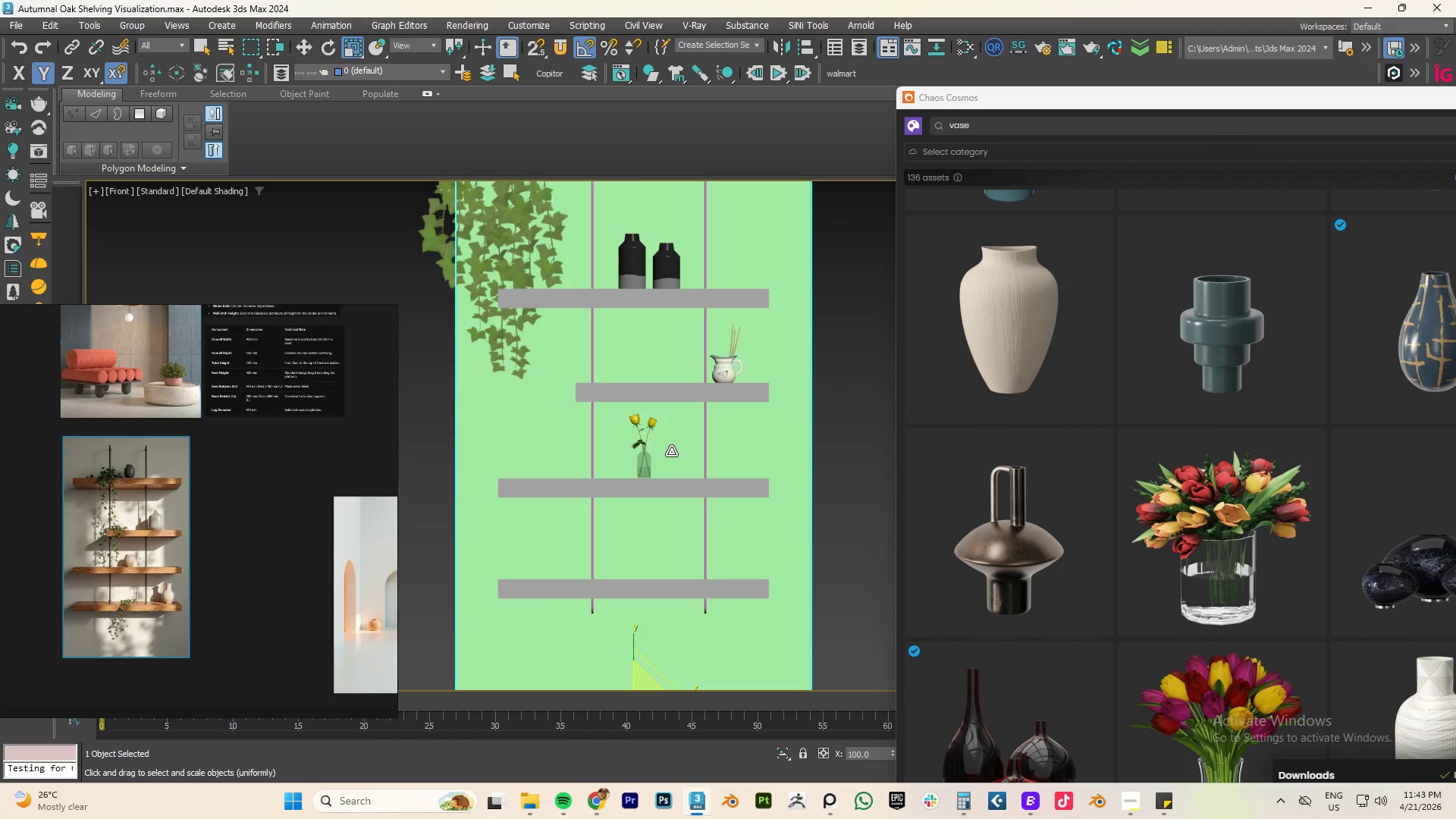 
type(tz)
 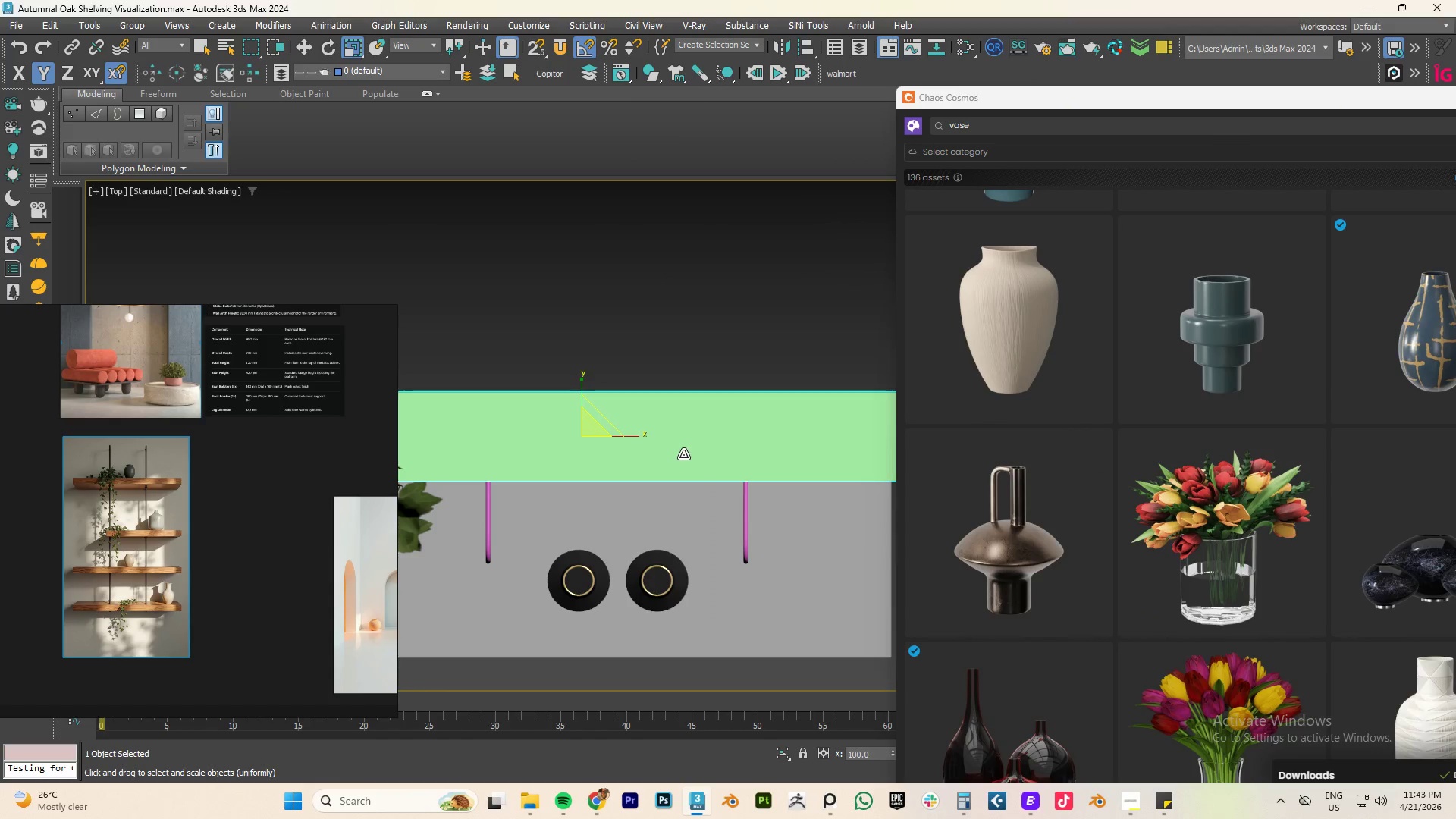 
scroll: coordinate [684, 455], scroll_direction: down, amount: 3.0
 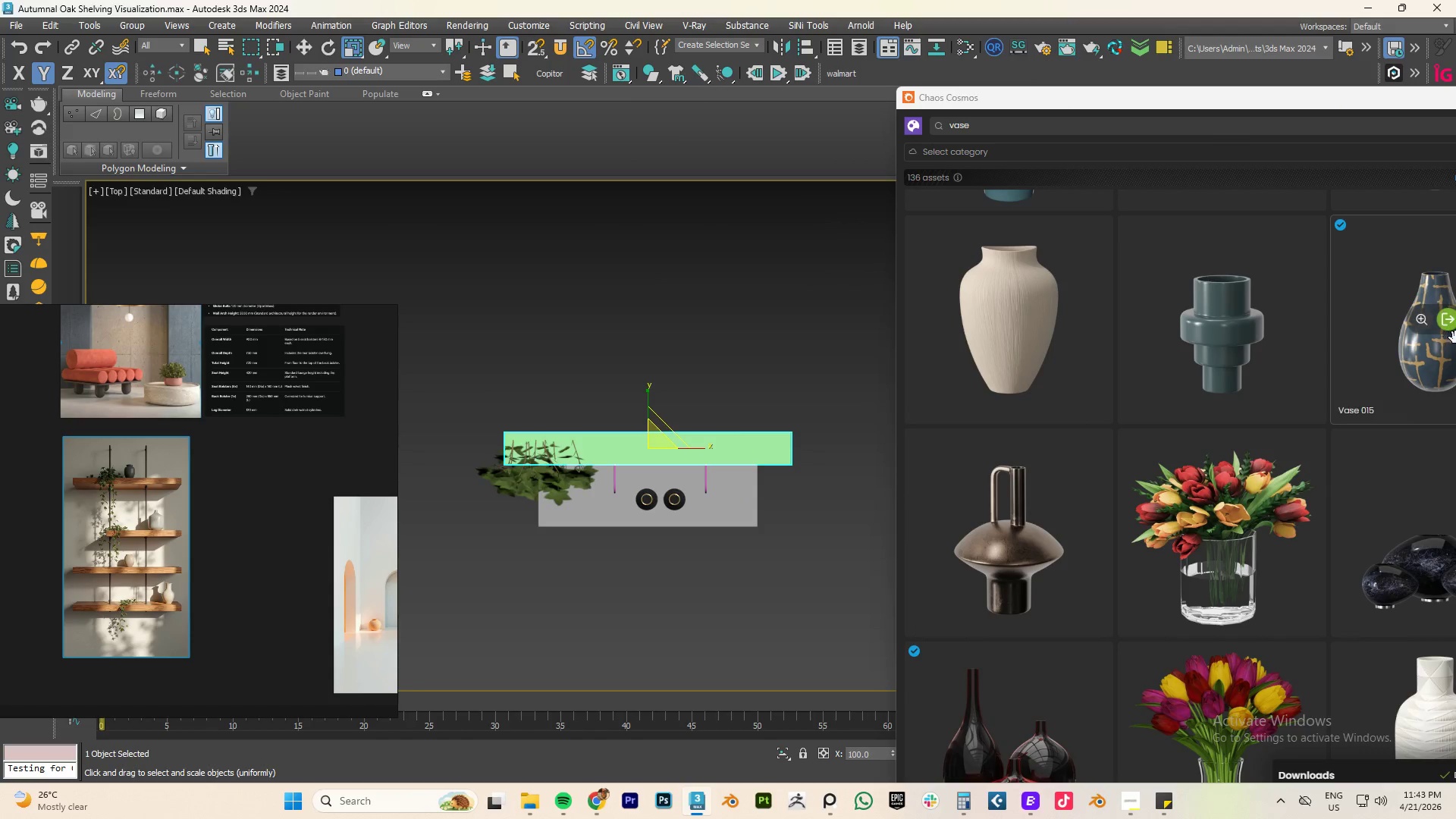 
left_click_drag(start_coordinate=[1450, 324], to_coordinate=[736, 494])
 